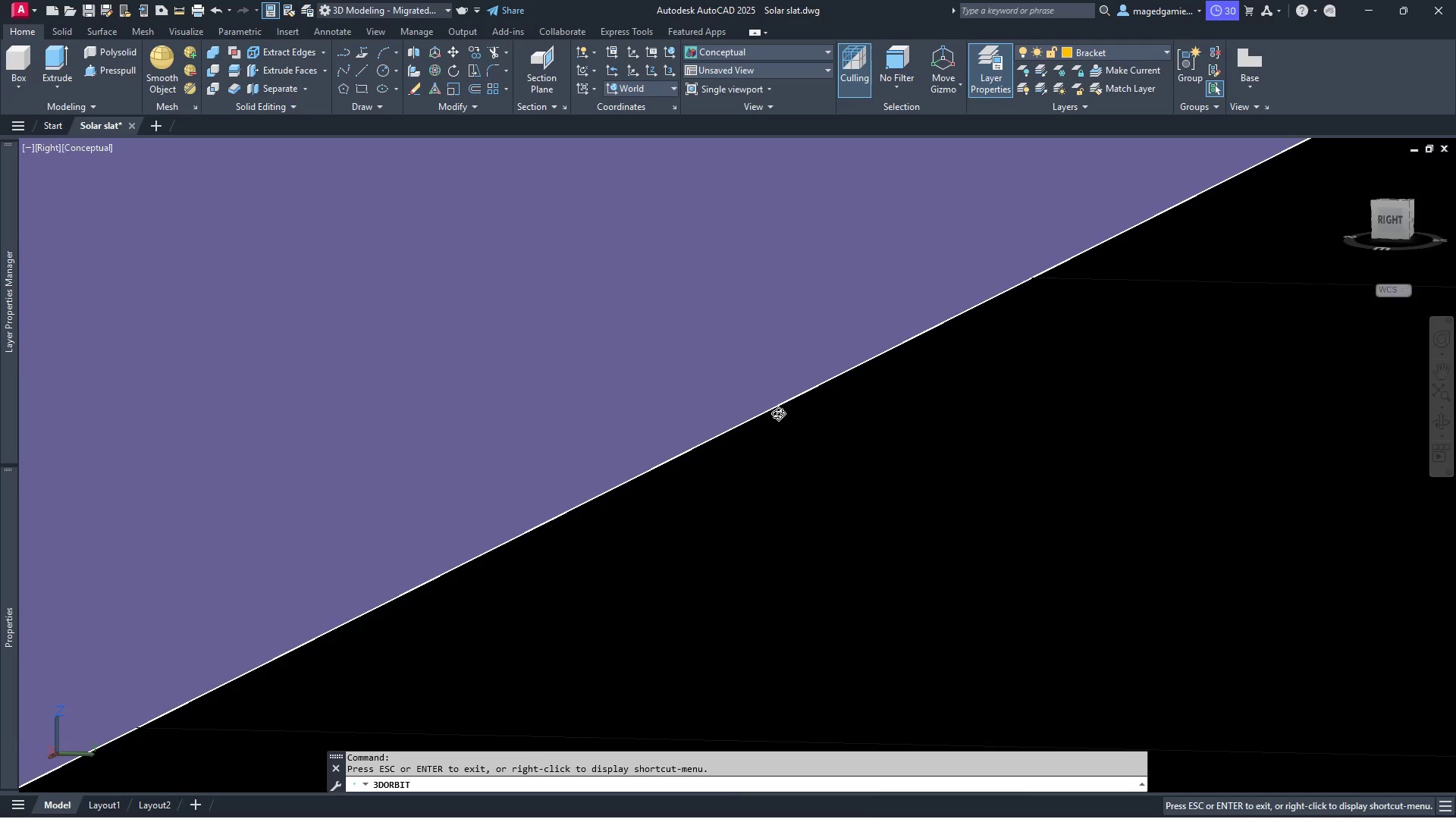 
key(Escape)
 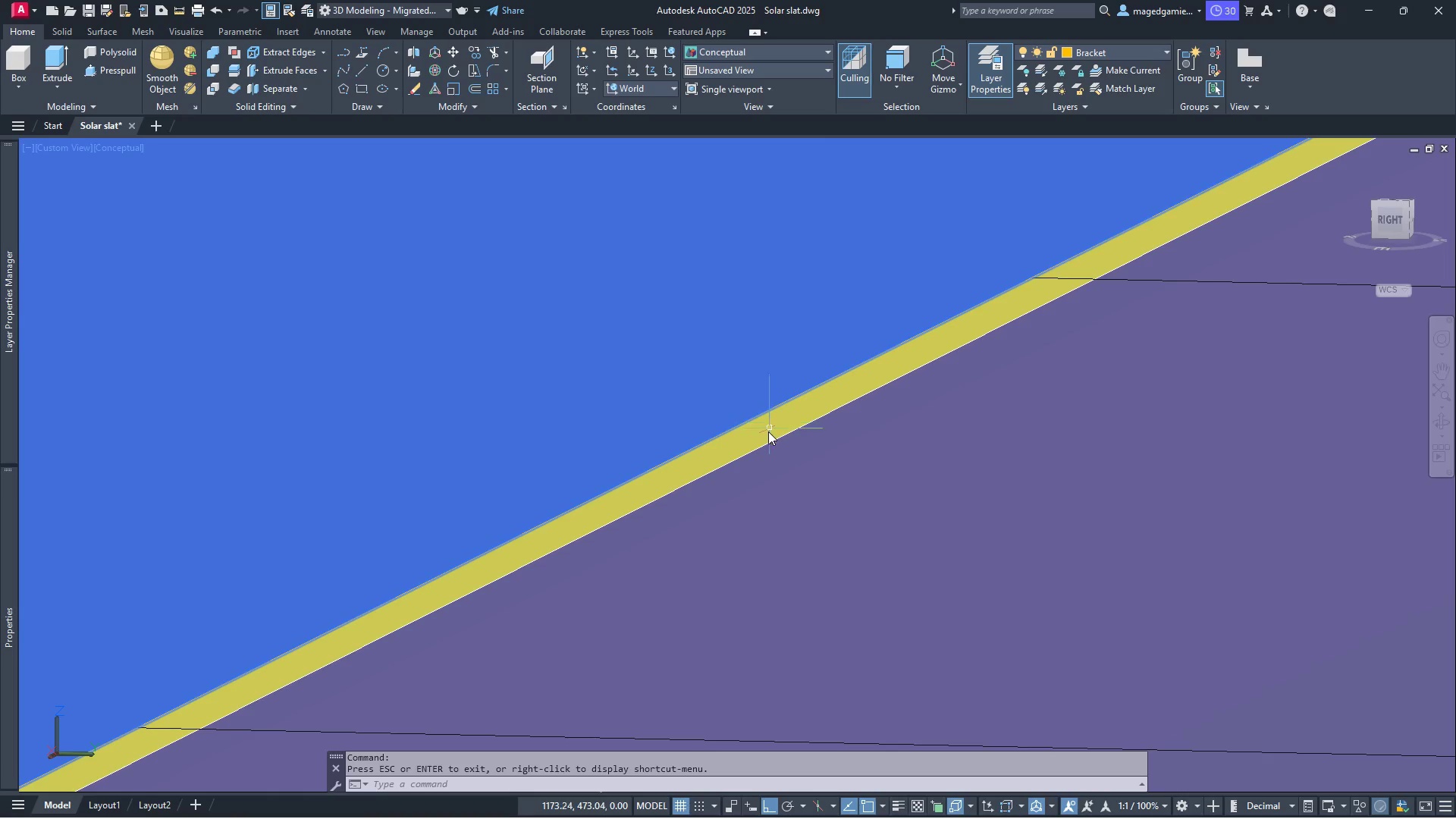 
scroll: coordinate [766, 425], scroll_direction: down, amount: 9.0
 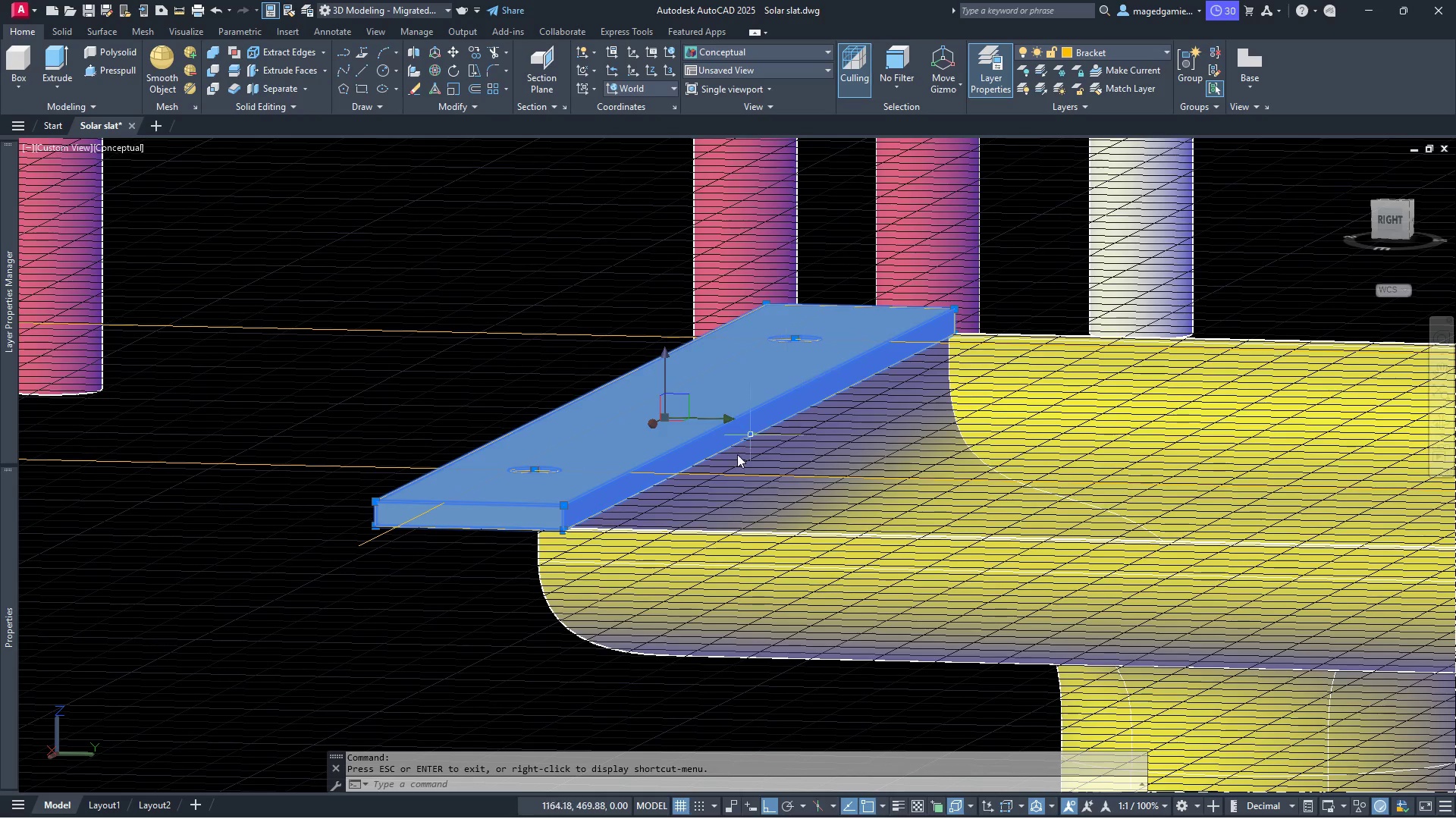 
scroll: coordinate [682, 510], scroll_direction: up, amount: 3.0
 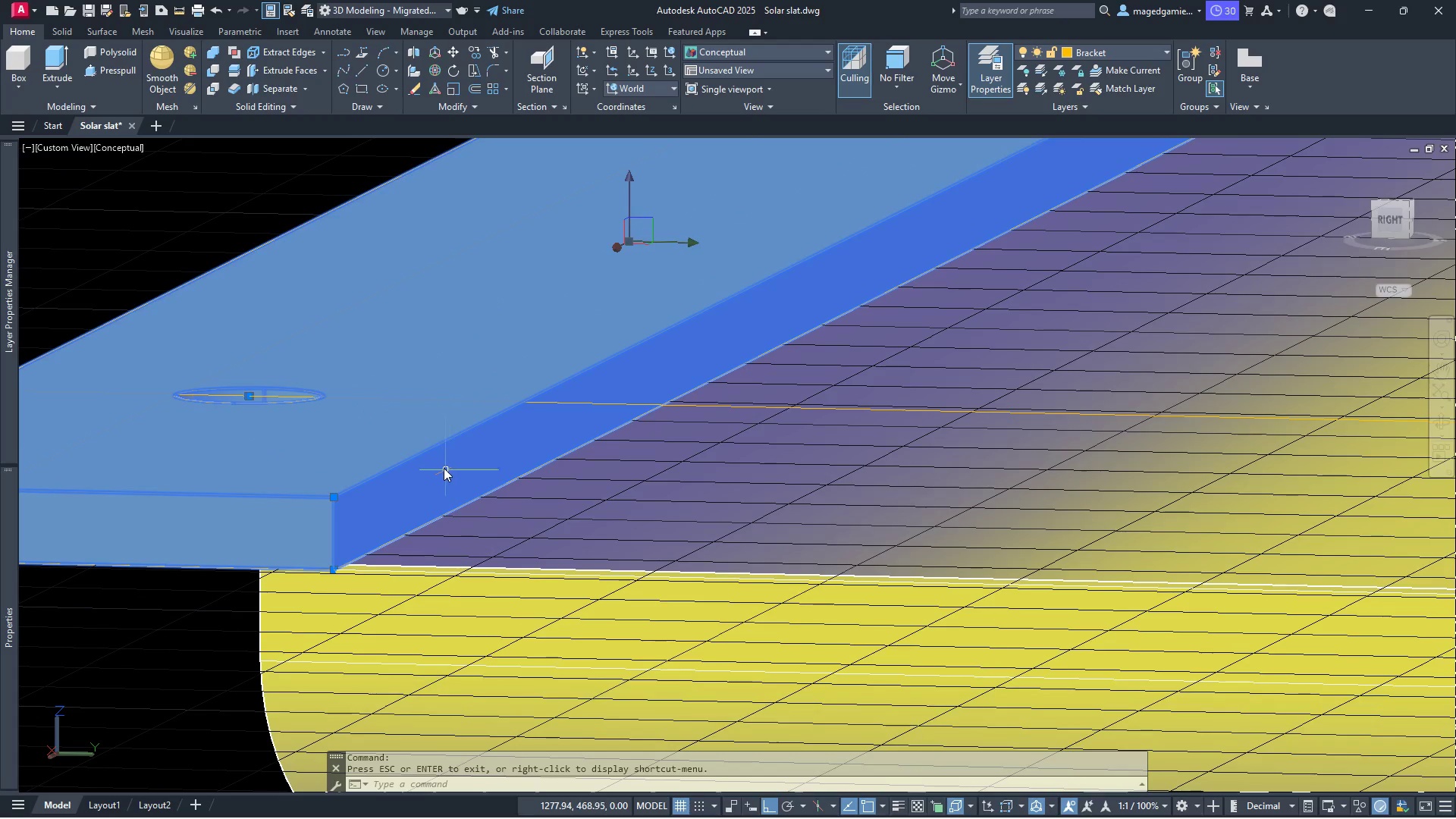 
scroll: coordinate [505, 438], scroll_direction: down, amount: 4.0
 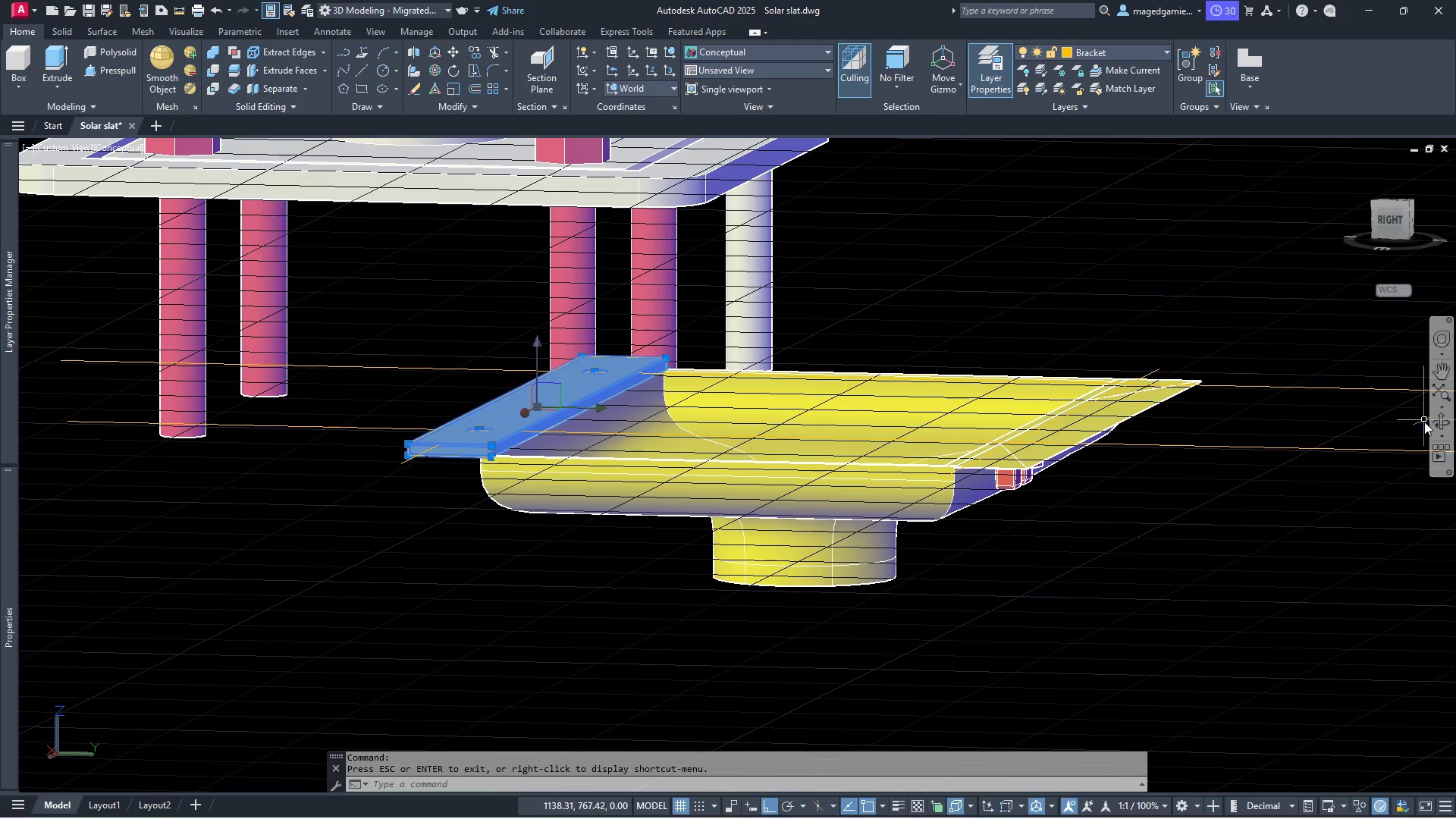 
left_click([1442, 422])
 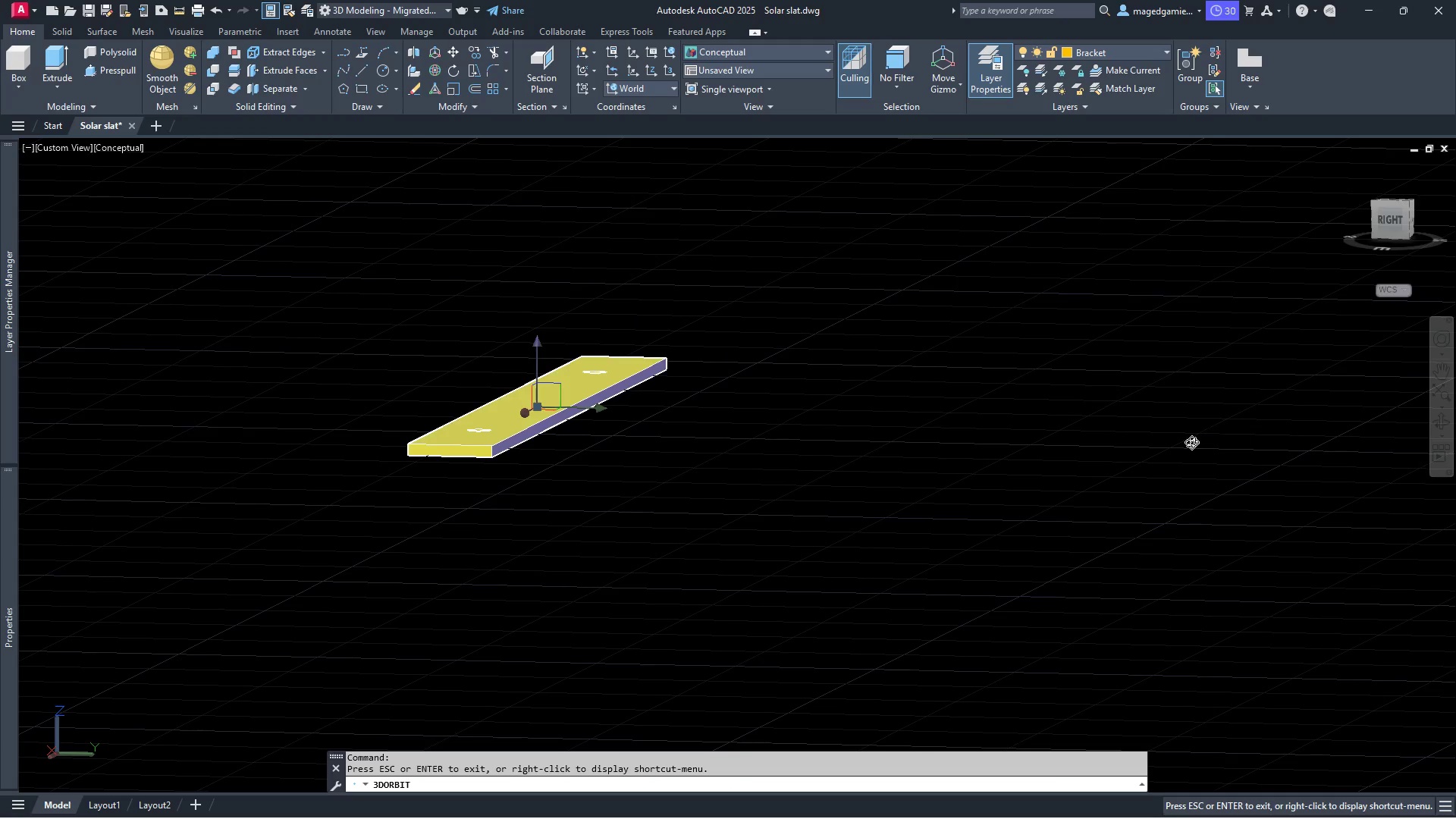 
left_click_drag(start_coordinate=[1166, 454], to_coordinate=[1072, 592])
 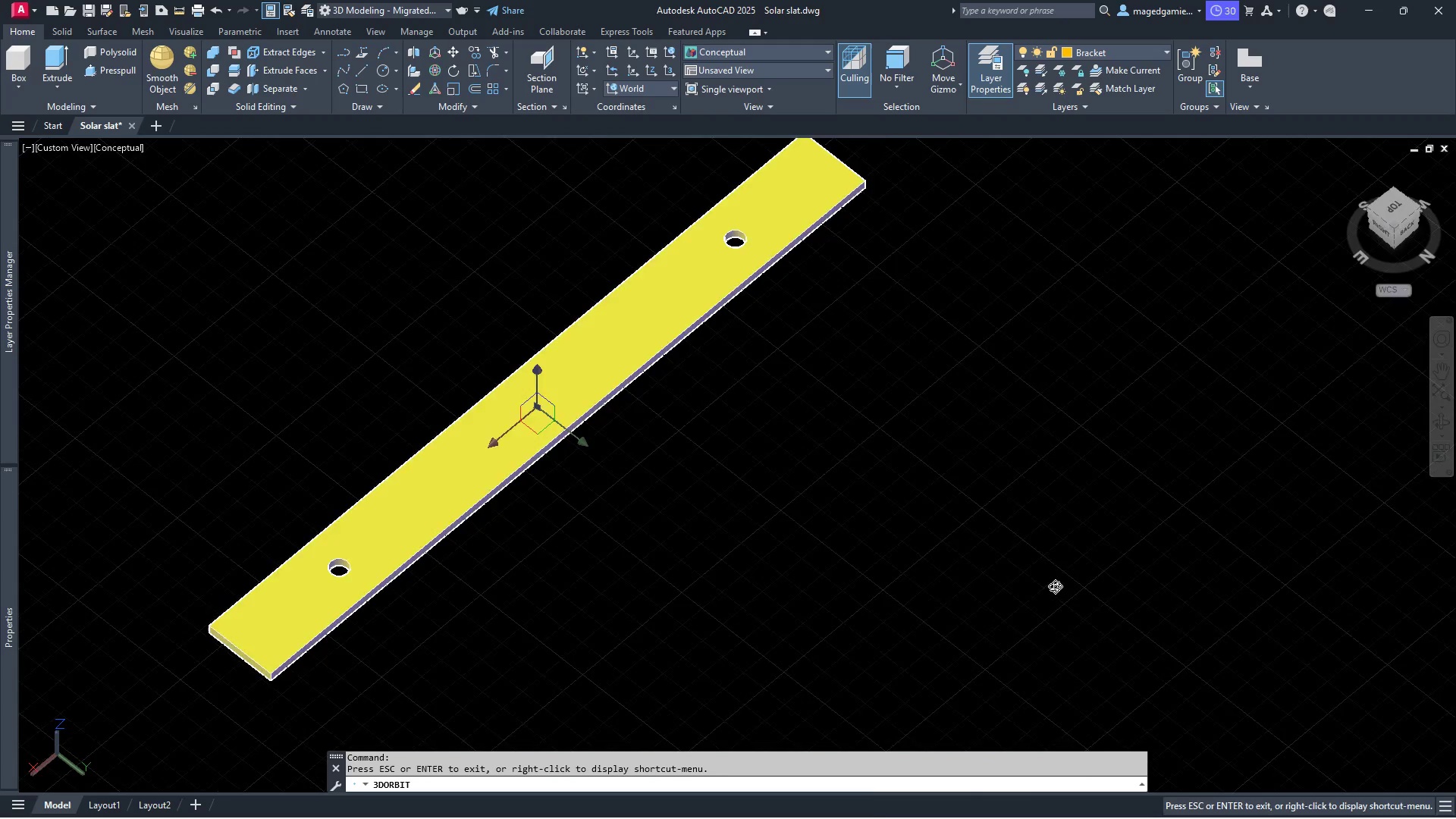 
key(Escape)
 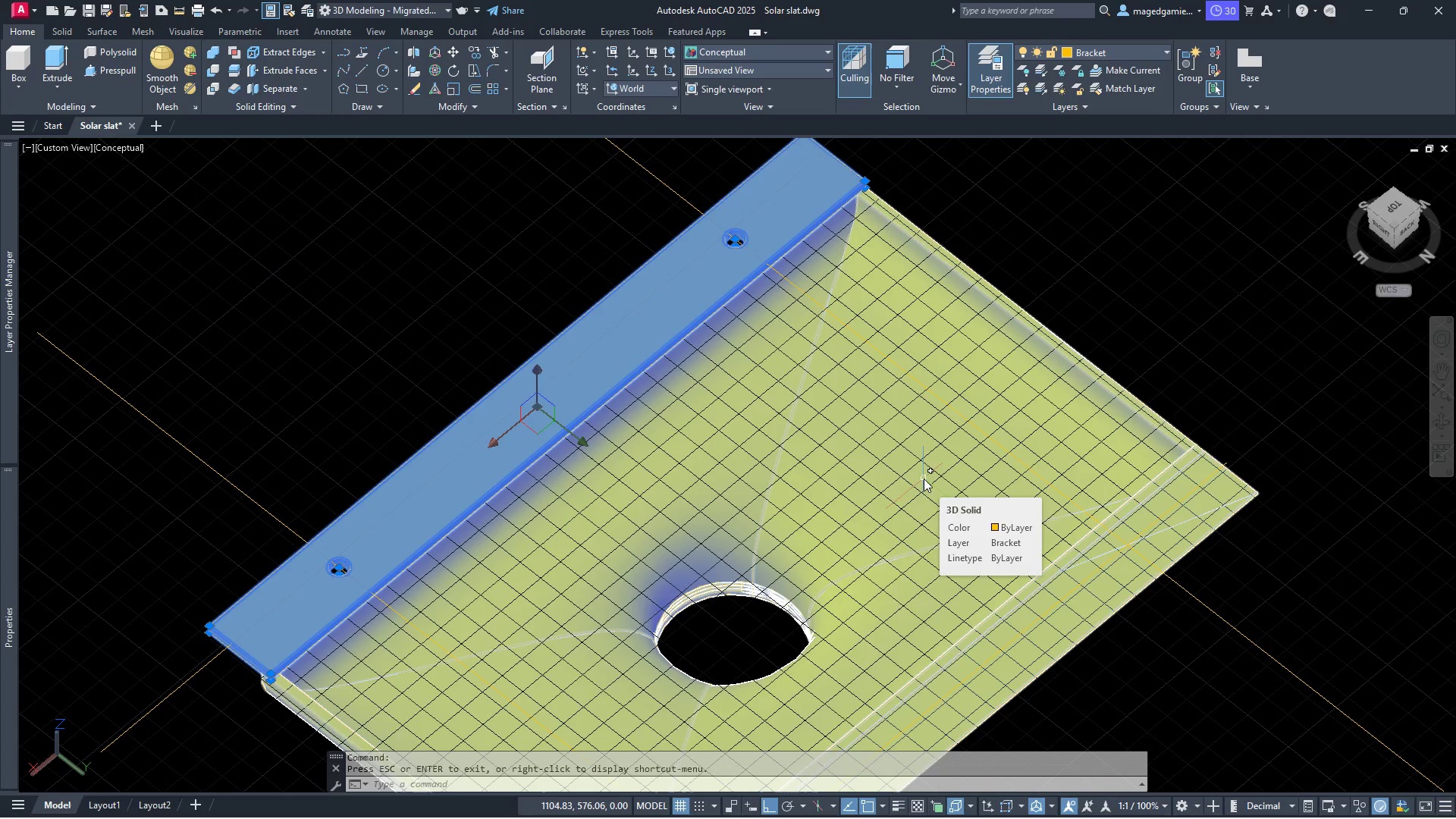 
key(Escape)
 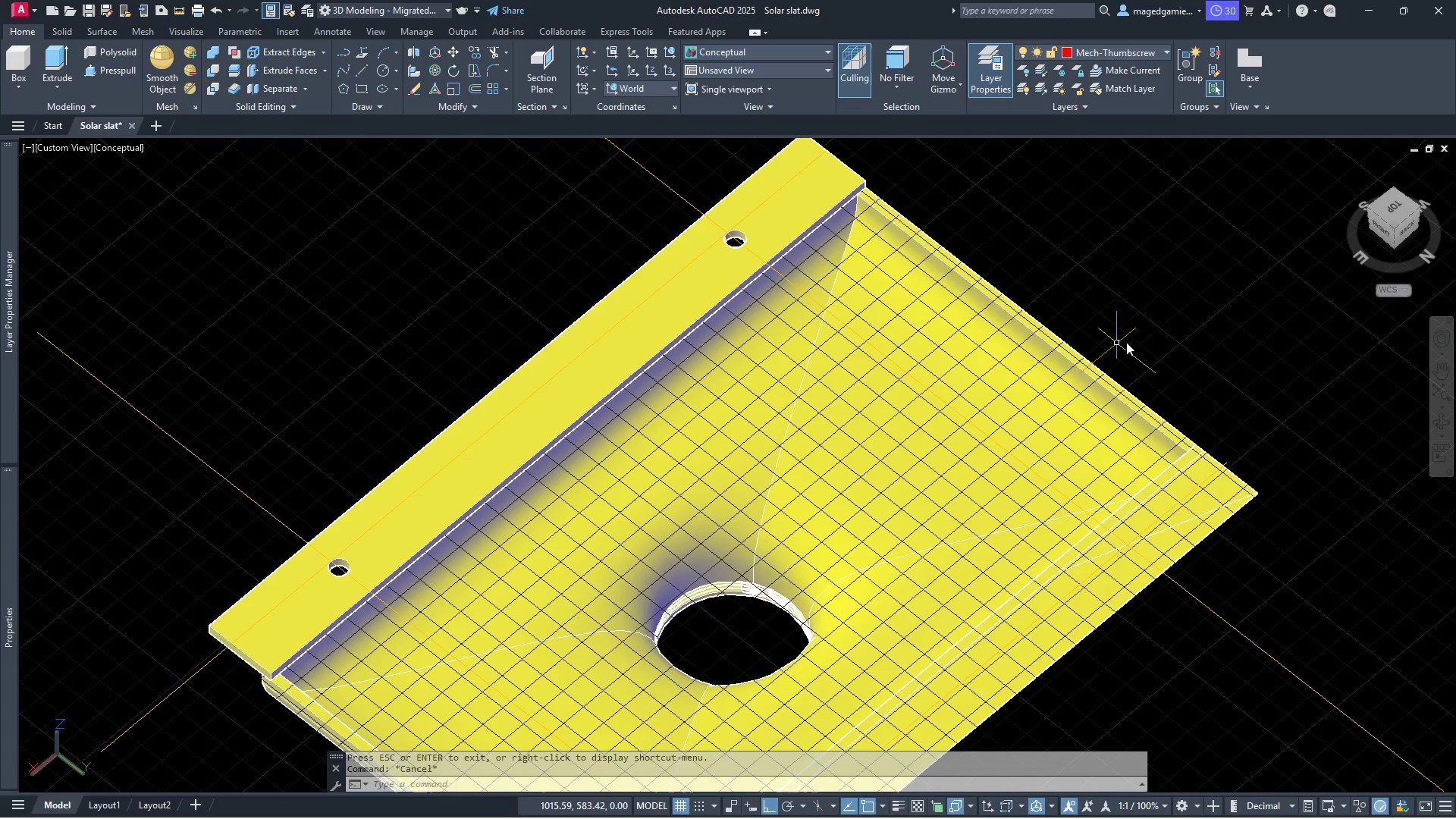 
left_click([1397, 209])
 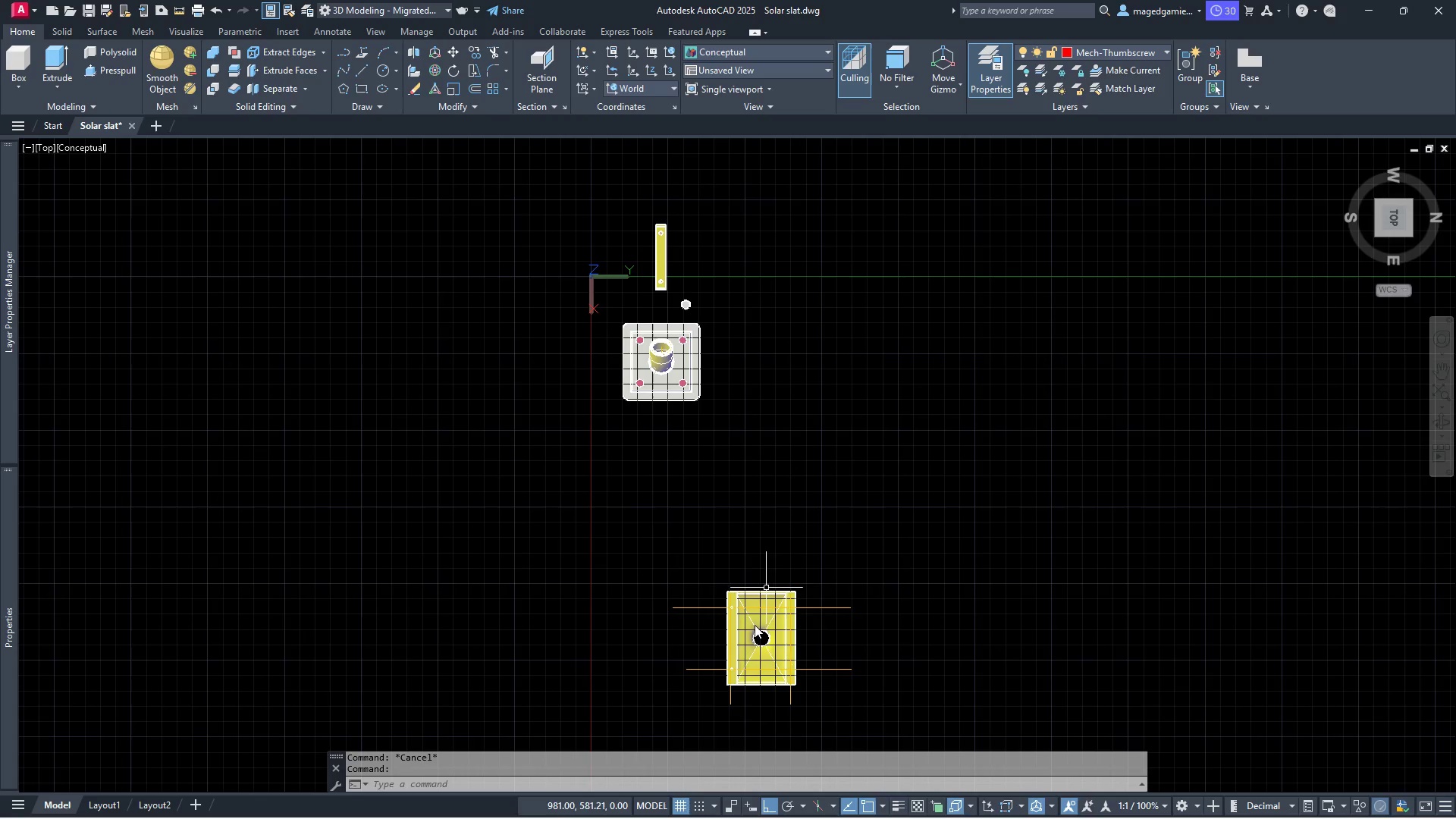 
scroll: coordinate [748, 429], scroll_direction: up, amount: 6.0
 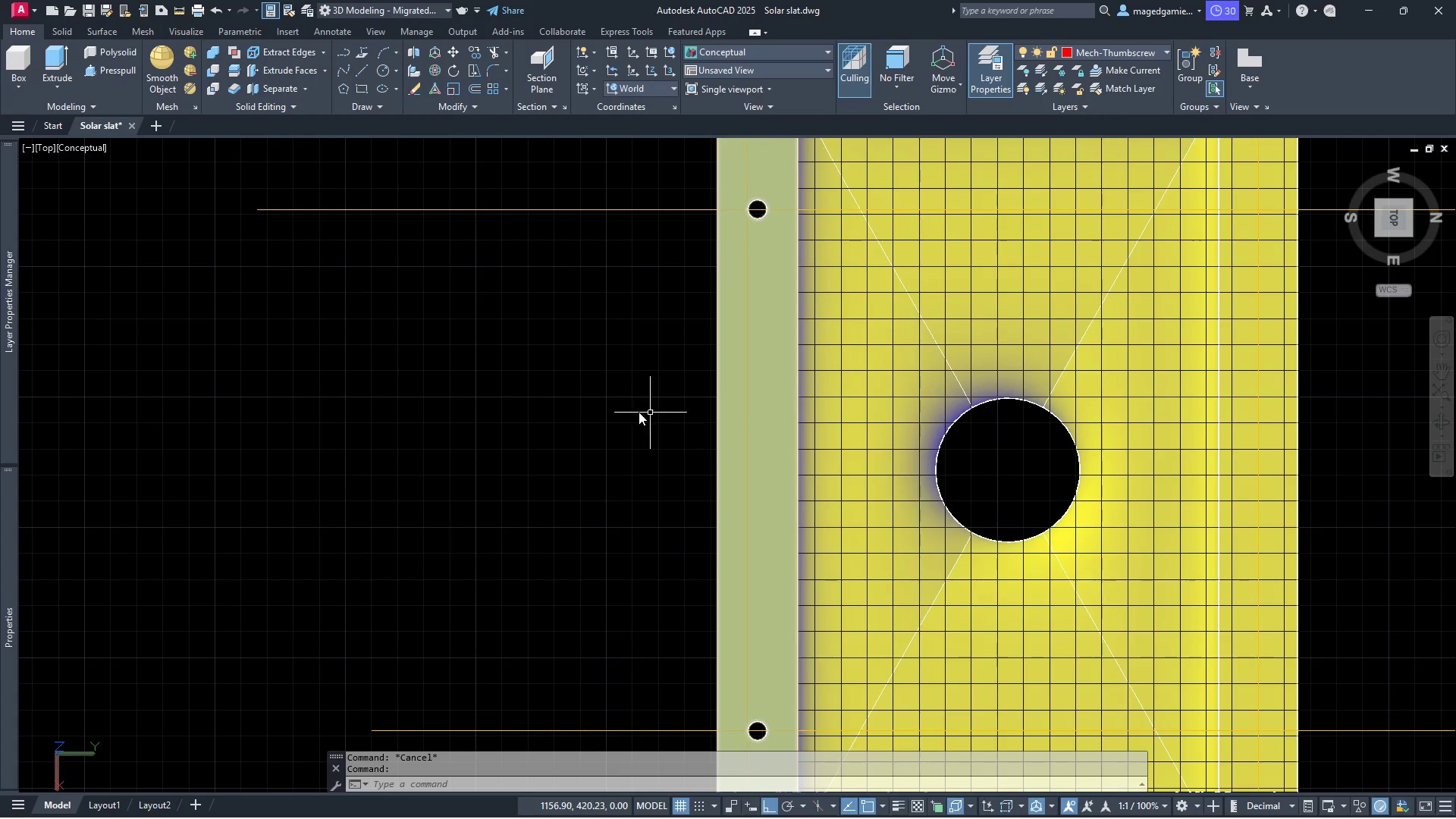 
scroll: coordinate [531, 359], scroll_direction: down, amount: 1.0
 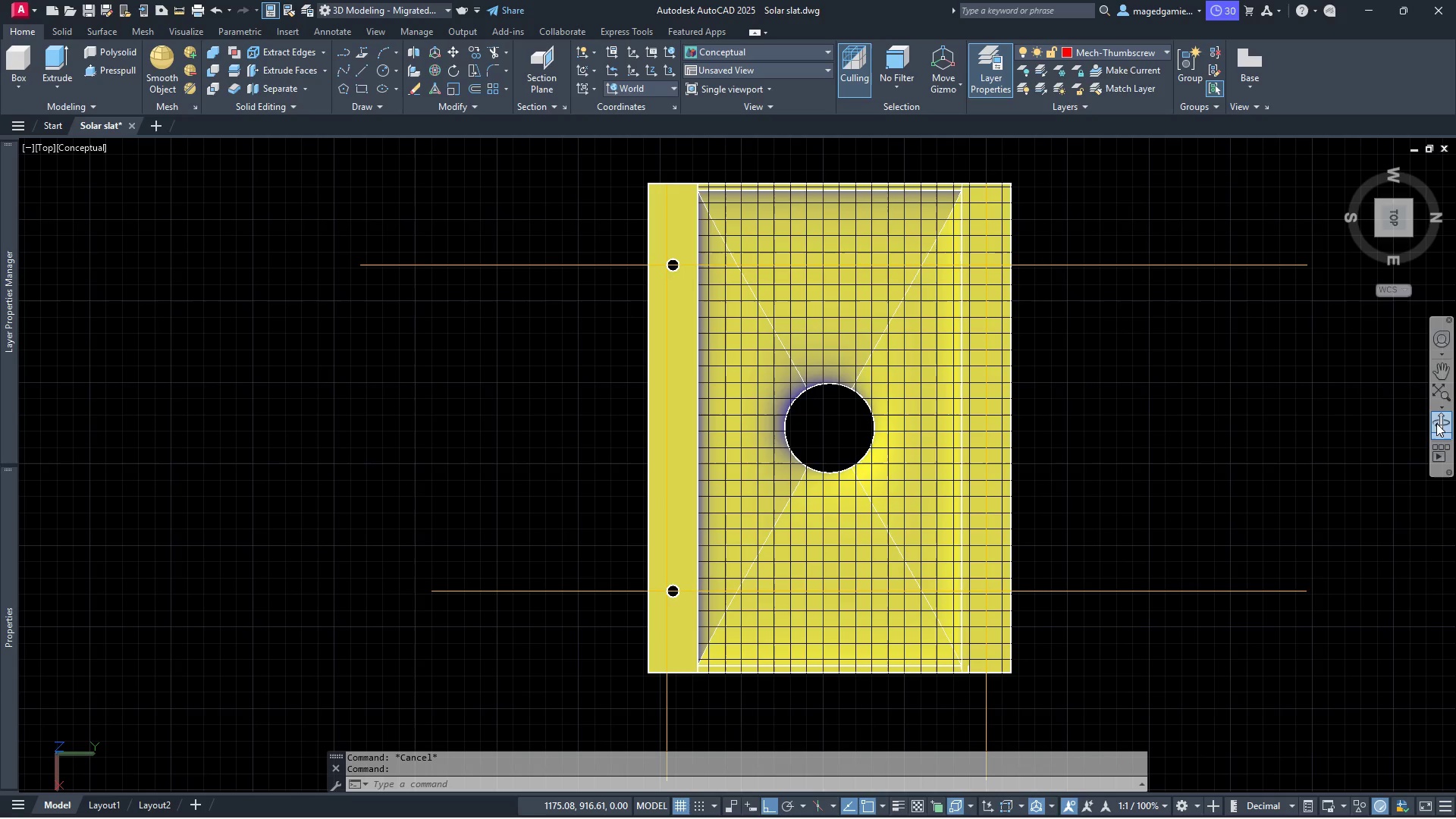 
left_click([1440, 422])
 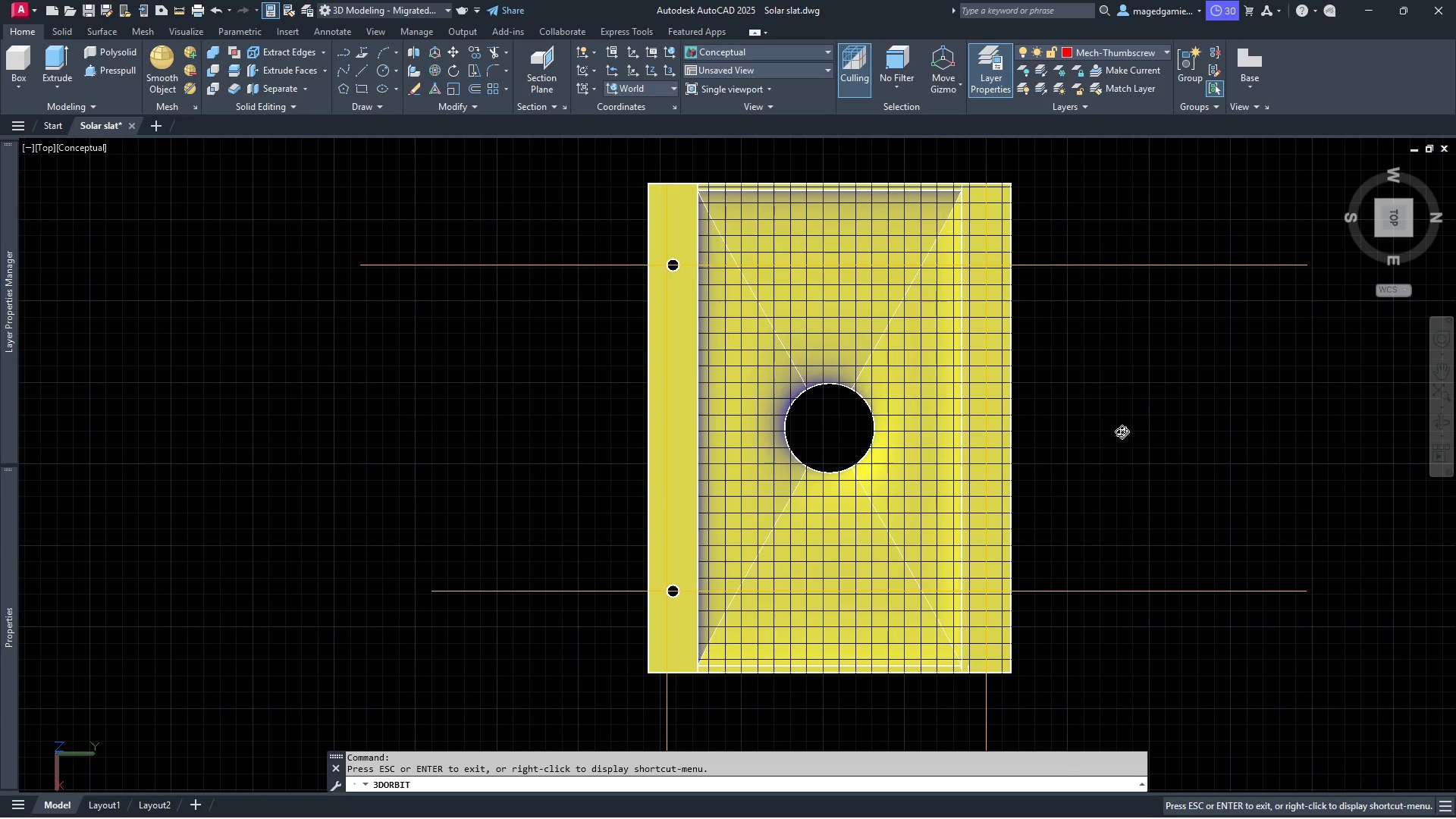 
left_click_drag(start_coordinate=[1111, 431], to_coordinate=[1140, 215])
 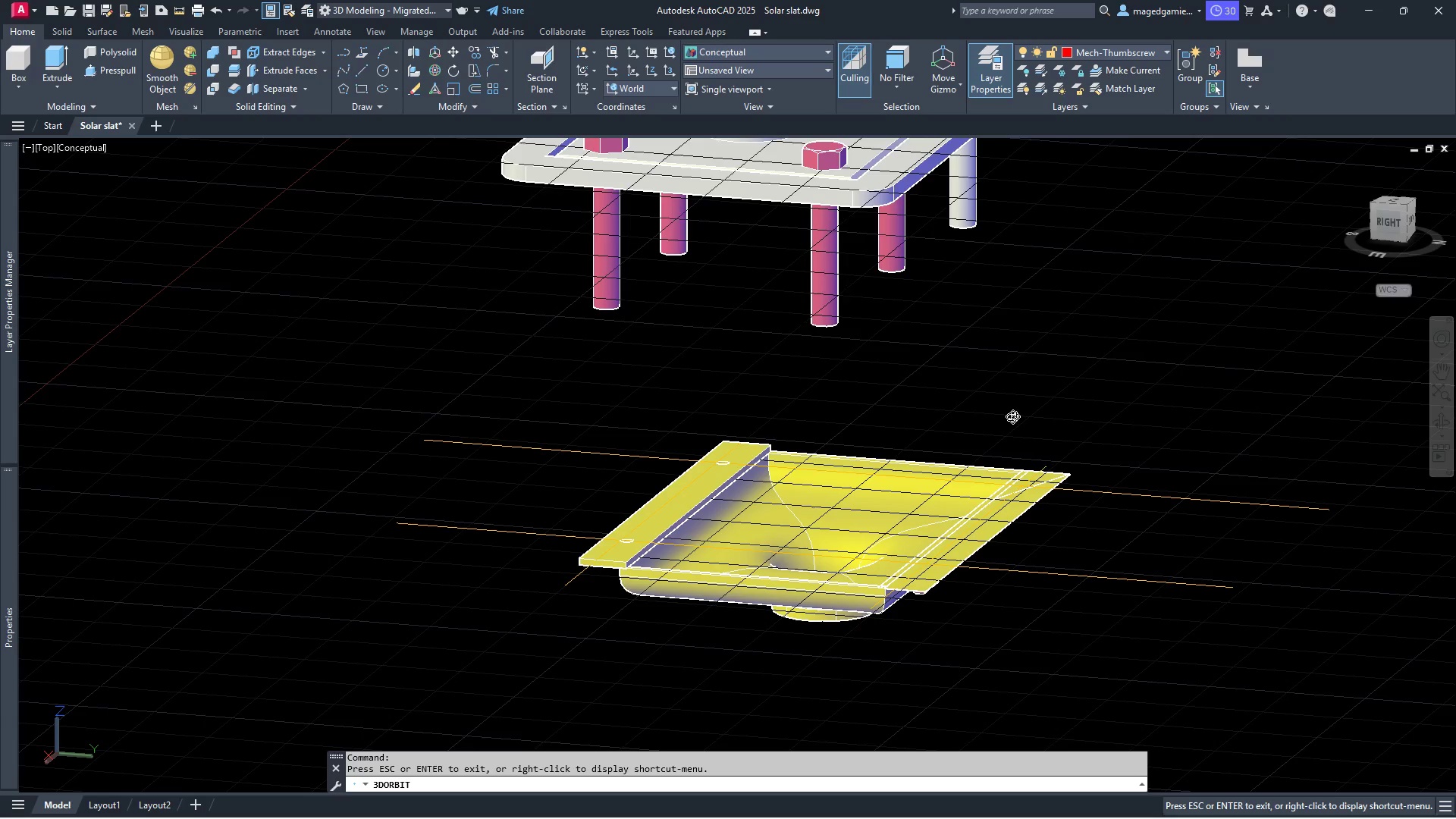 
left_click_drag(start_coordinate=[1012, 423], to_coordinate=[1034, 409])
 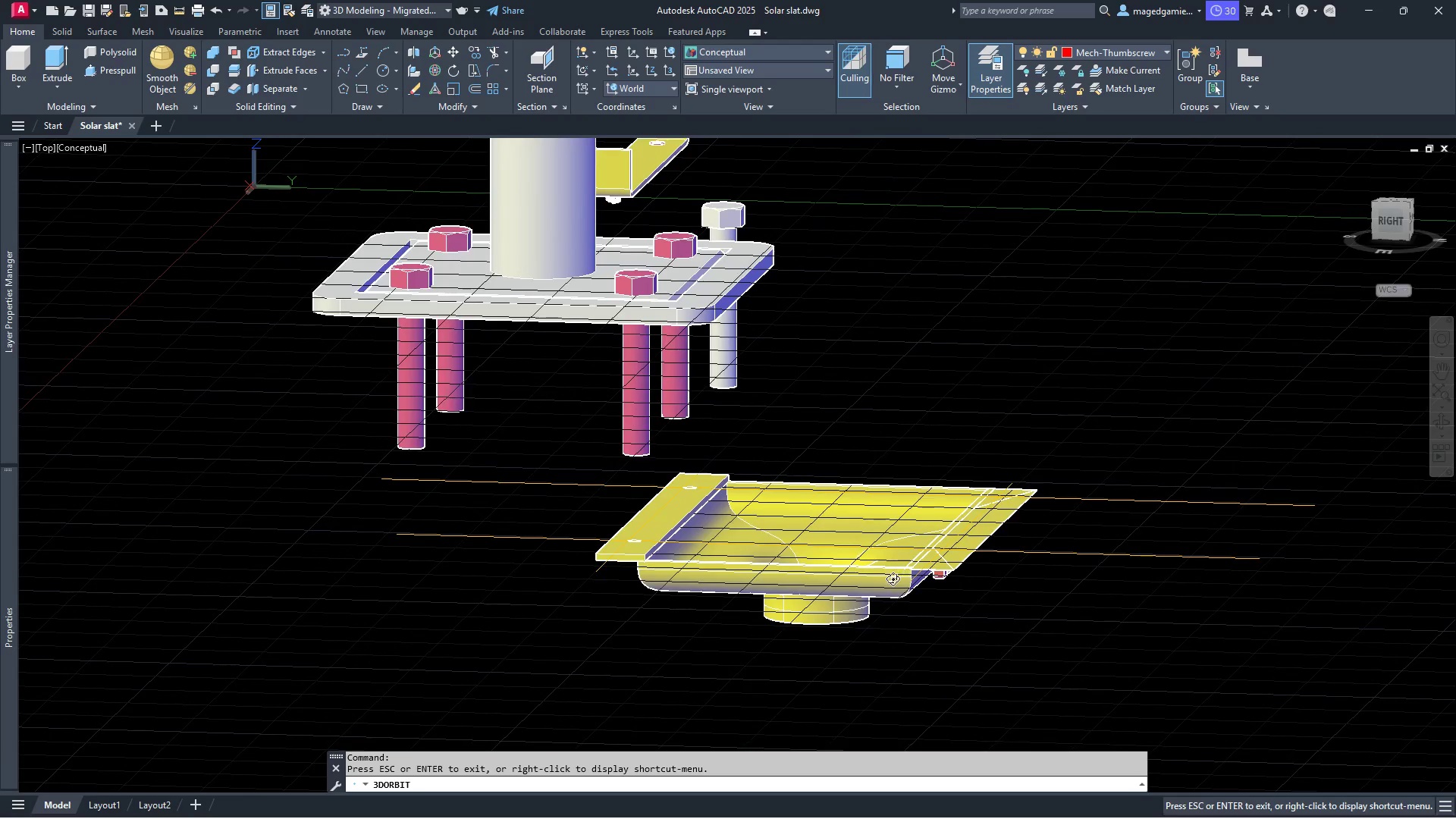 
scroll: coordinate [944, 550], scroll_direction: up, amount: 26.0
 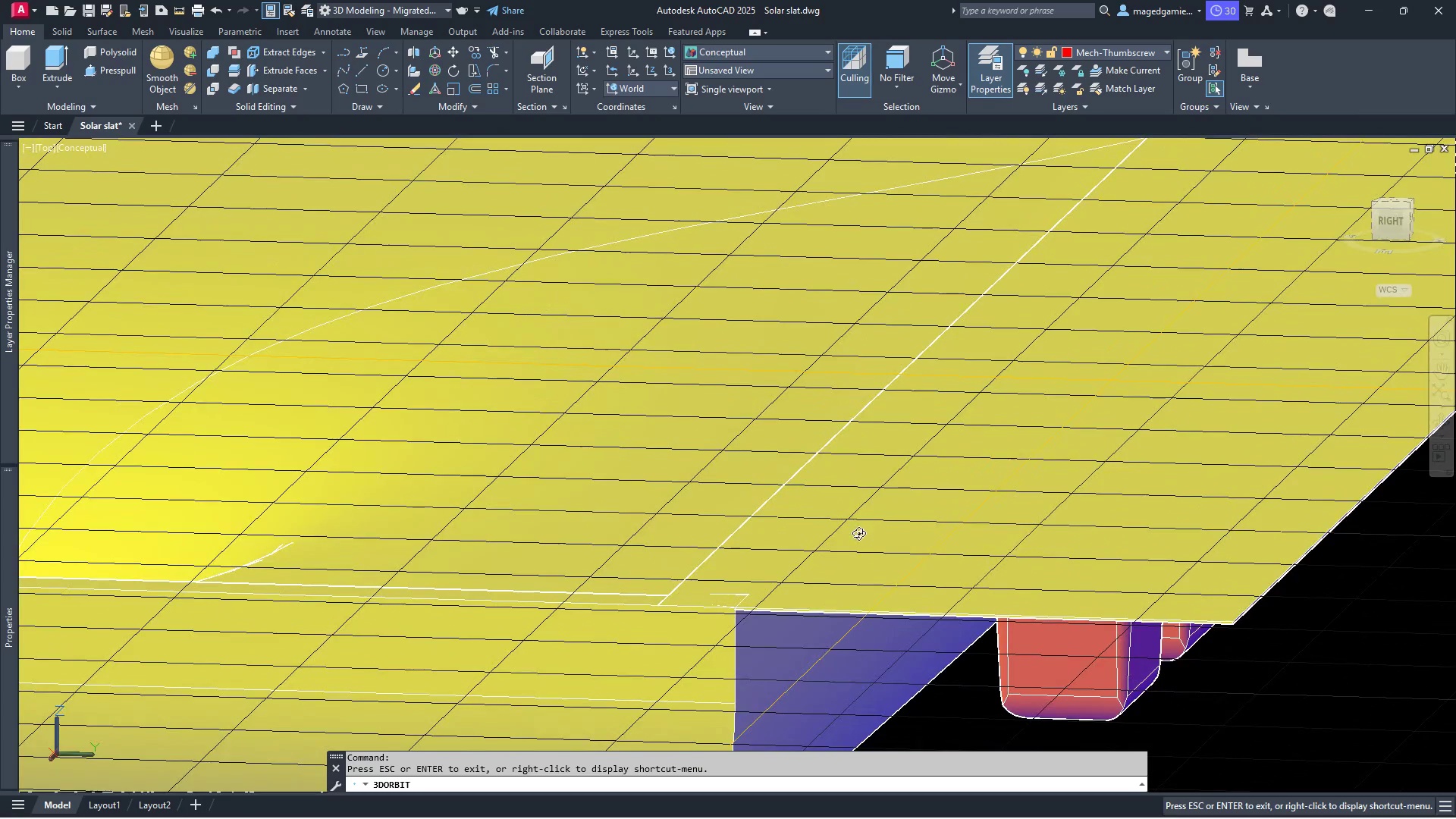 
left_click_drag(start_coordinate=[857, 532], to_coordinate=[826, 517])
 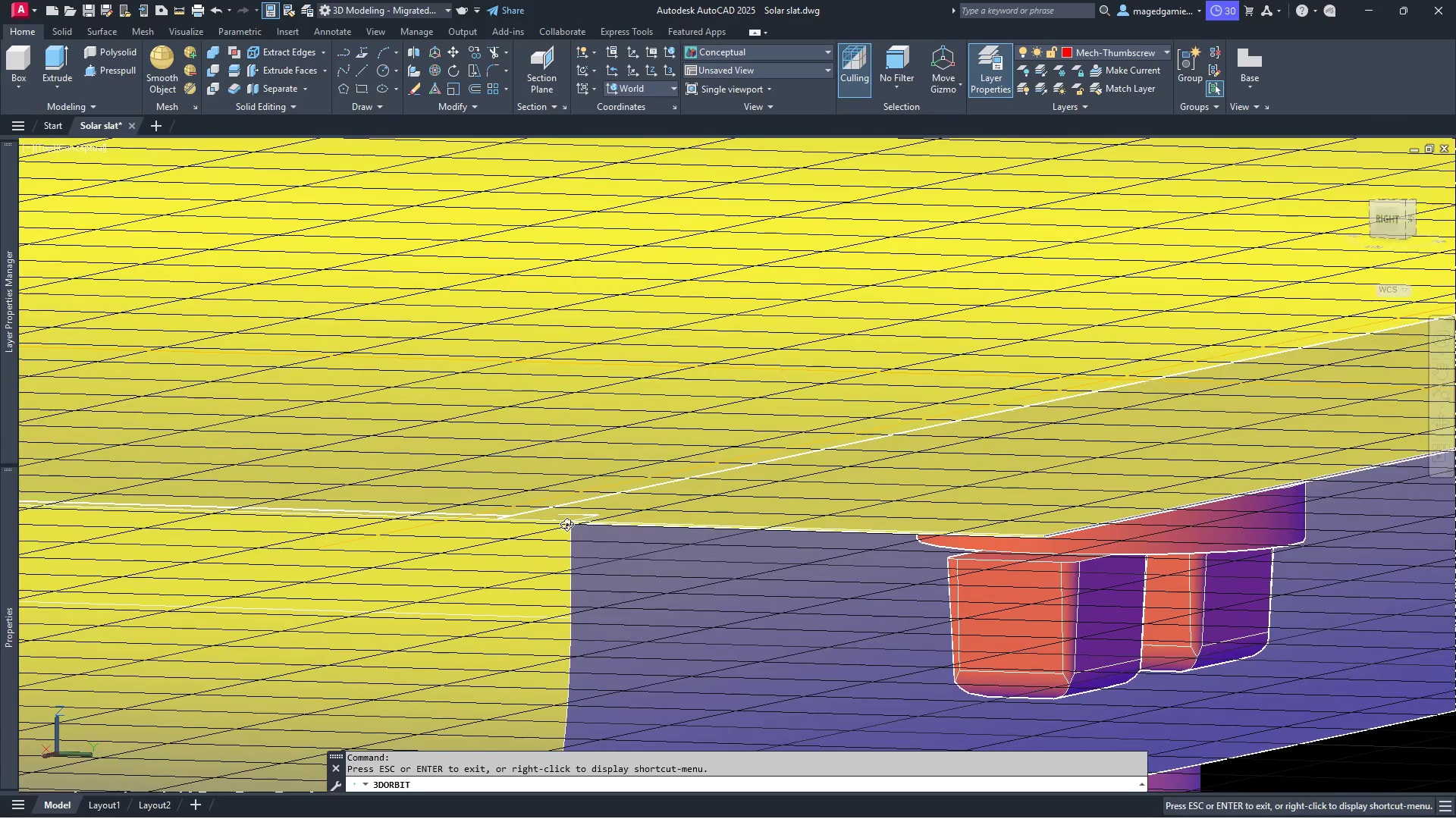 
scroll: coordinate [558, 521], scroll_direction: up, amount: 28.0
 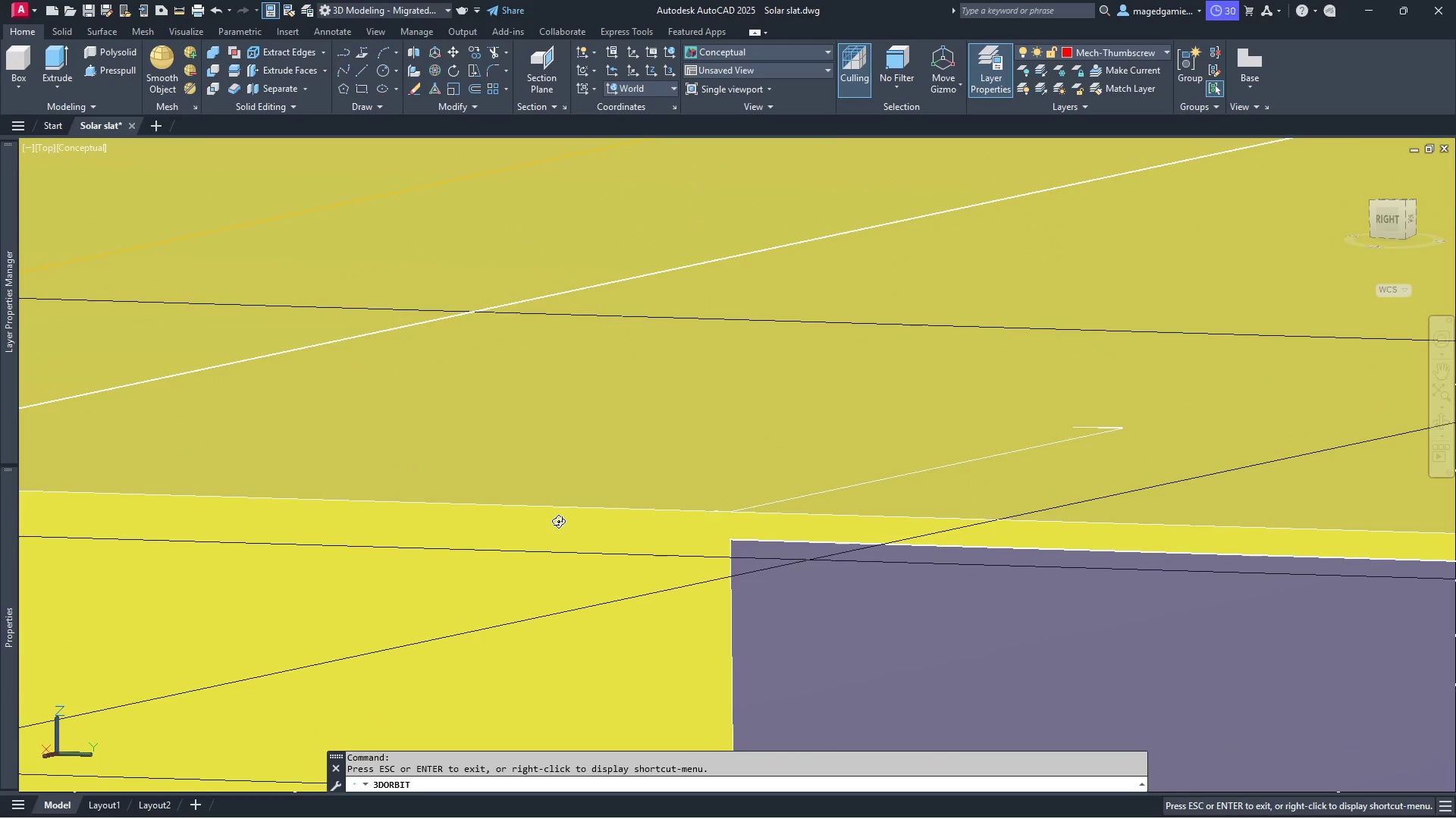 
scroll: coordinate [497, 417], scroll_direction: down, amount: 4.0
 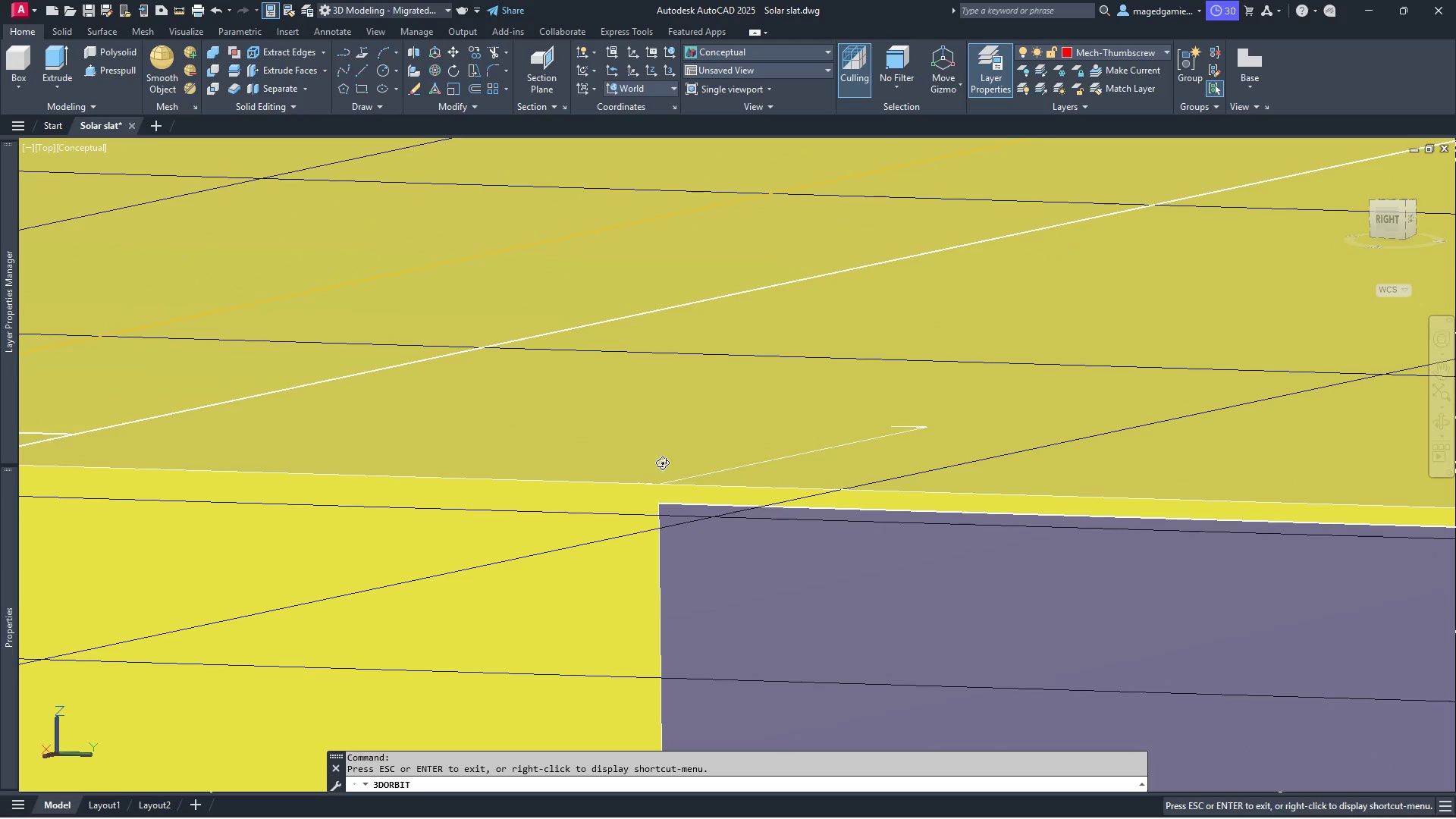 
key(Escape)
 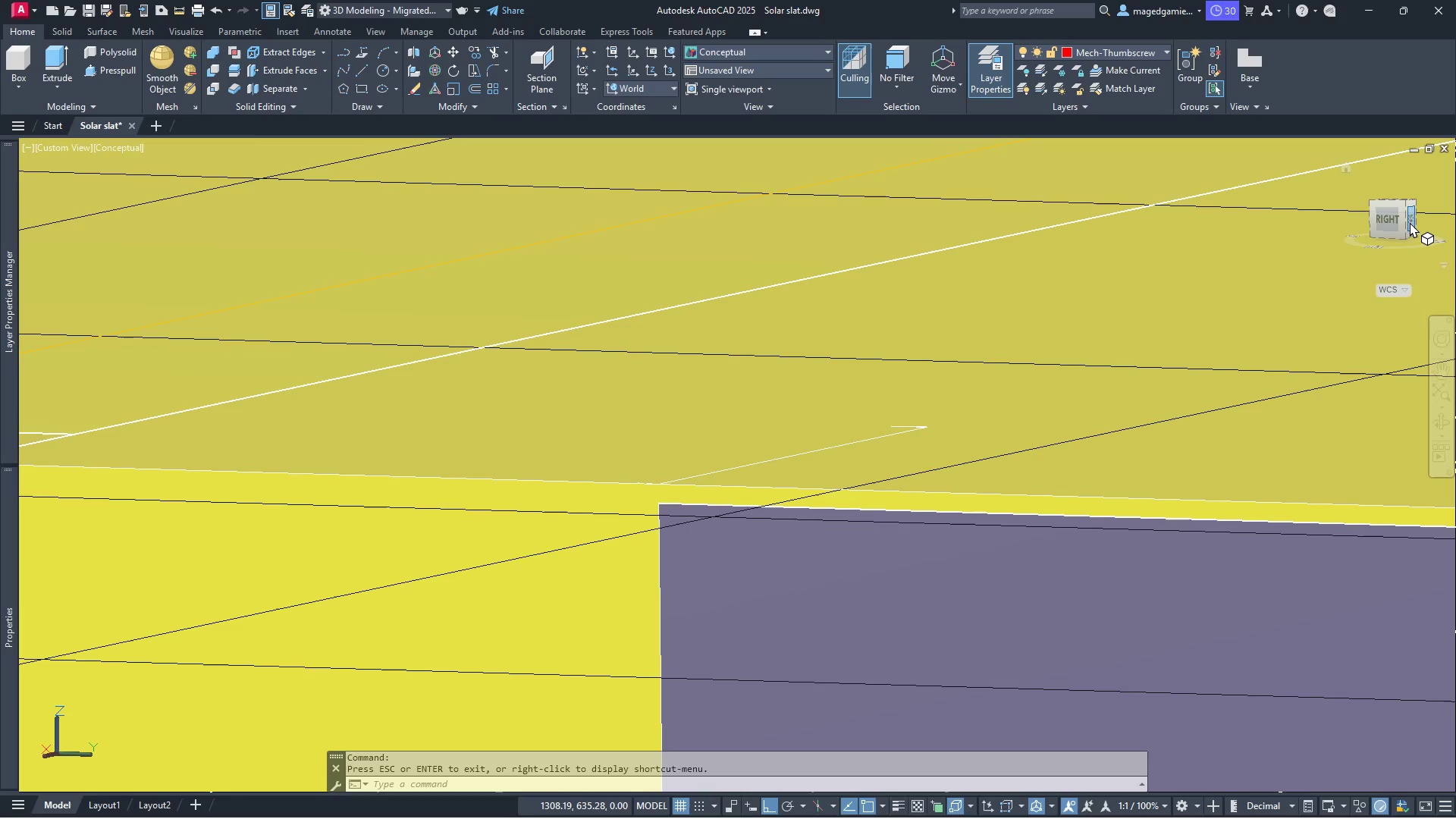 
wait(7.36)
 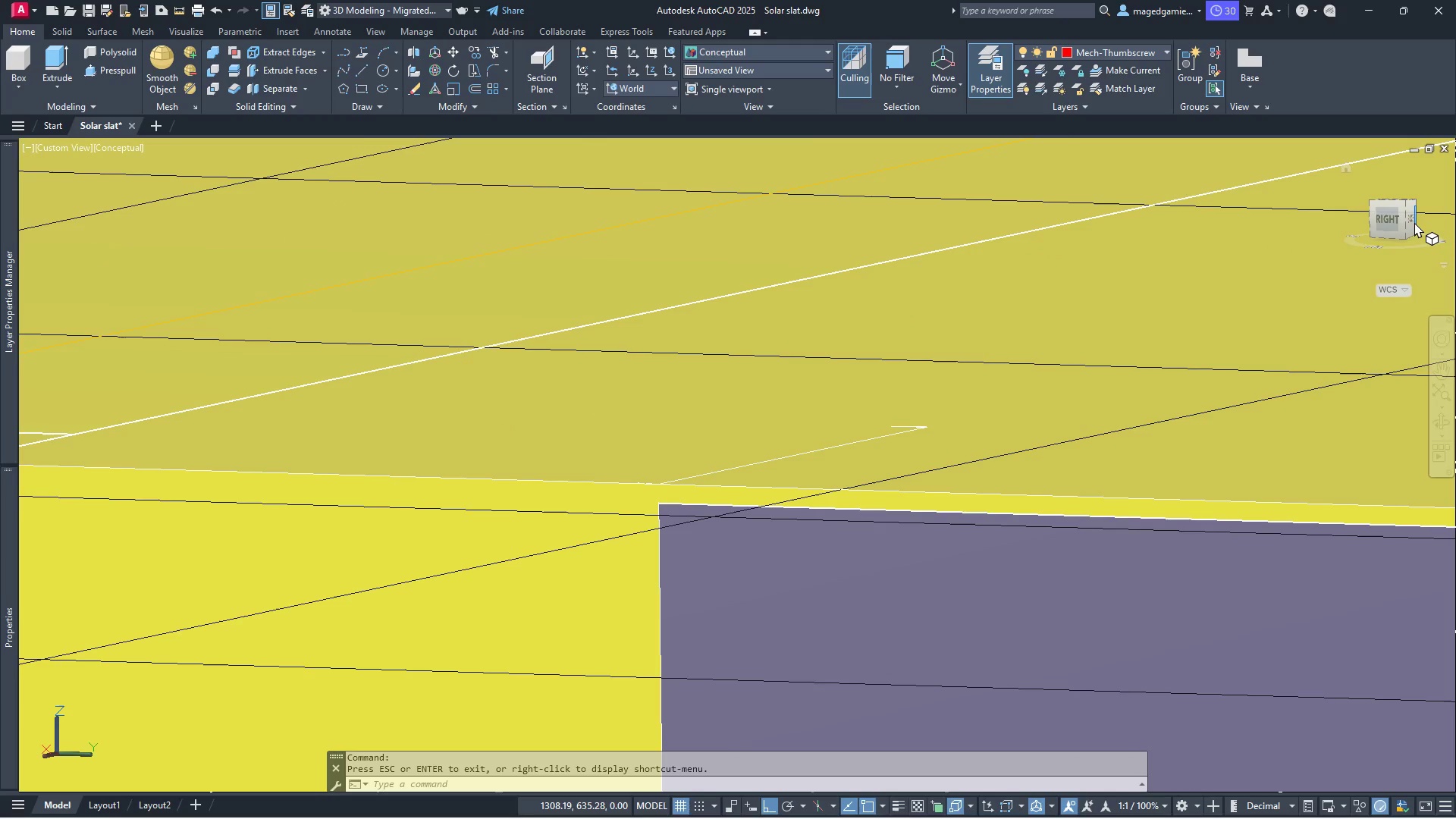 
left_click([1413, 222])
 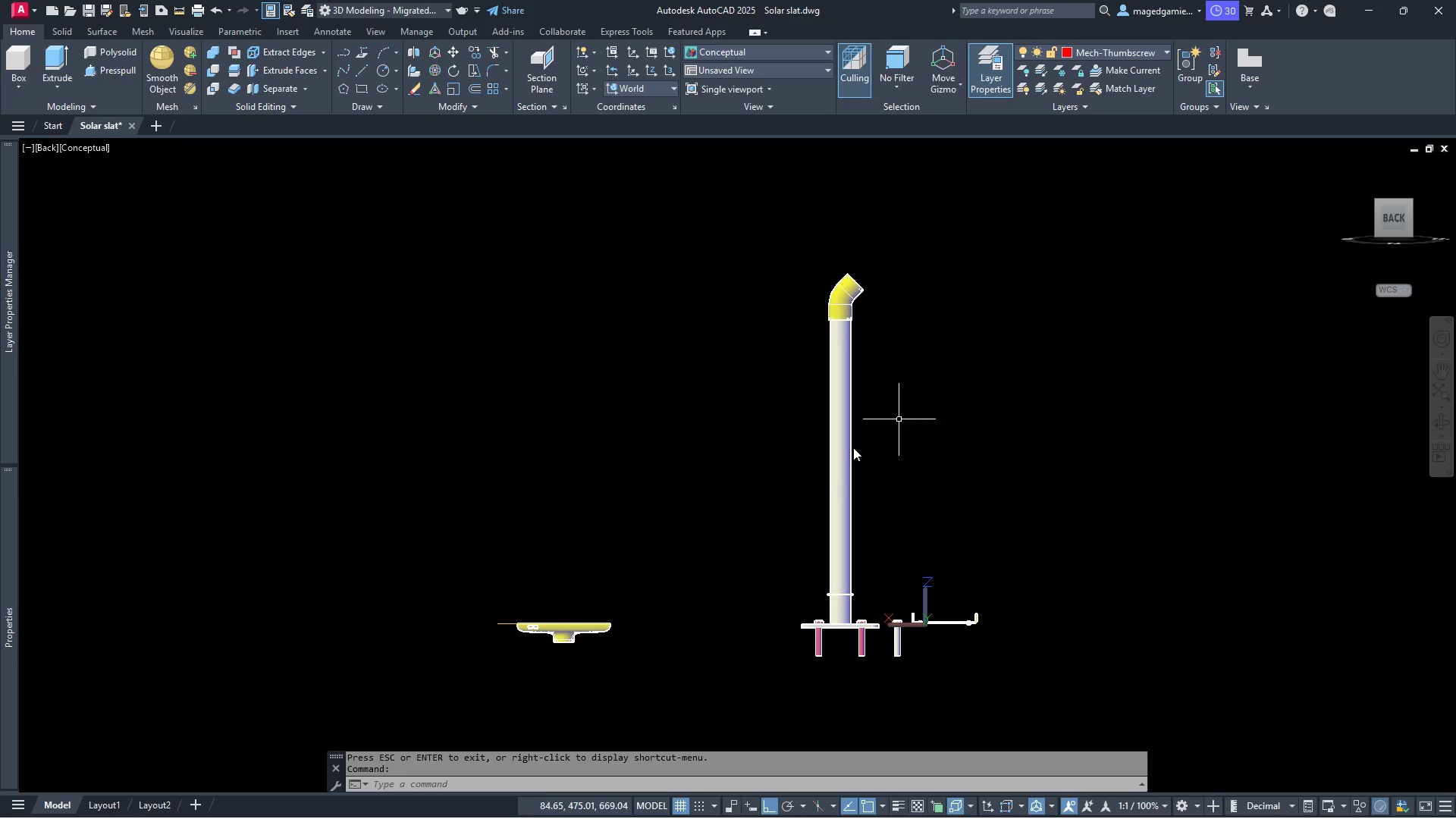 
scroll: coordinate [509, 633], scroll_direction: up, amount: 5.0
 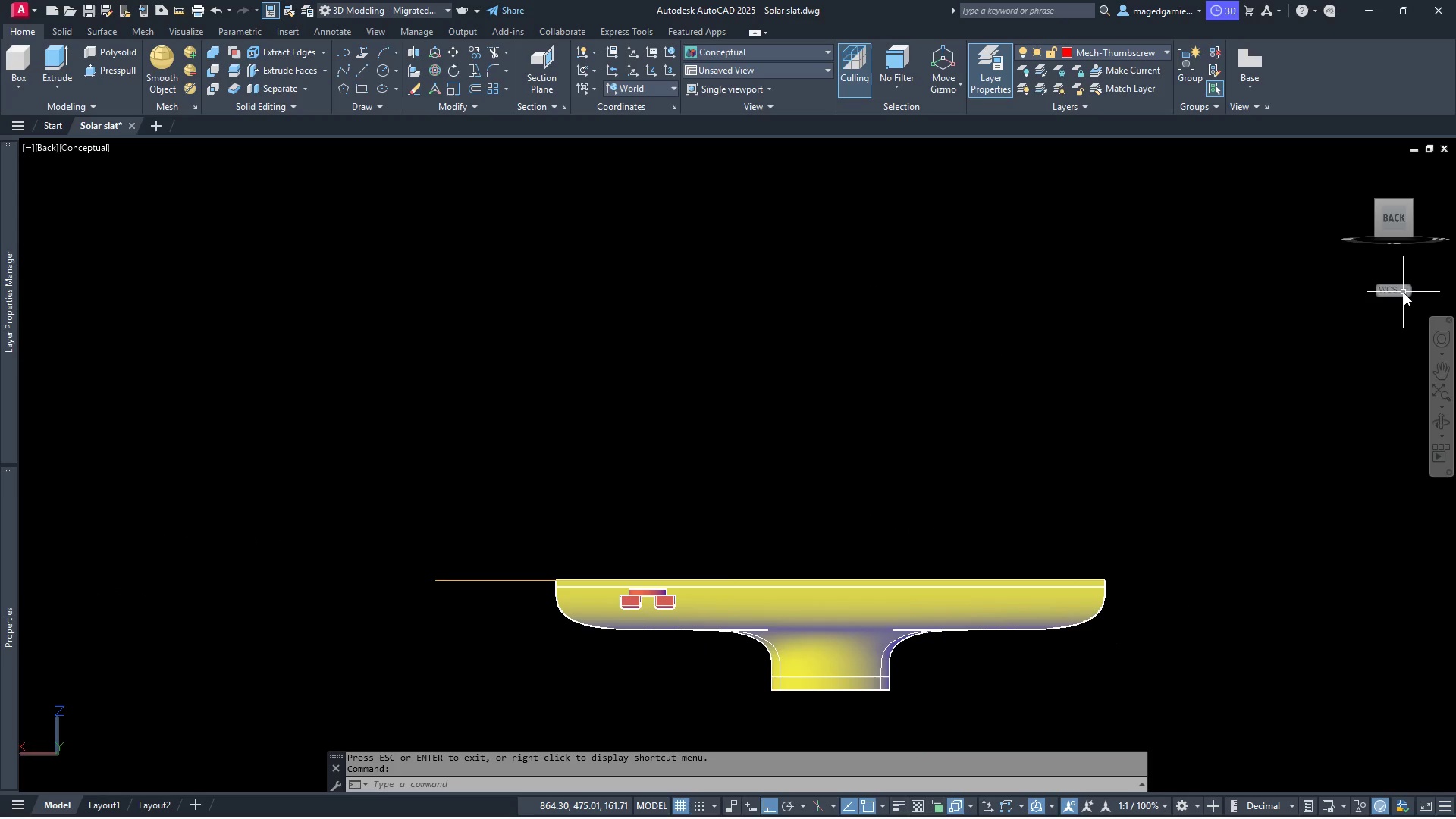 
key(Escape)
 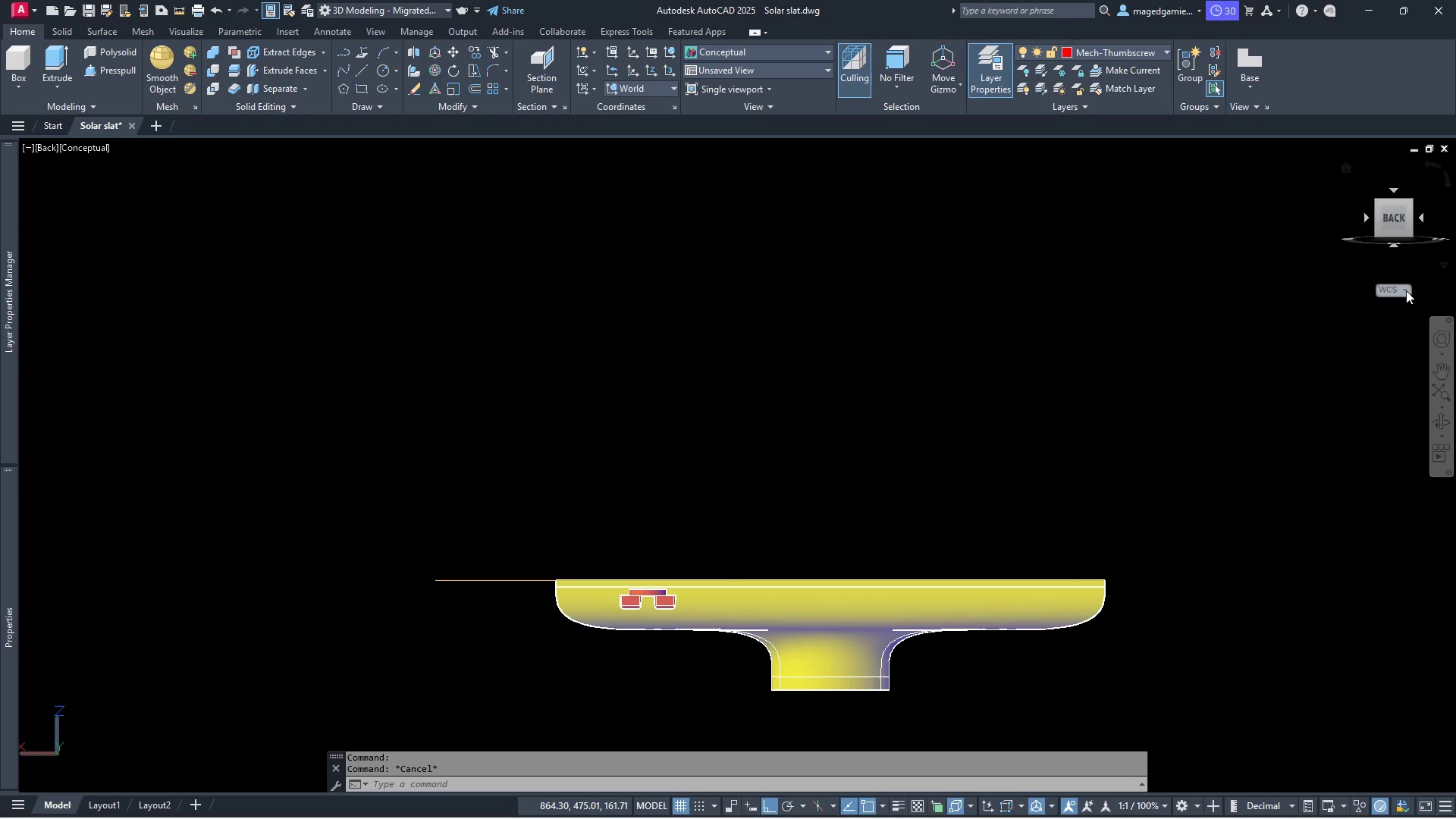 
left_click([1406, 290])
 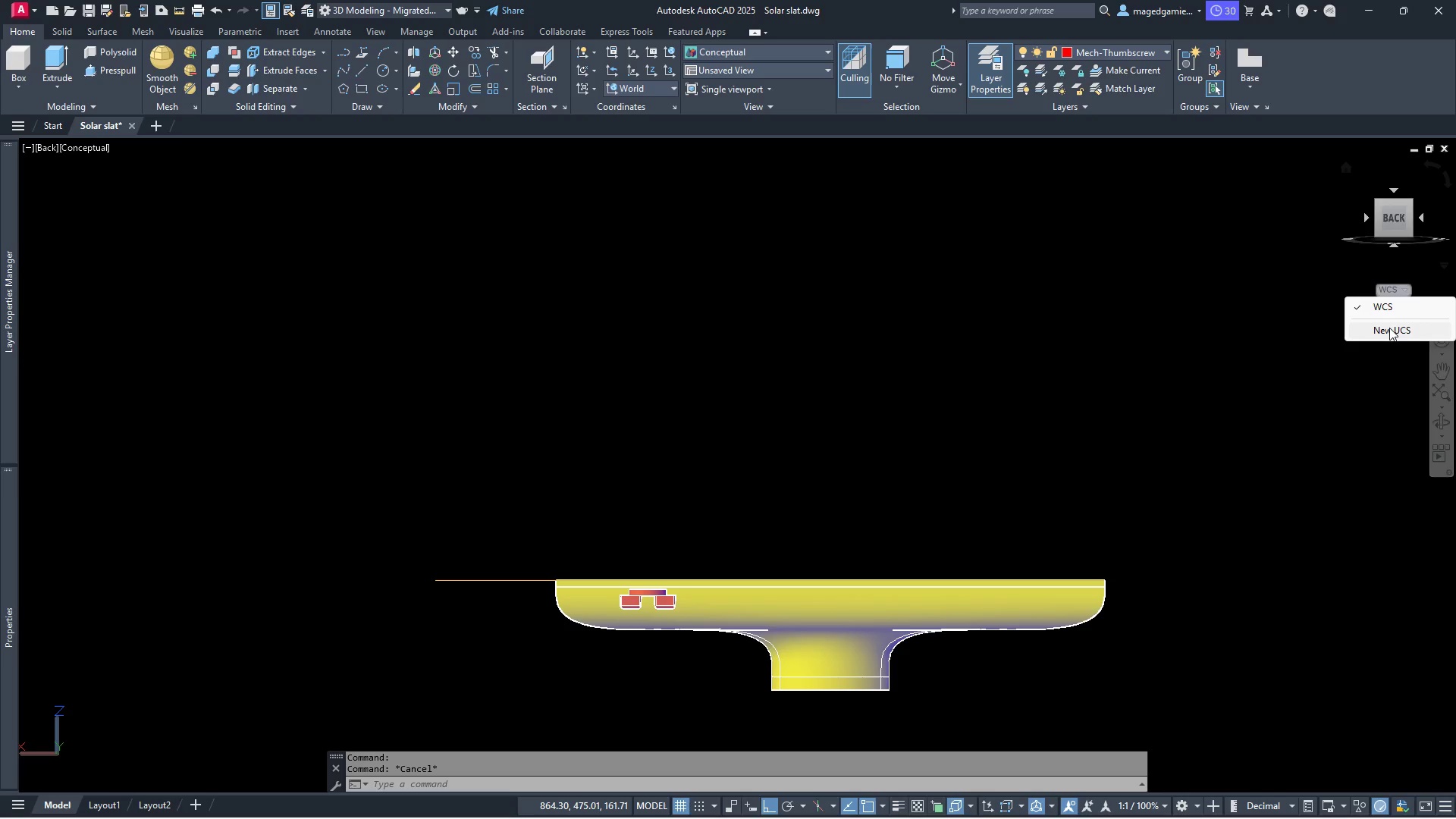 
left_click([1388, 331])
 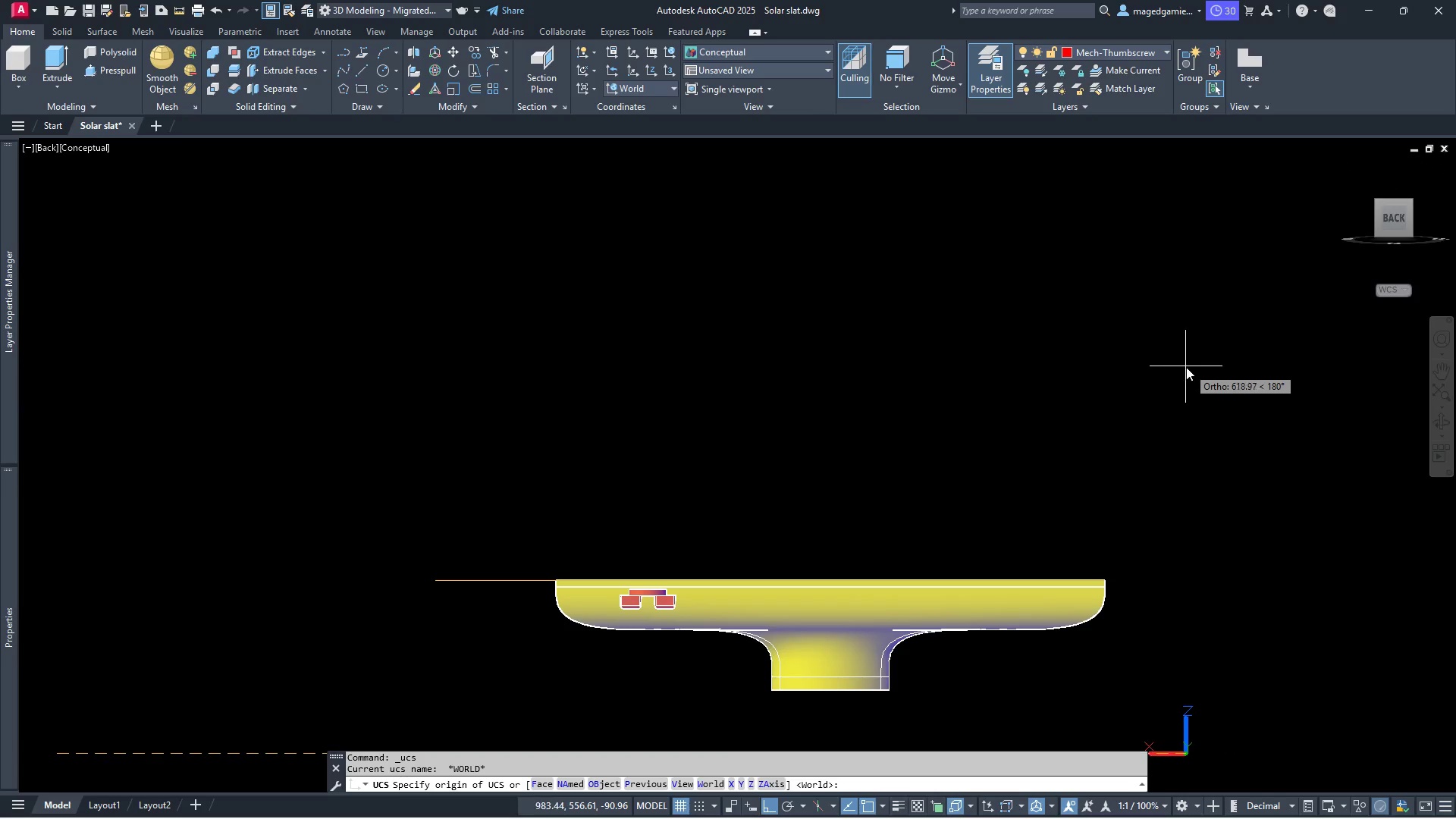 
key(V)
 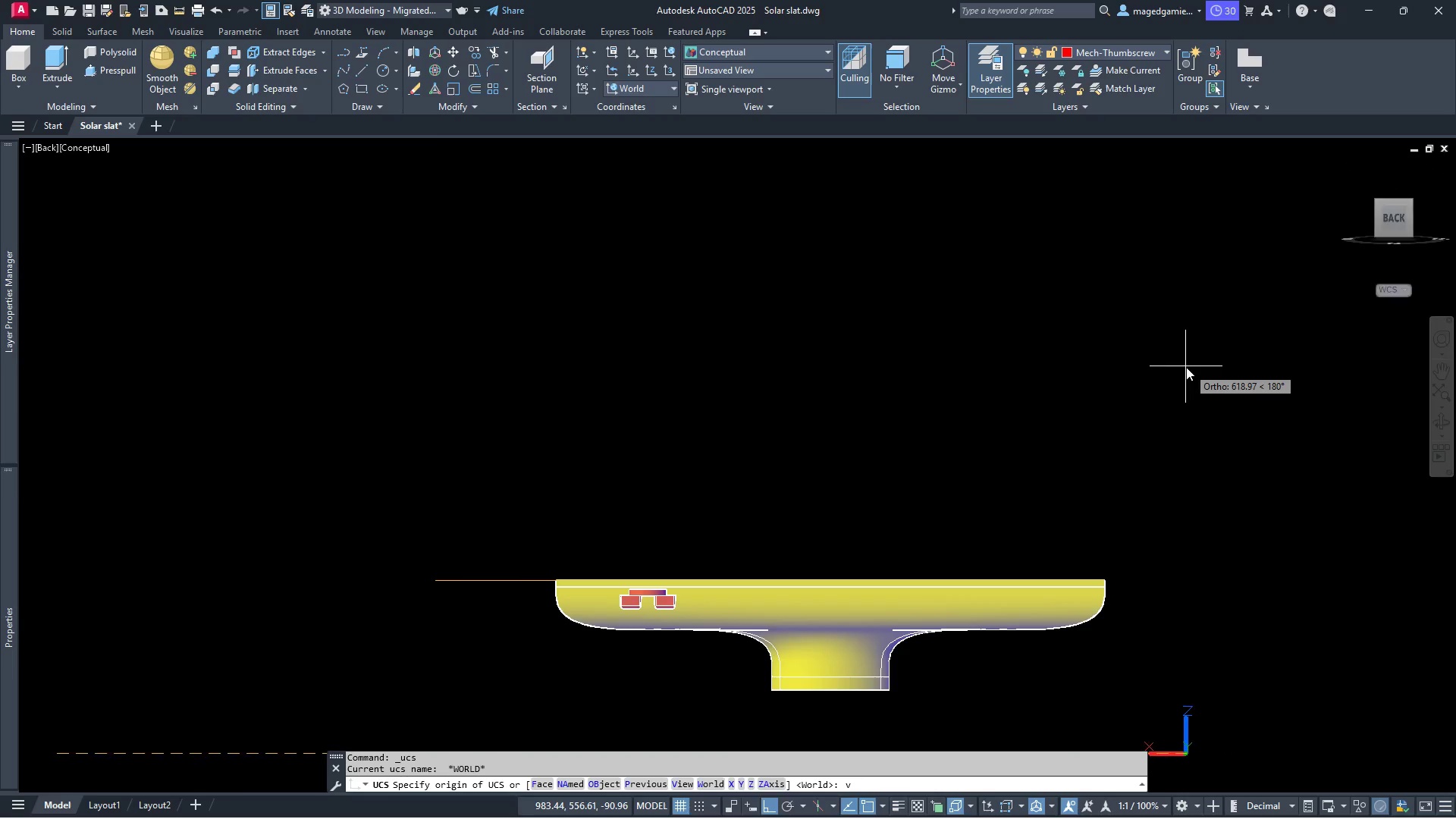 
key(Enter)
 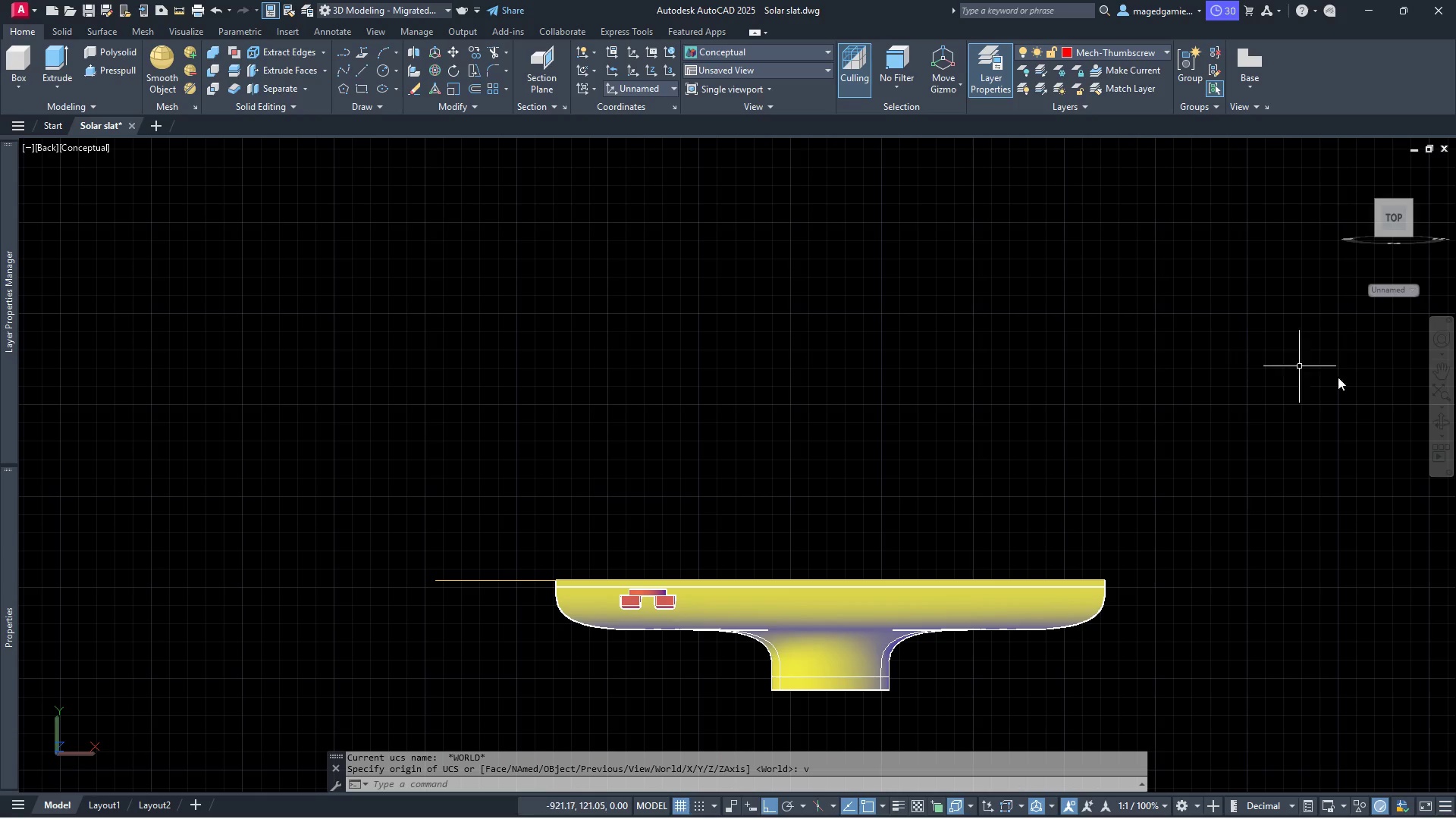 
left_click([1447, 420])
 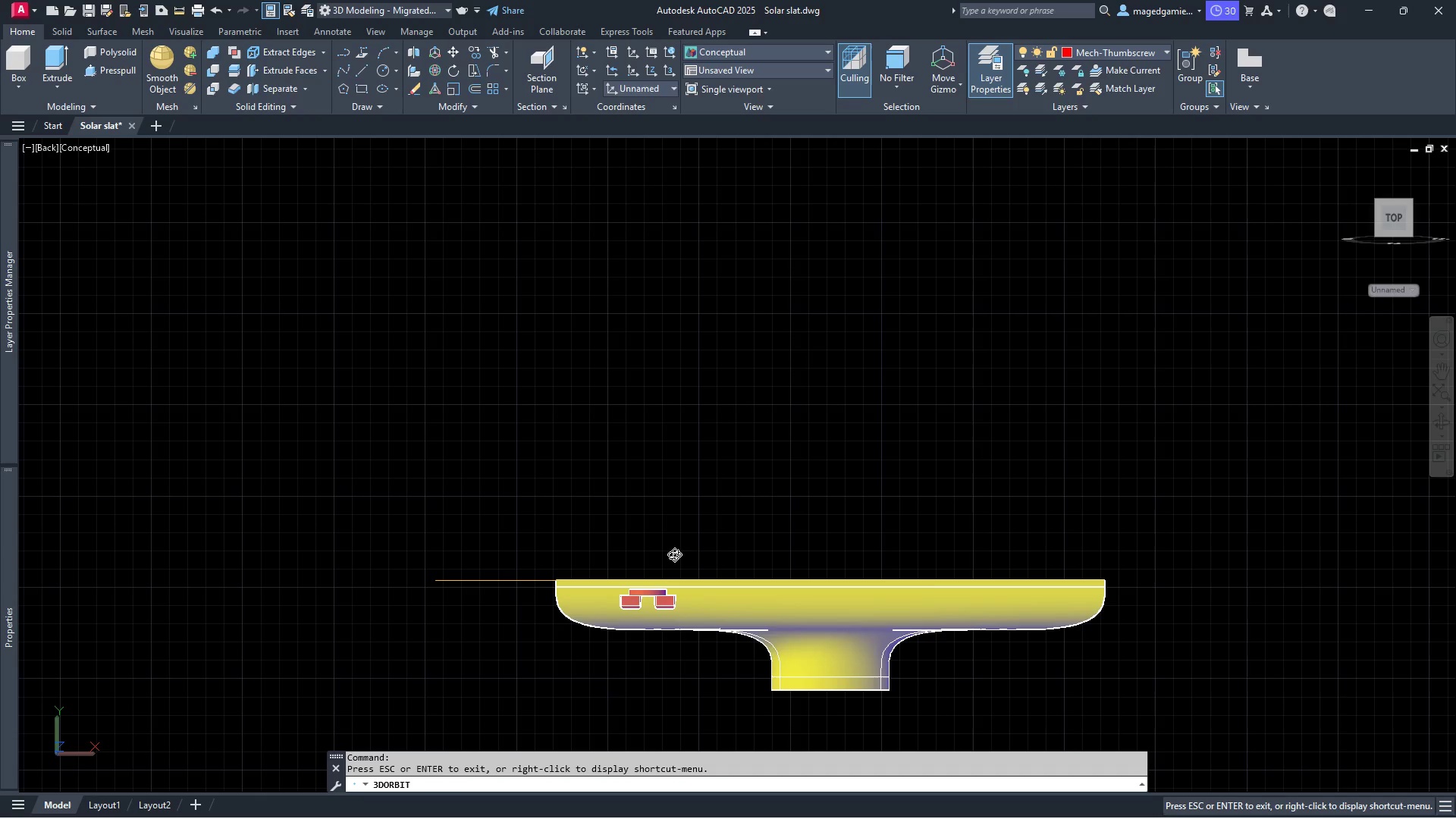 
left_click_drag(start_coordinate=[679, 592], to_coordinate=[808, 640])
 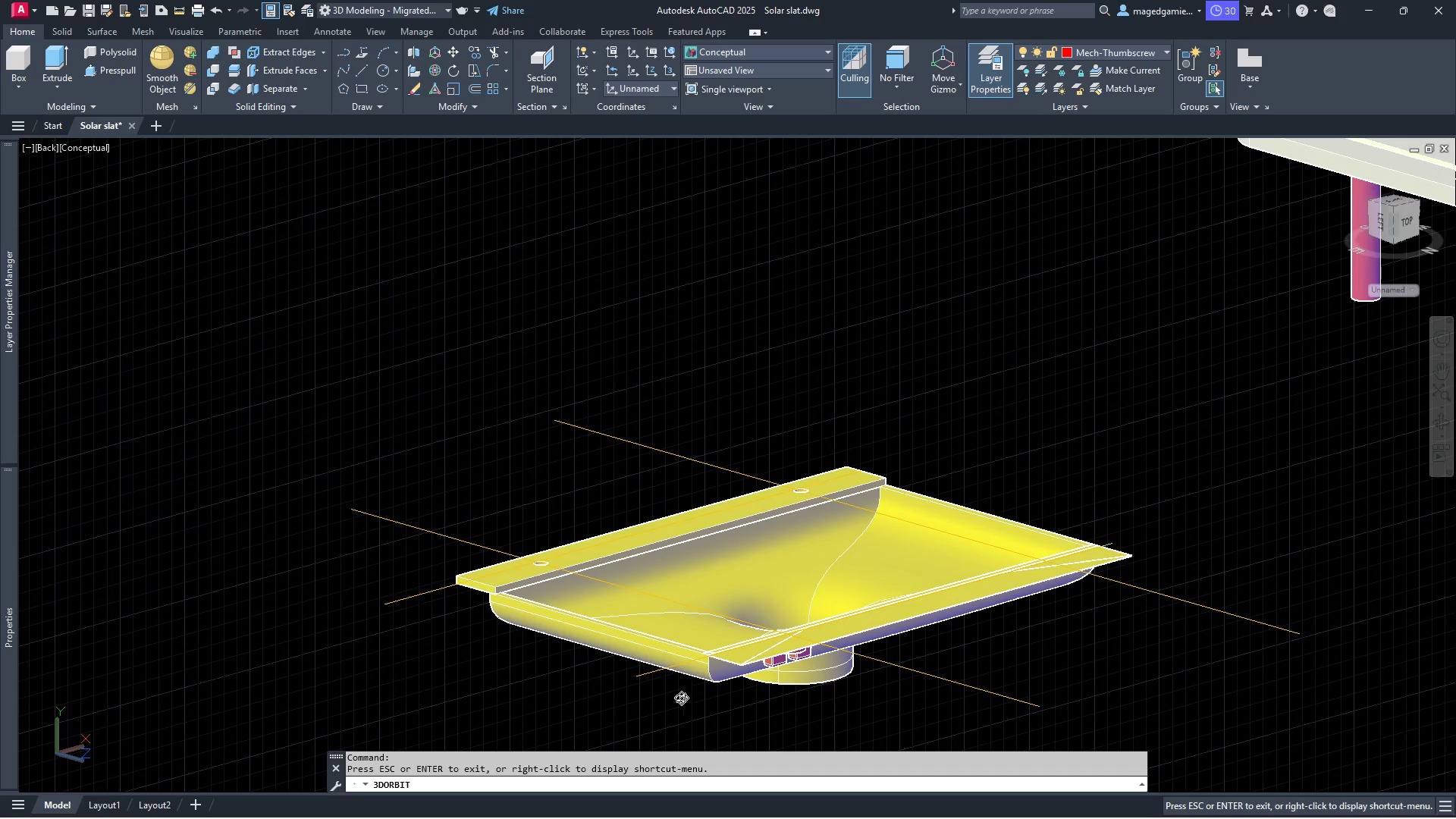 
key(Escape)
 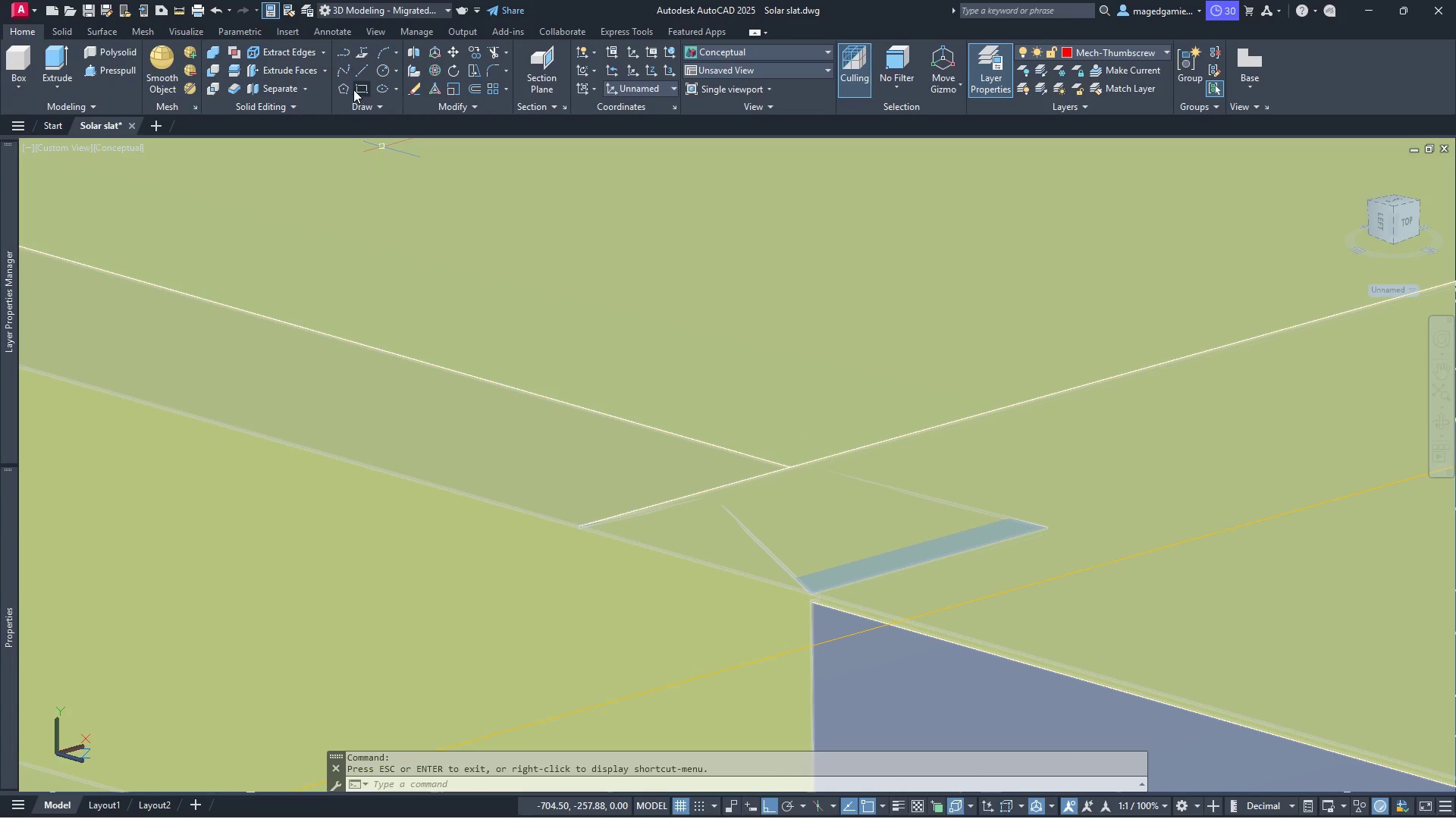 
scroll: coordinate [736, 622], scroll_direction: up, amount: 40.0
 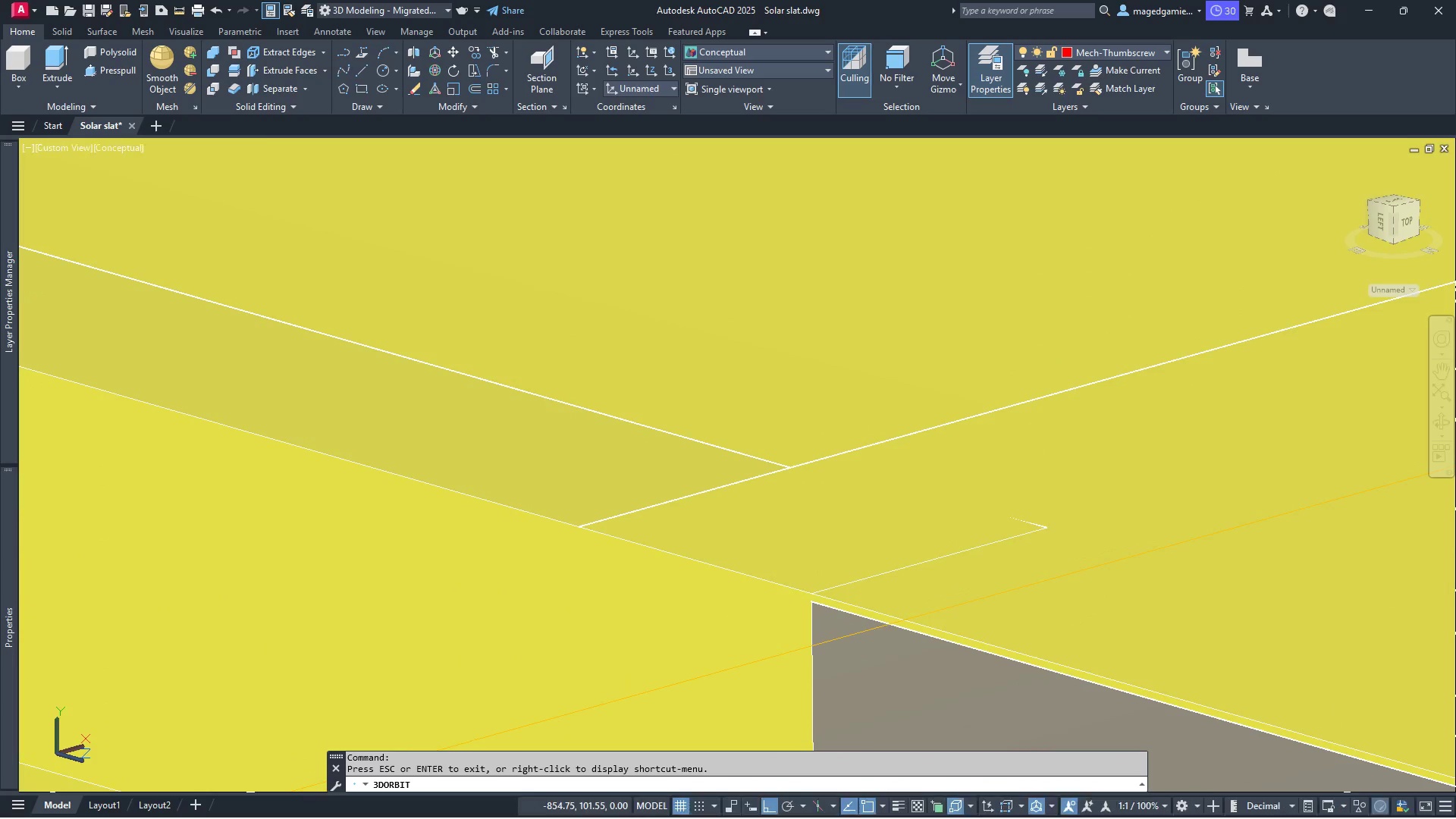 
left_click([365, 88])
 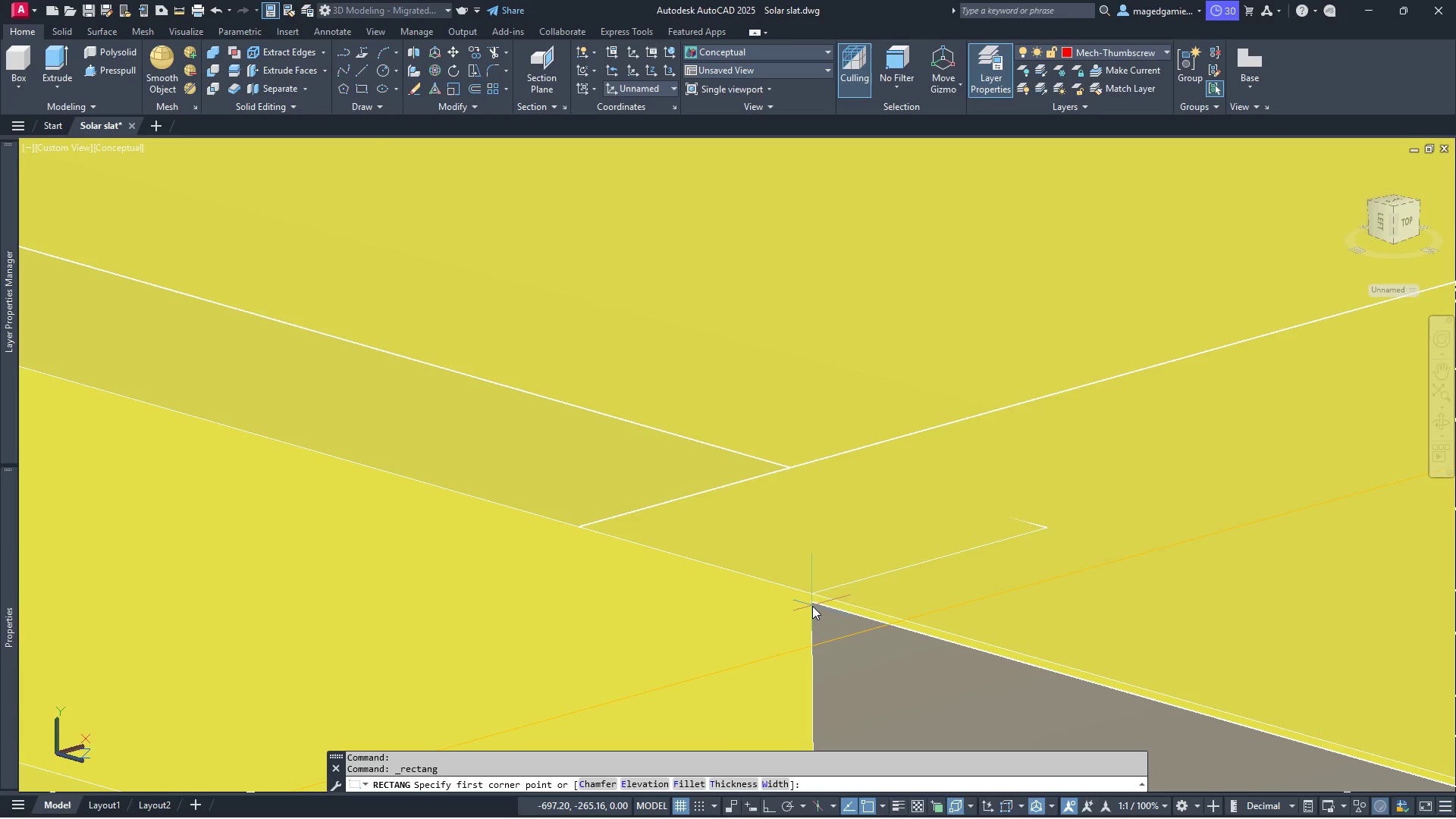 
left_click([812, 606])
 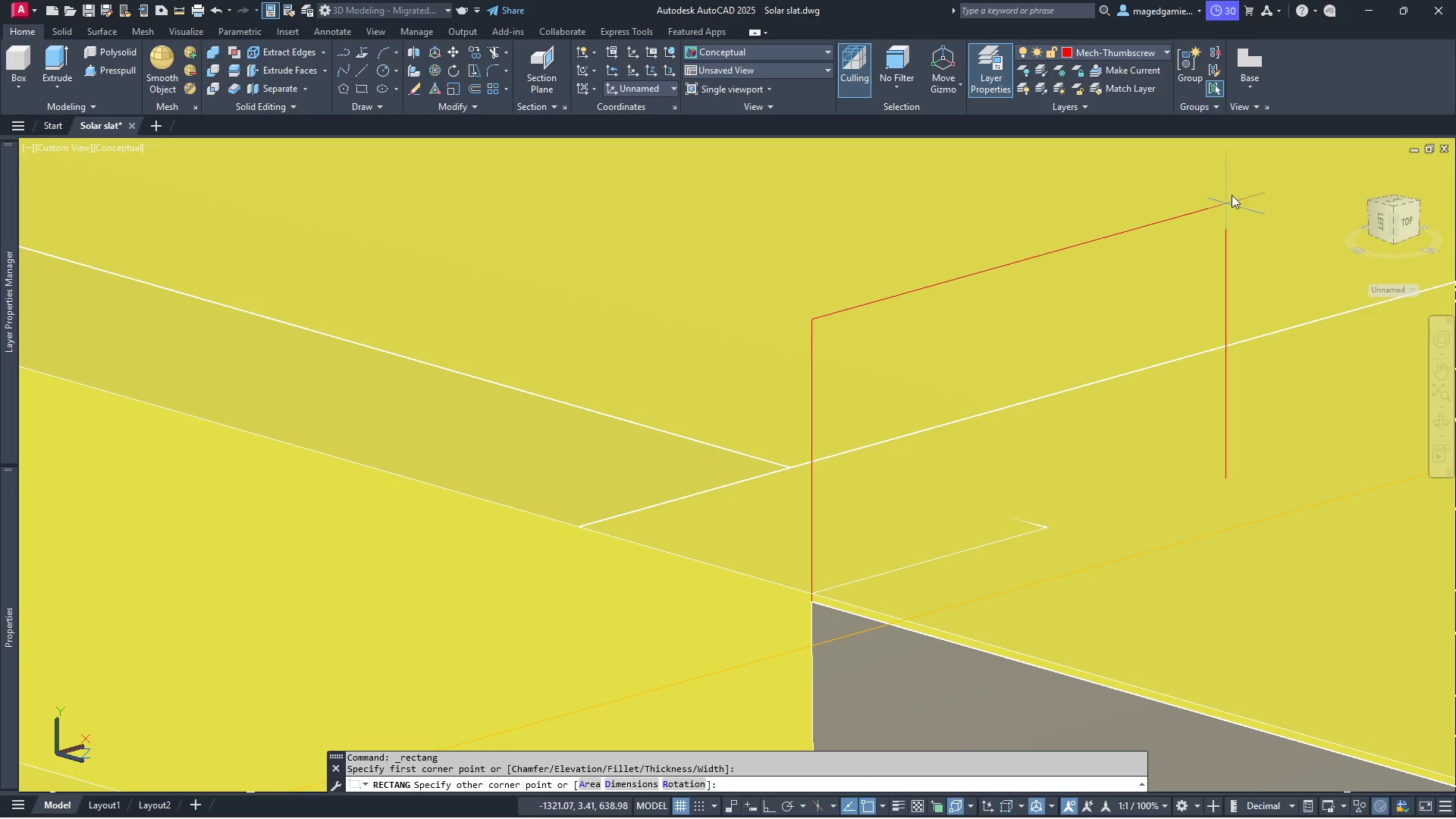 
left_click([1242, 171])
 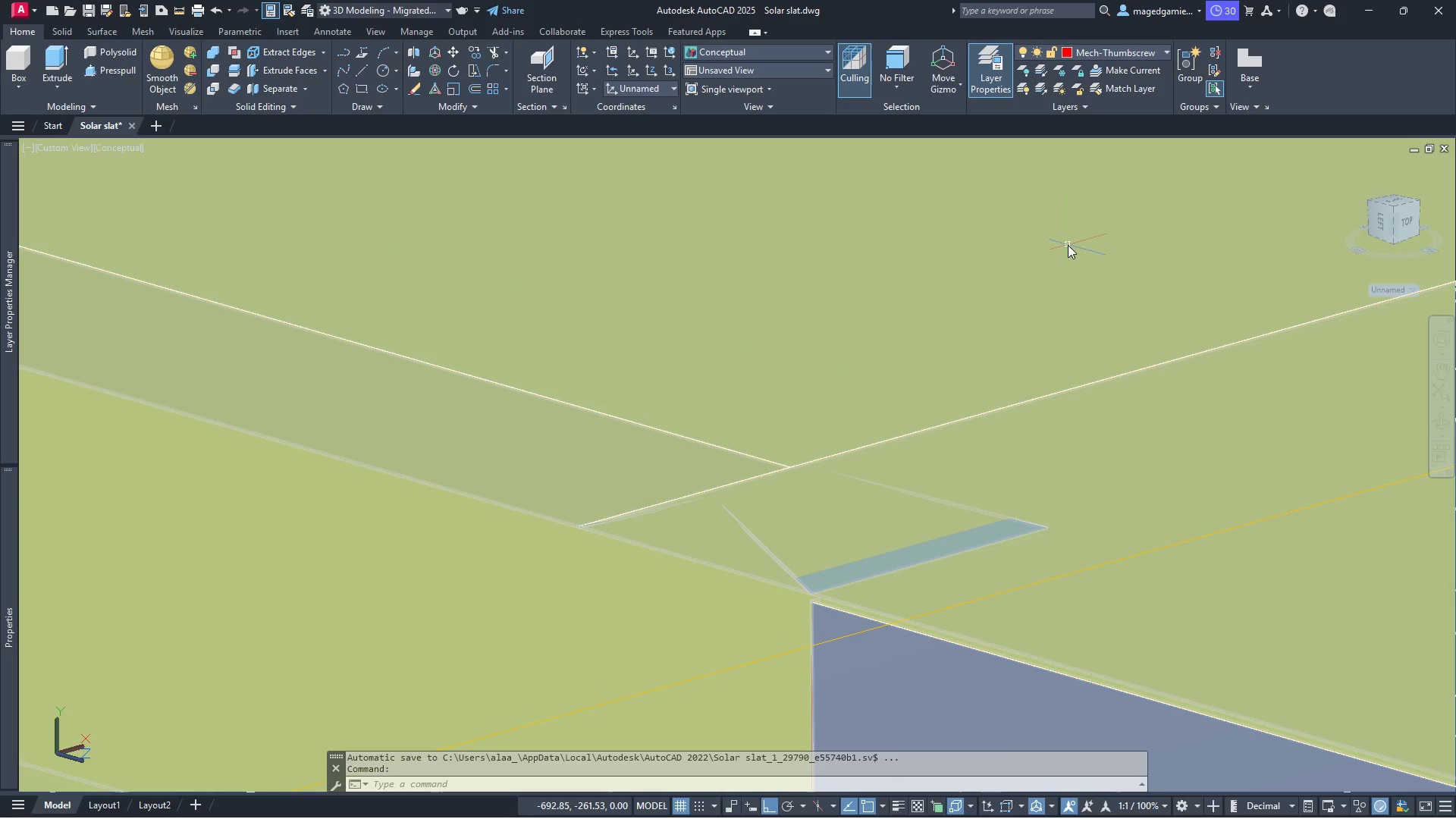 
scroll: coordinate [830, 406], scroll_direction: down, amount: 5.0
 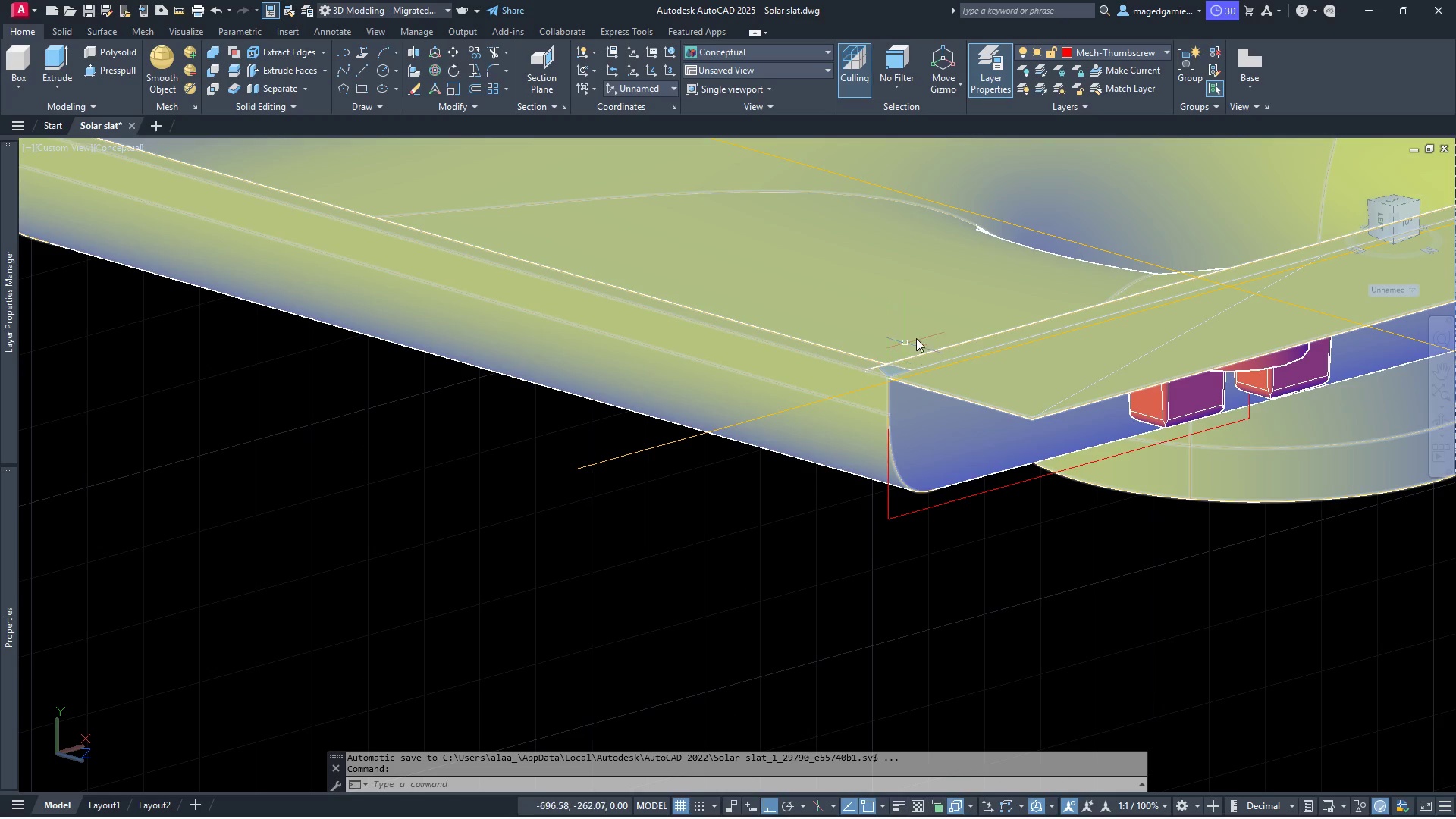 
scroll: coordinate [987, 256], scroll_direction: up, amount: 2.0
 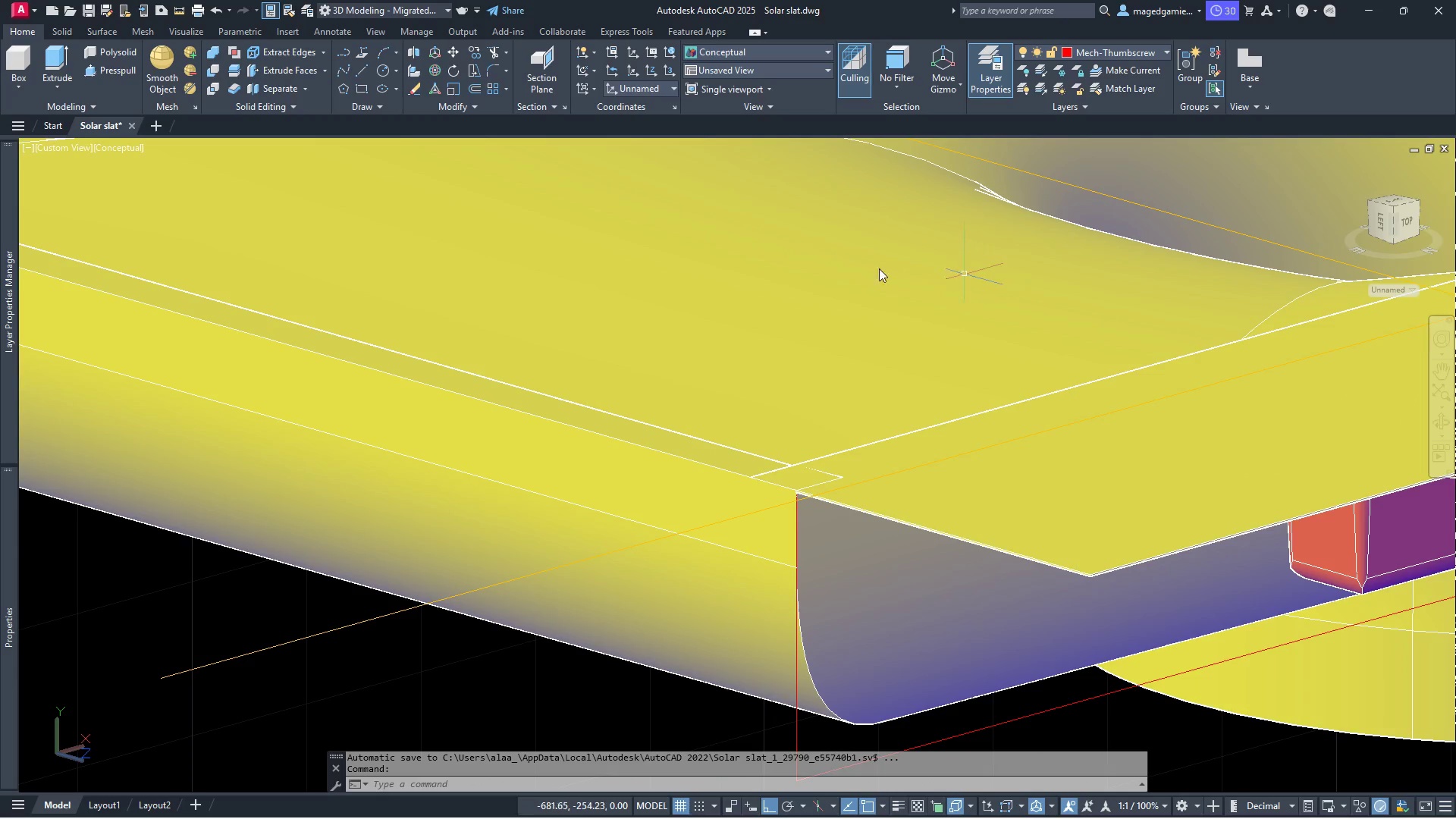 
scroll: coordinate [843, 253], scroll_direction: down, amount: 1.0
 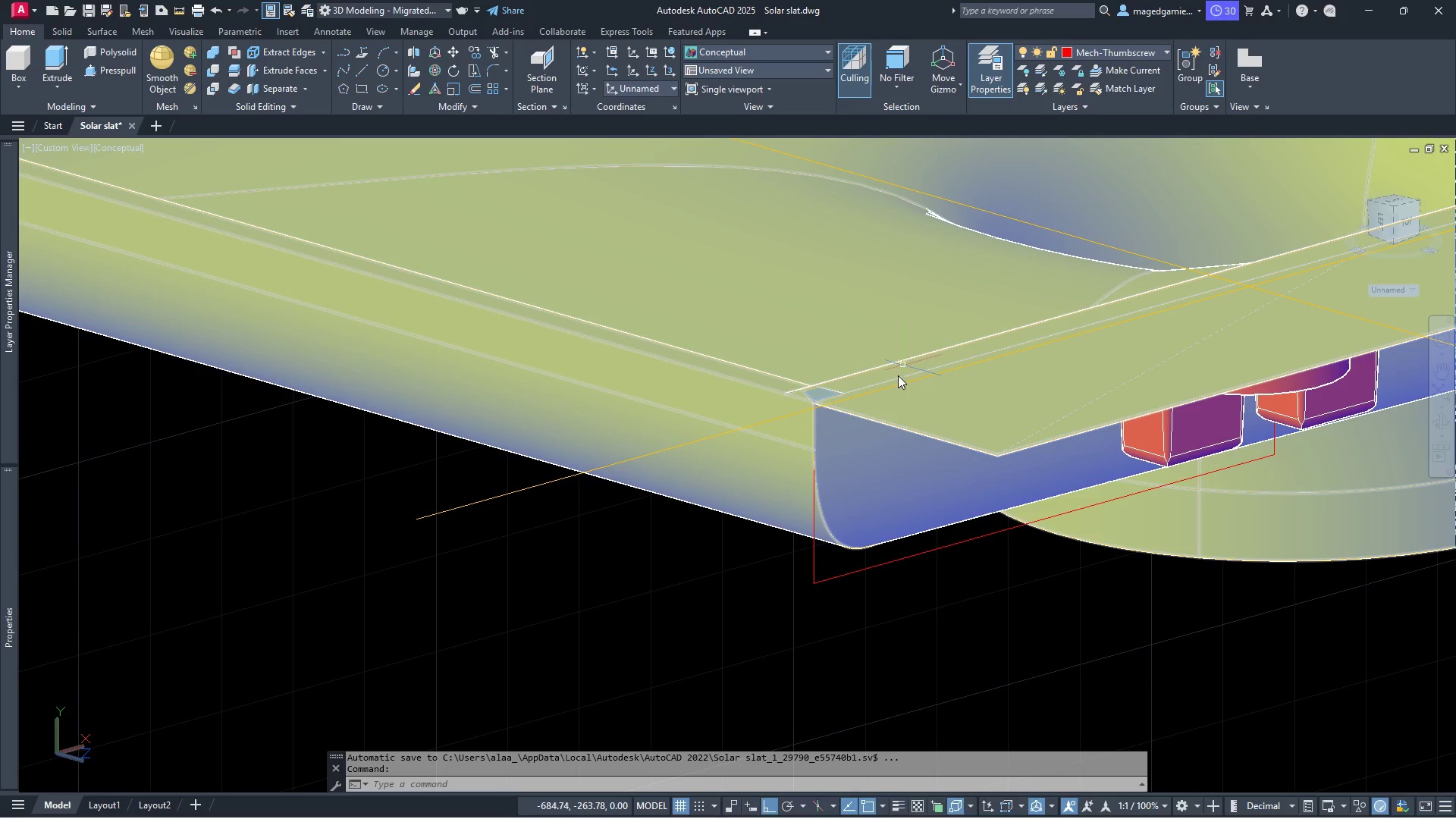 
scroll: coordinate [811, 427], scroll_direction: up, amount: 4.0
 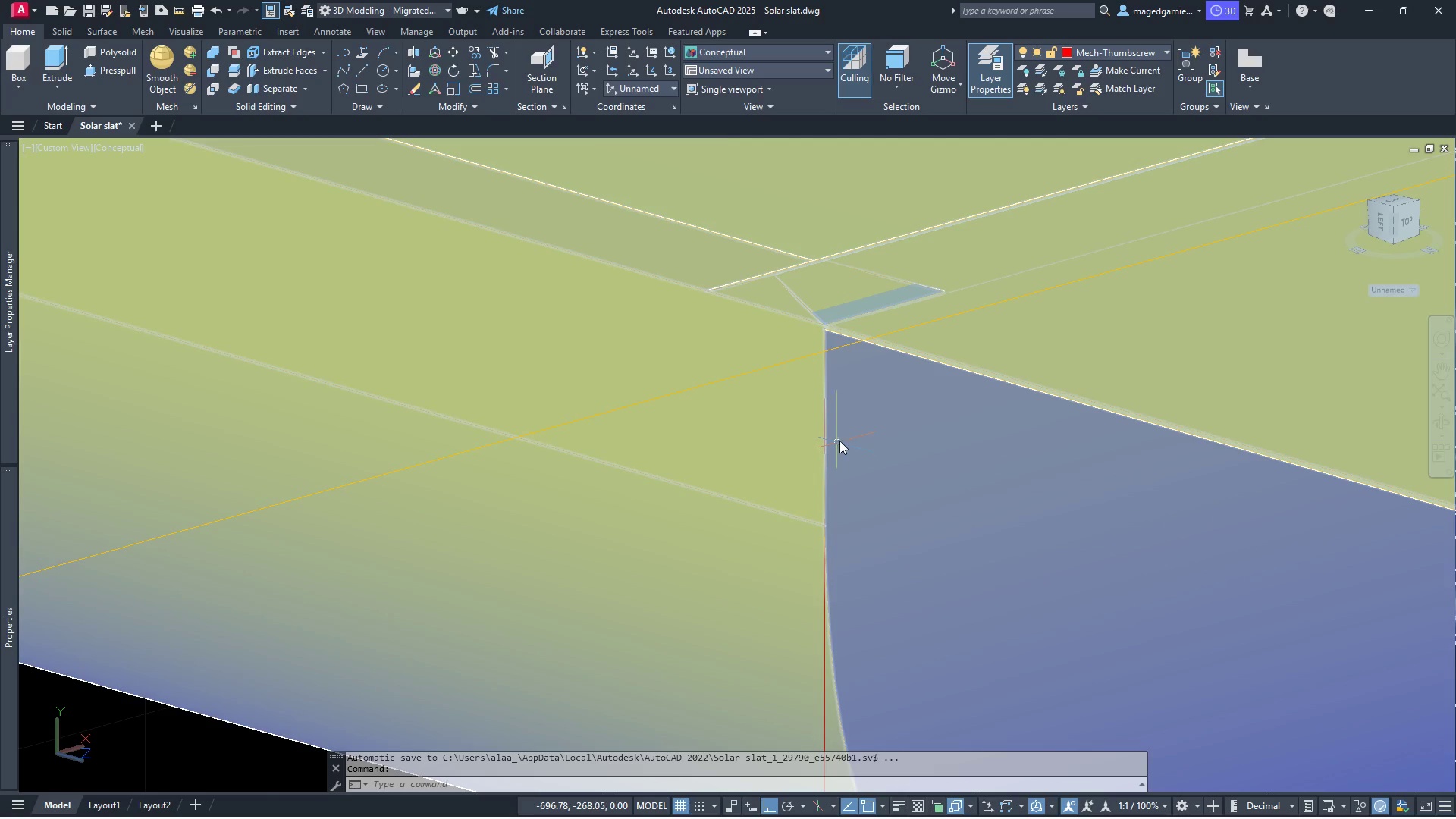 
scroll: coordinate [865, 301], scroll_direction: down, amount: 2.0
 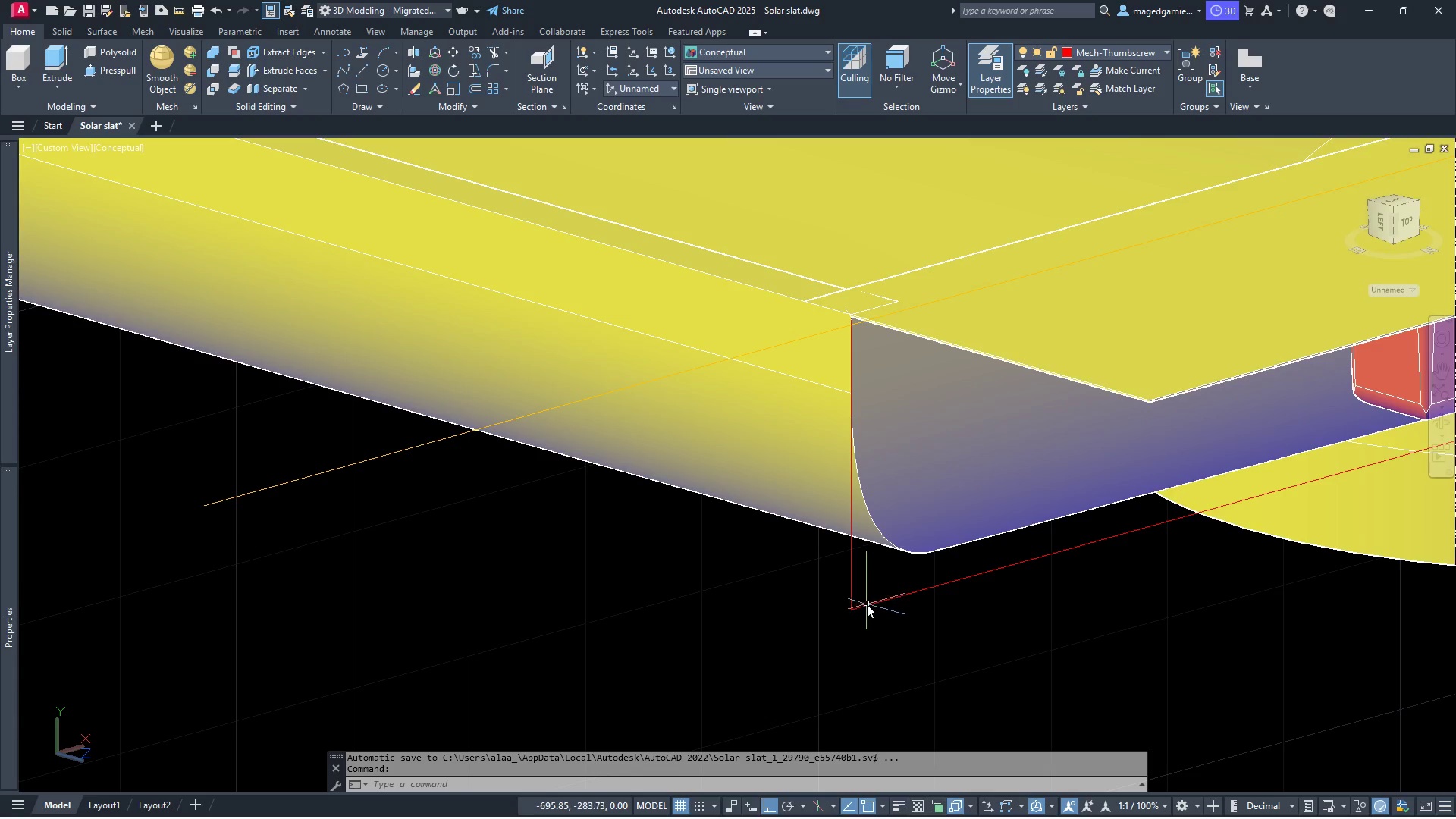 
left_click([868, 604])
 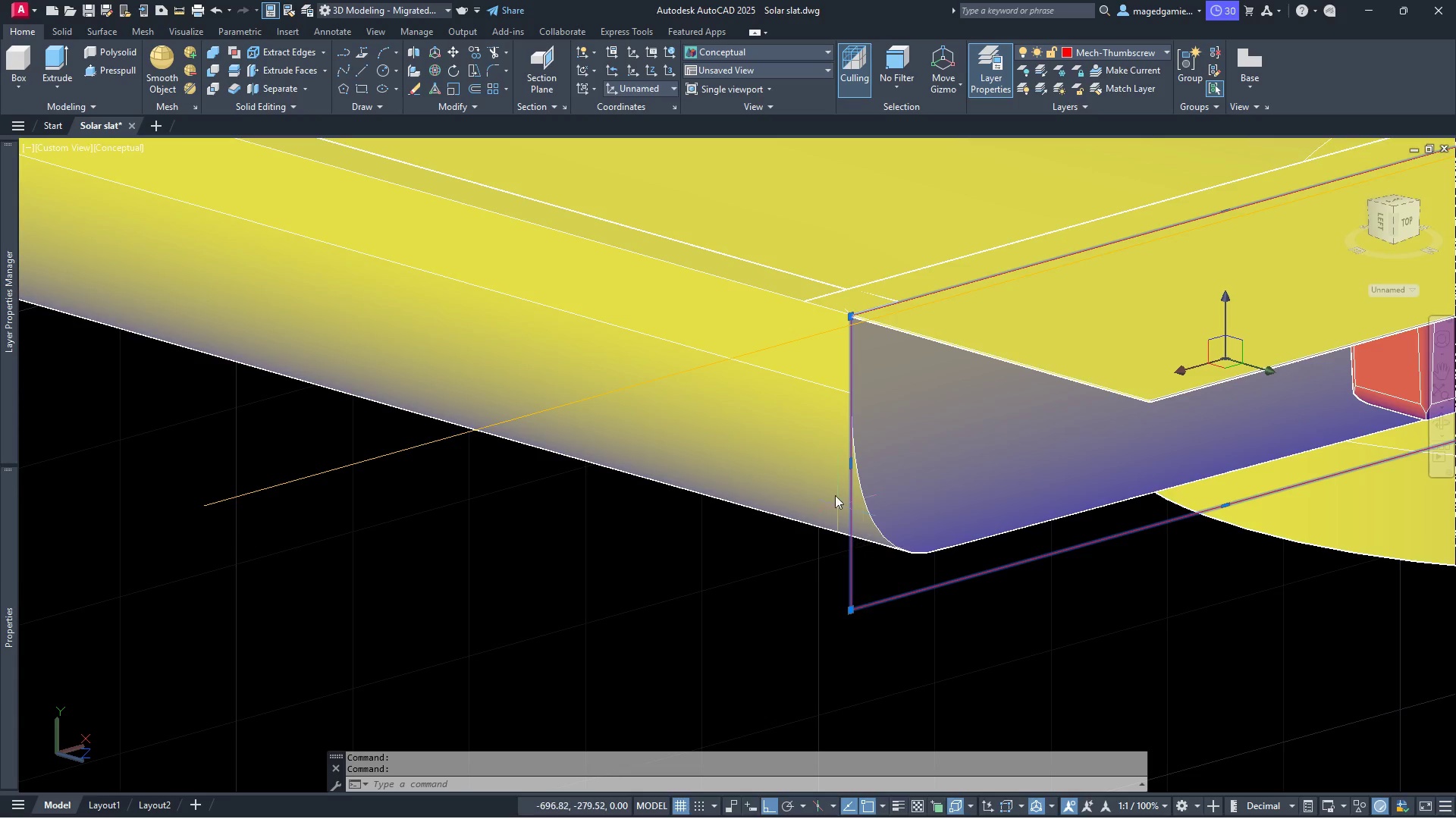 
scroll: coordinate [763, 379], scroll_direction: up, amount: 3.0
 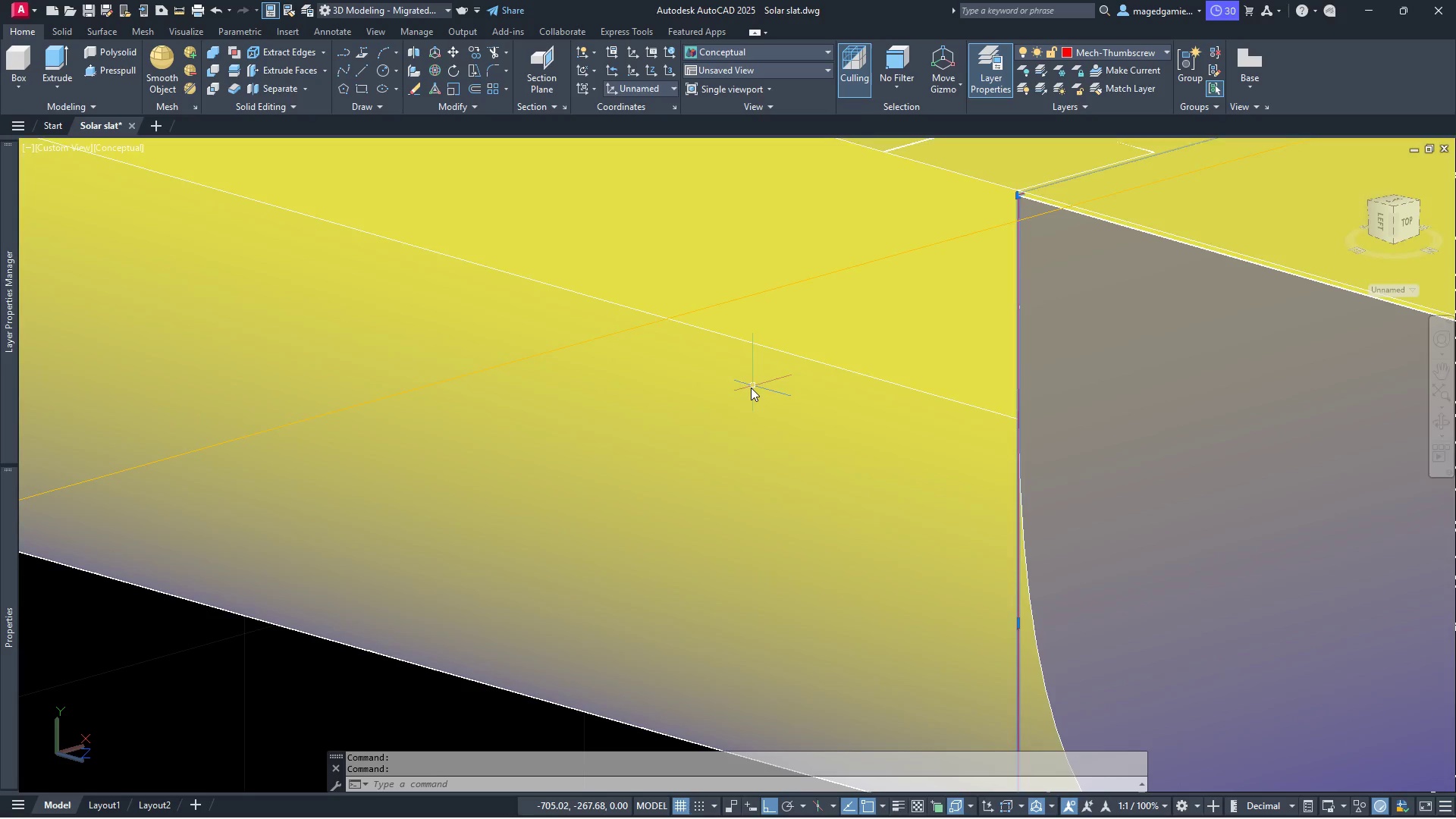 
key(Escape)
 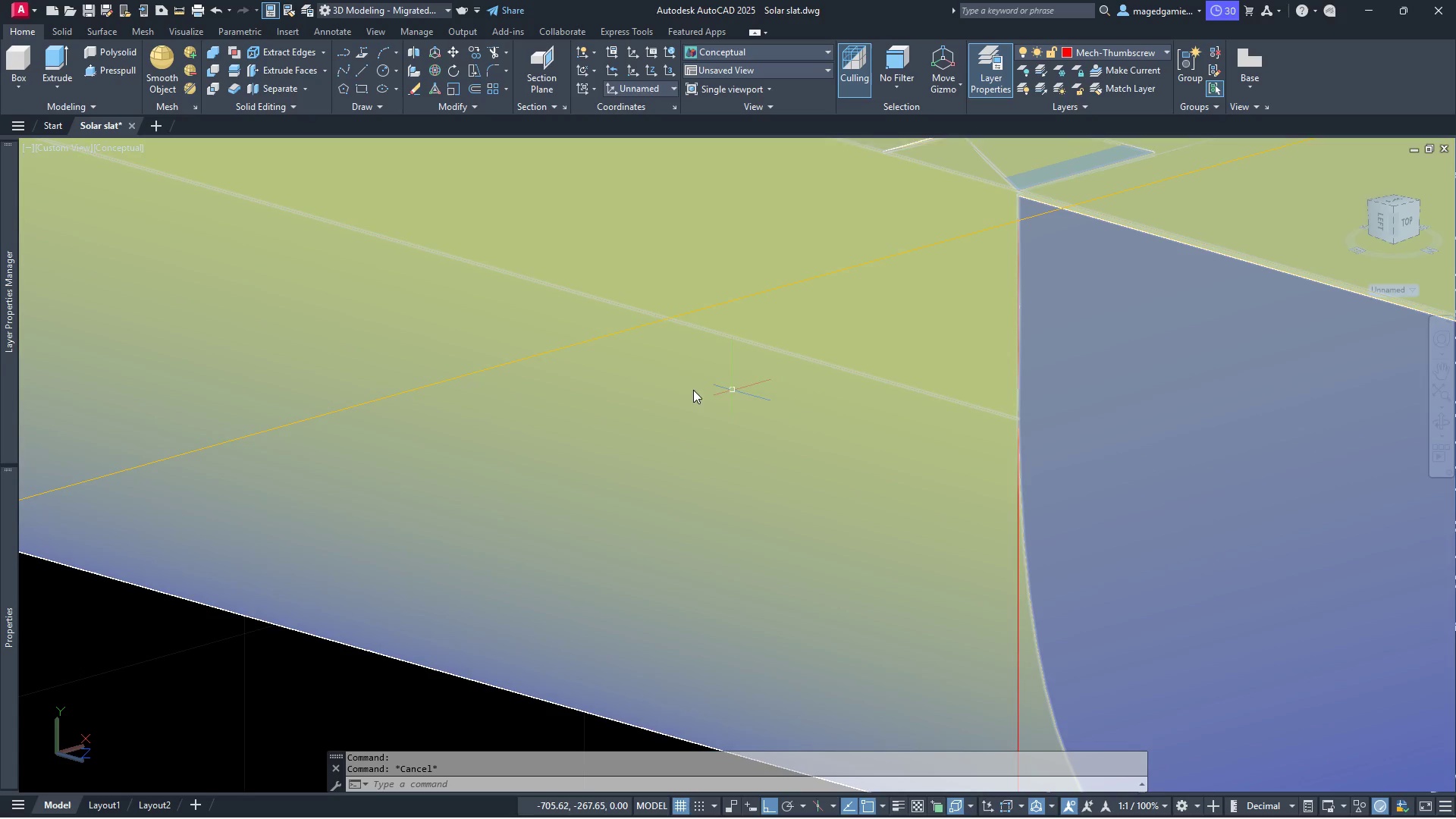 
scroll: coordinate [491, 352], scroll_direction: down, amount: 3.0
 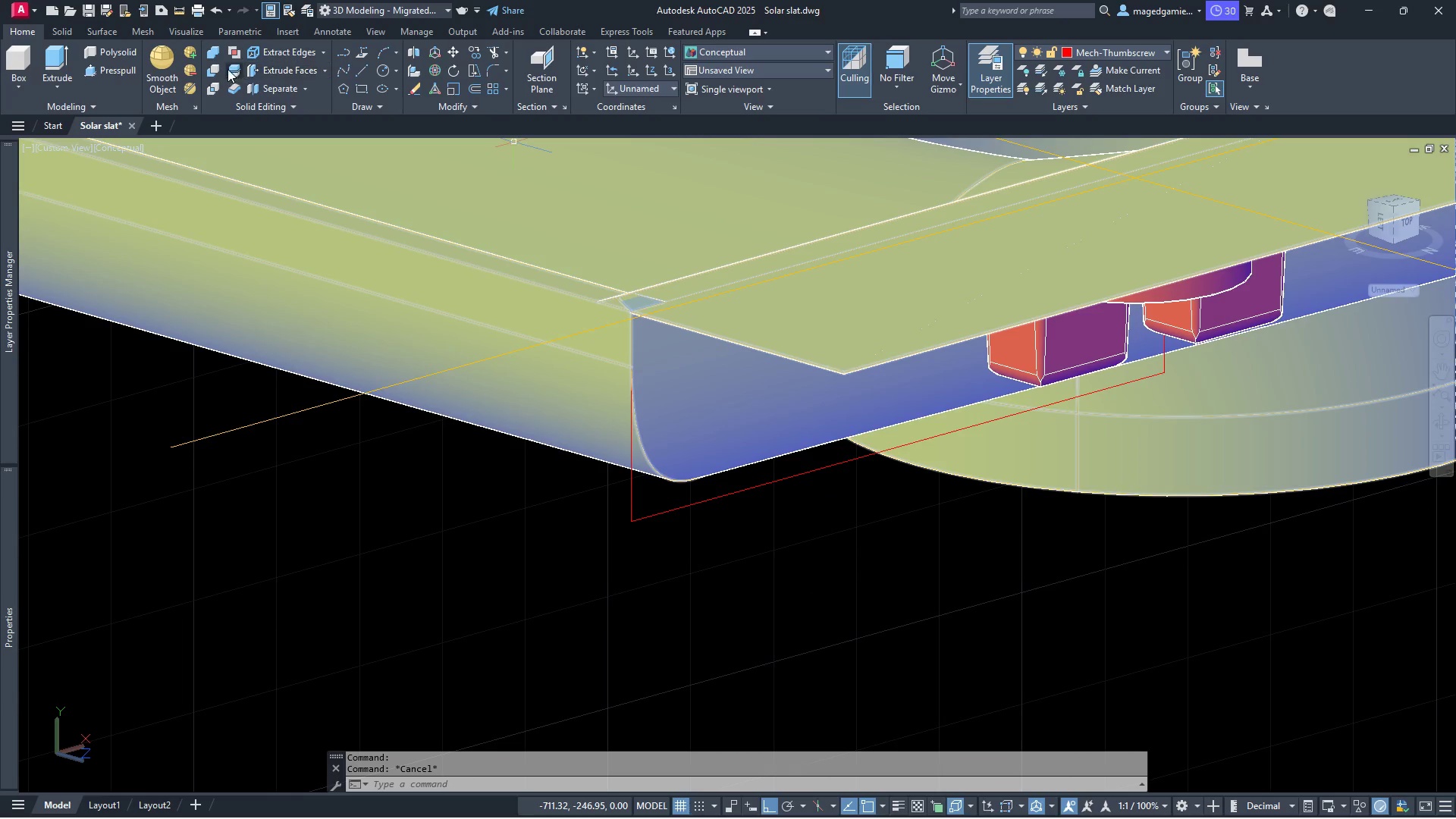 
left_click([234, 65])
 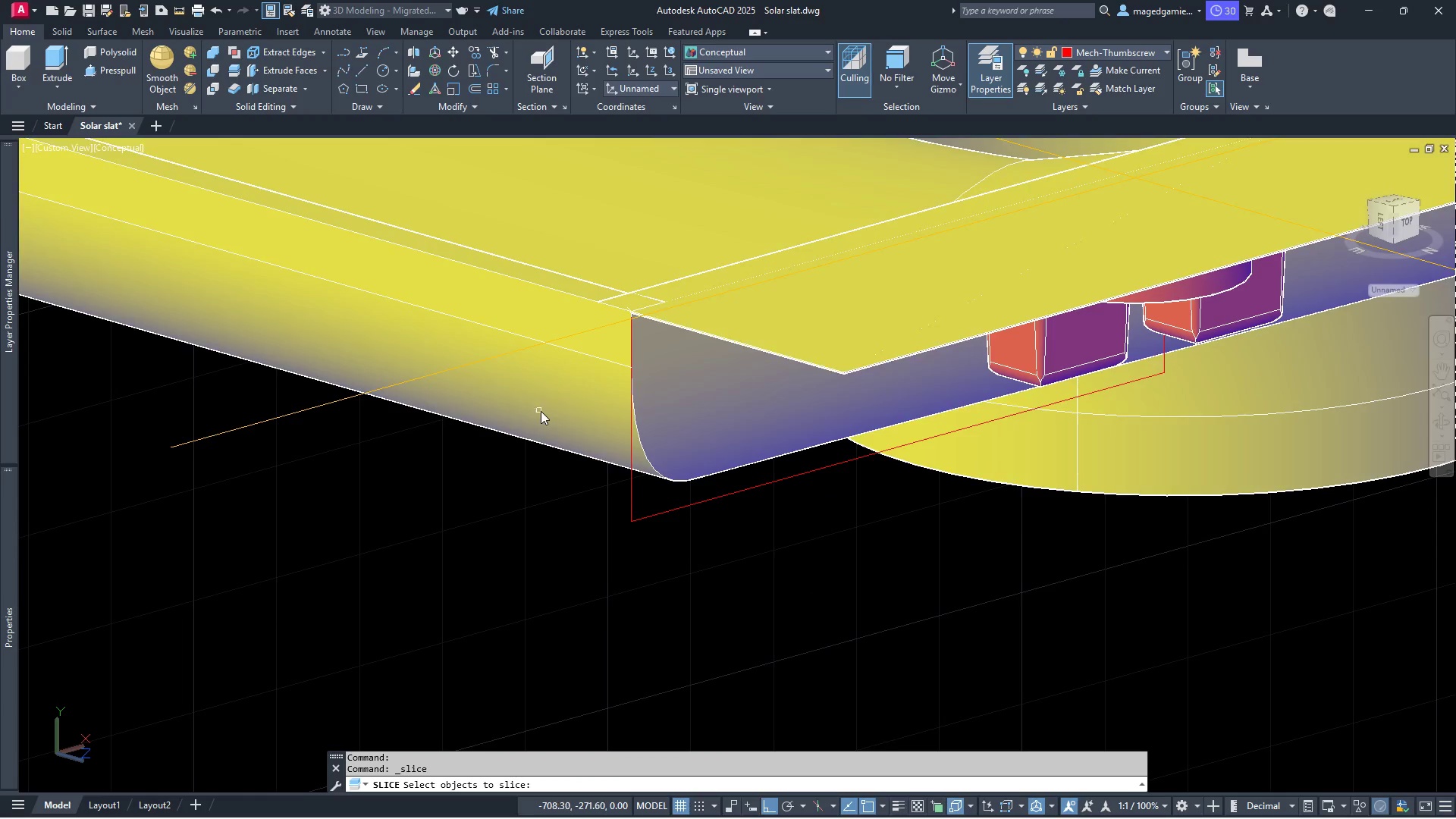 
left_click([541, 411])
 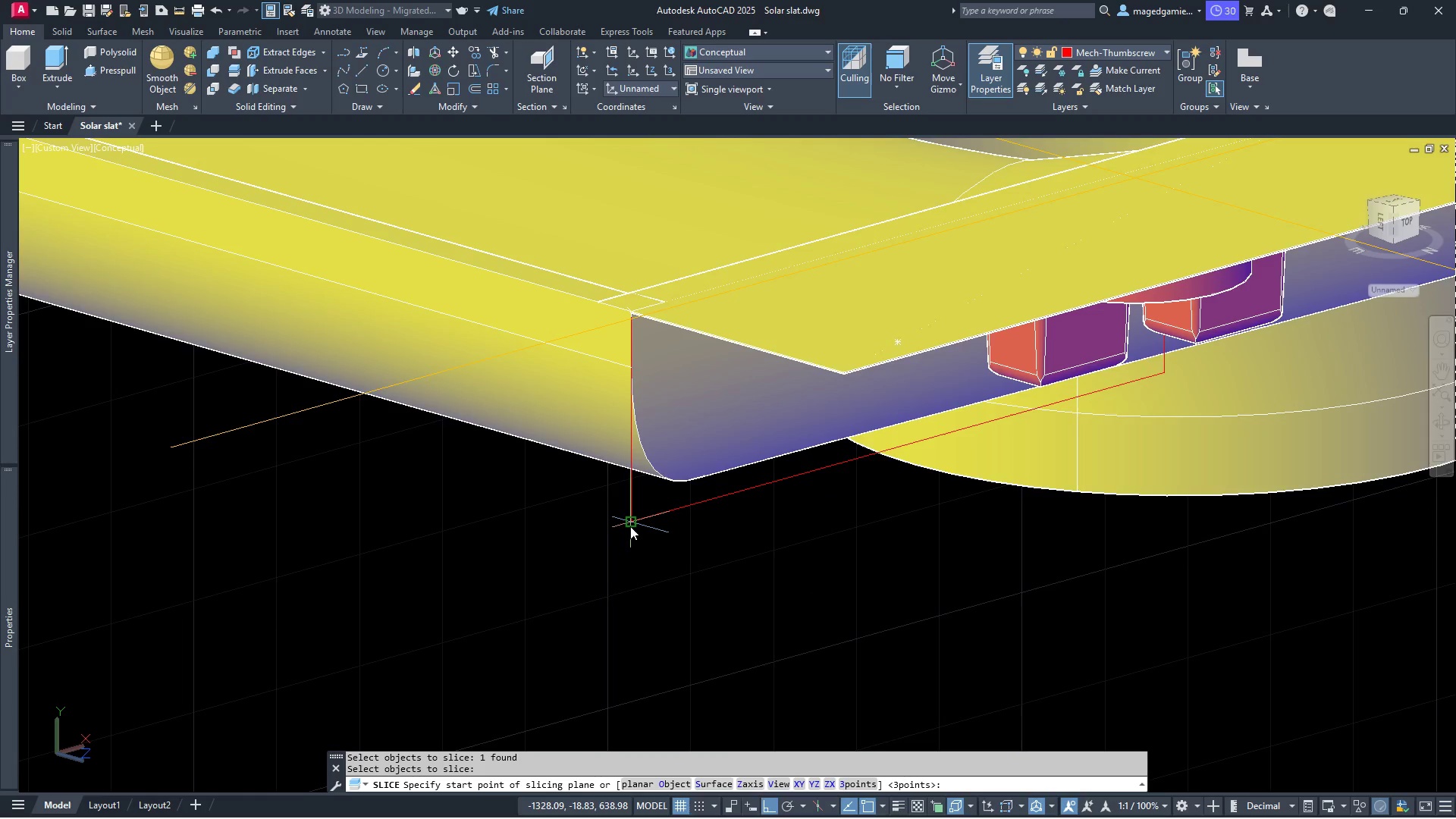 
left_click([630, 519])
 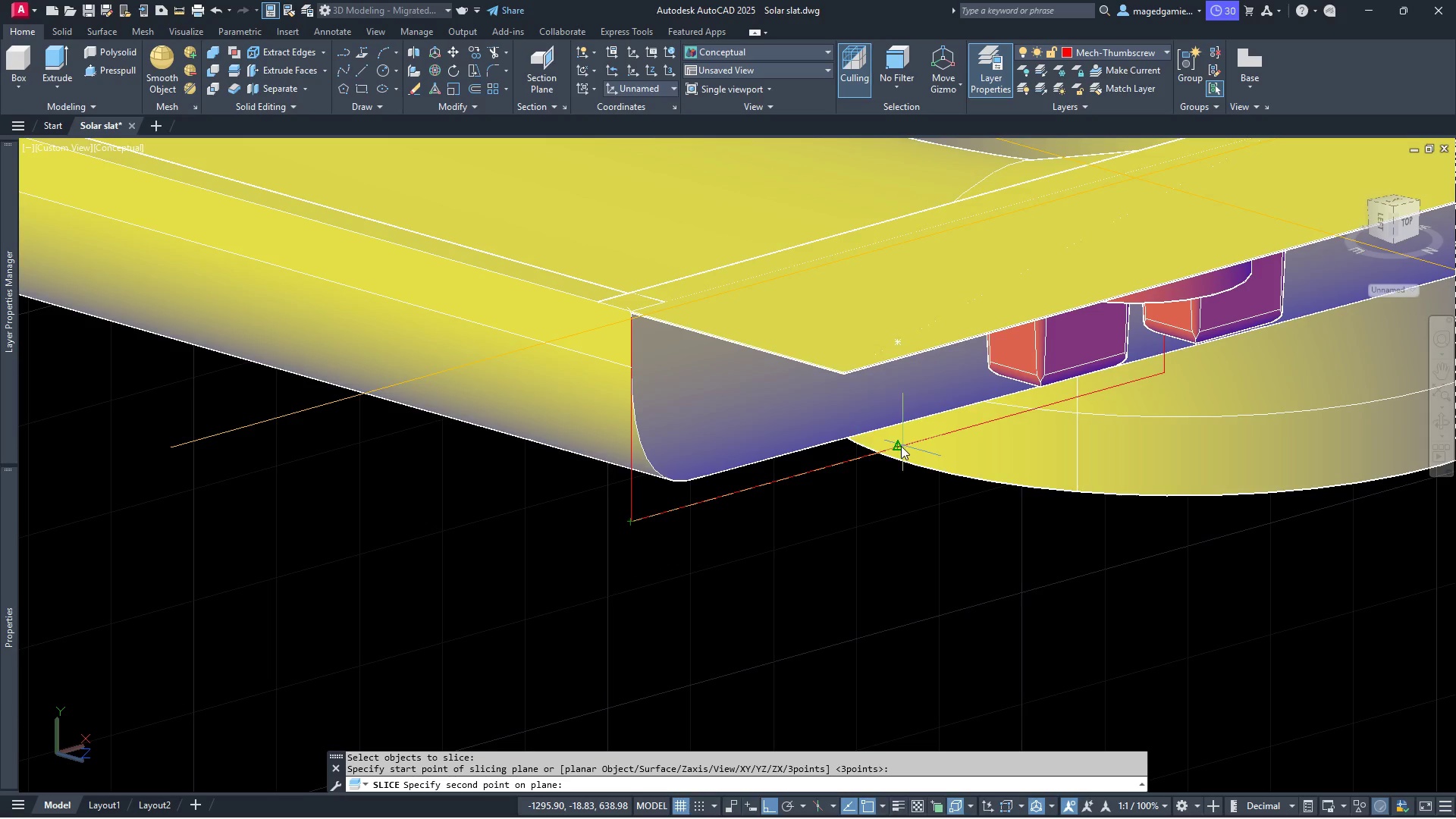 
left_click([901, 446])
 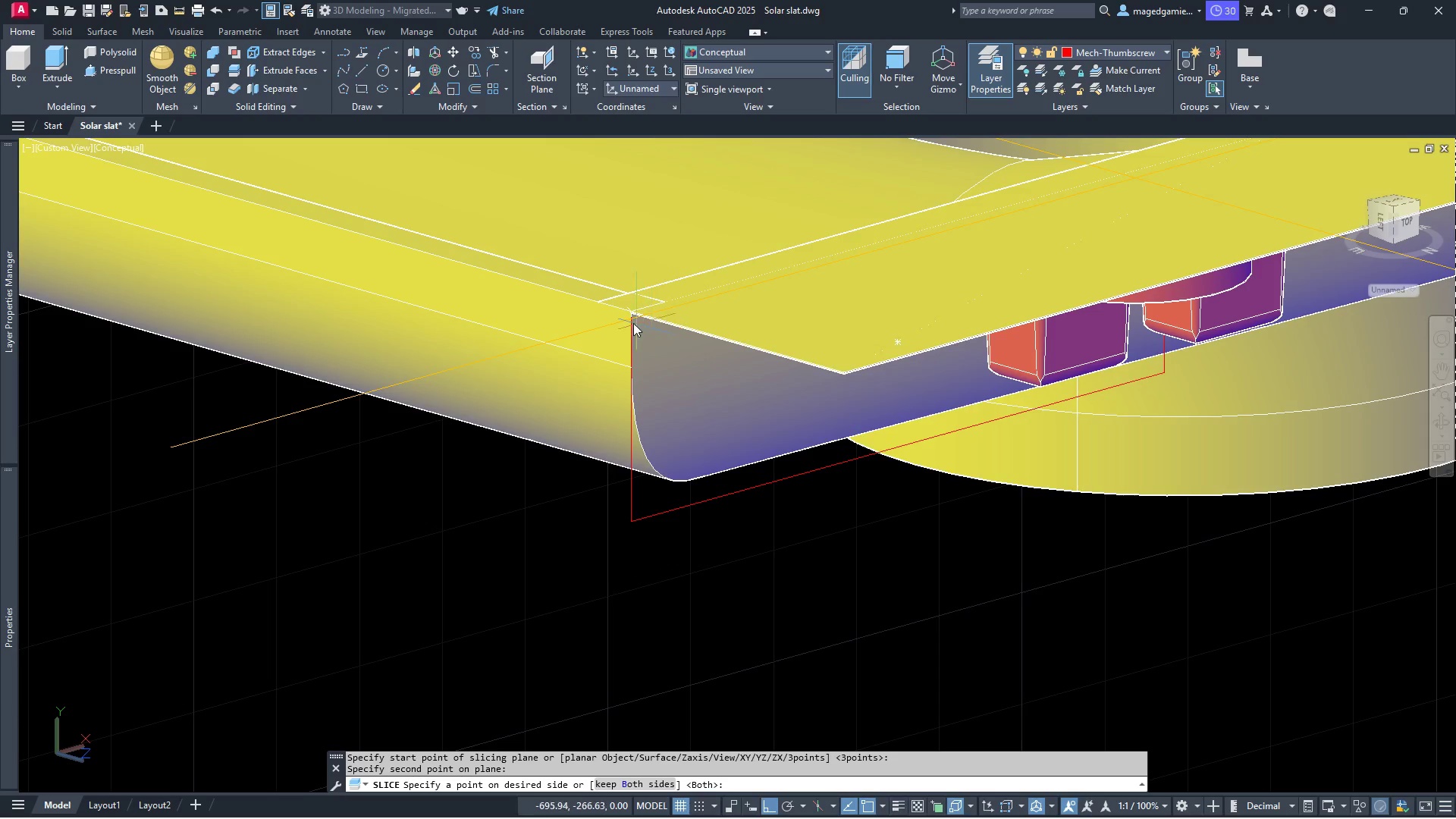 
scroll: coordinate [617, 316], scroll_direction: up, amount: 3.0
 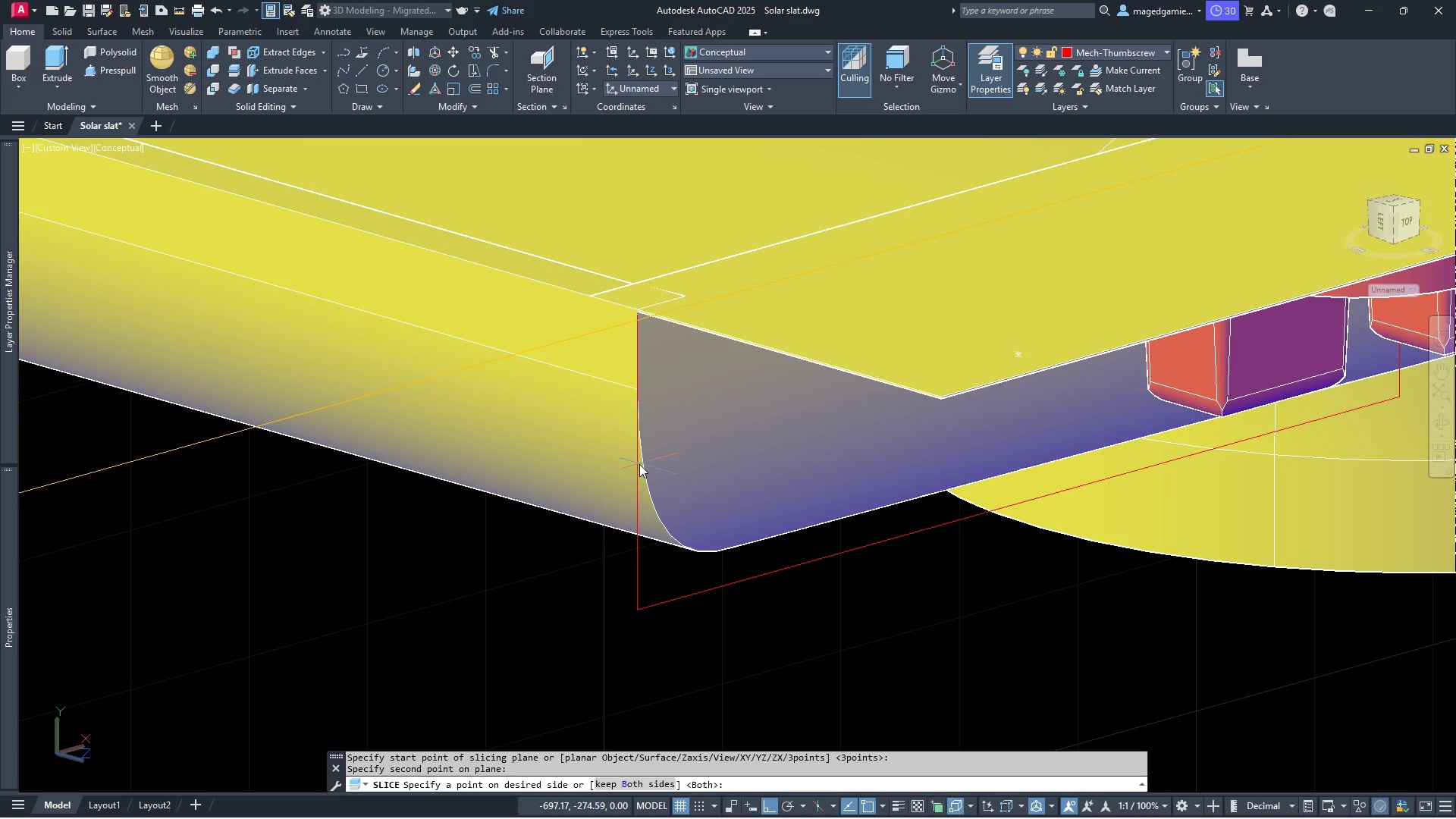 
left_click([639, 466])
 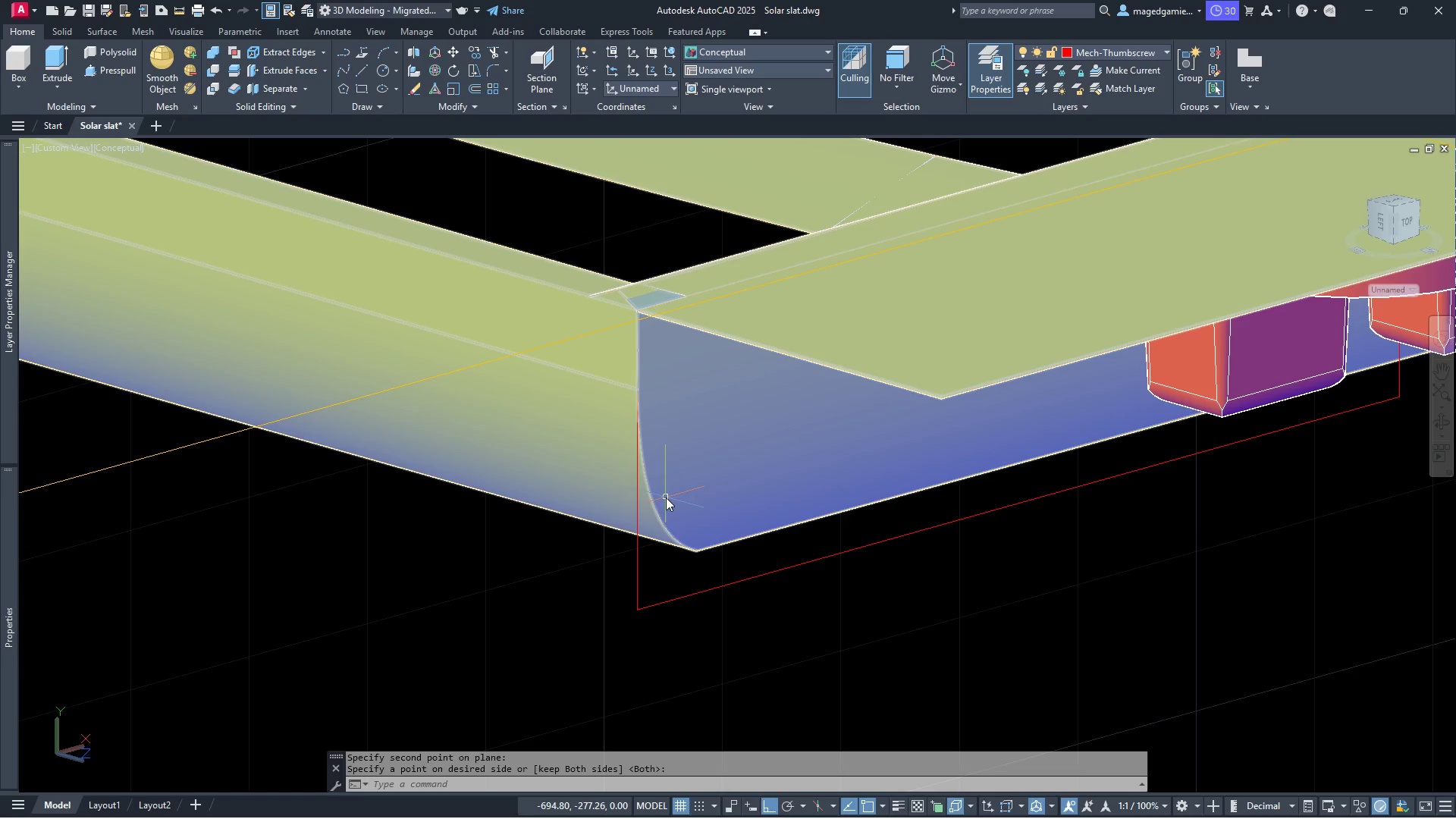 
scroll: coordinate [695, 544], scroll_direction: down, amount: 3.0
 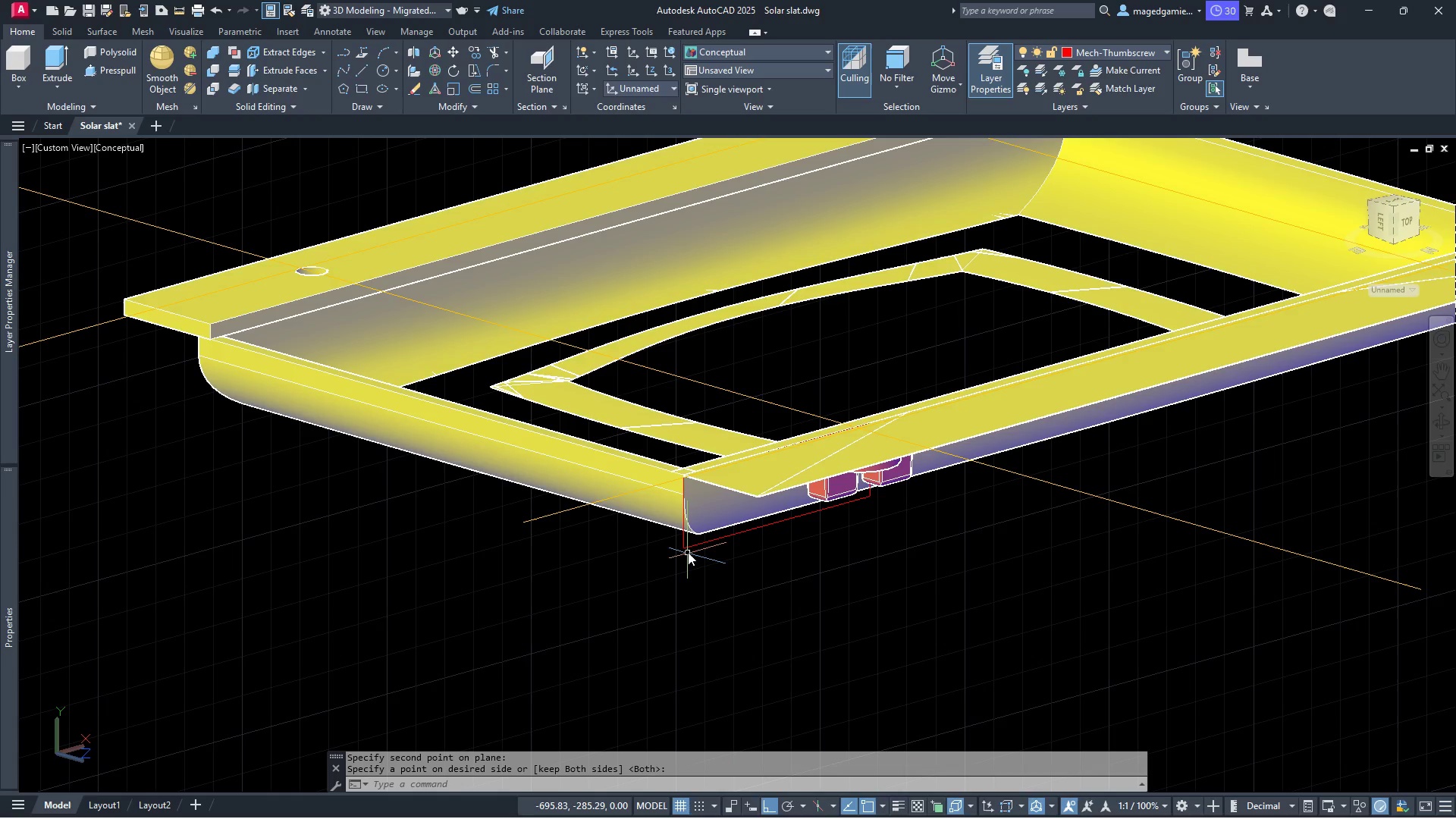 
wait(8.62)
 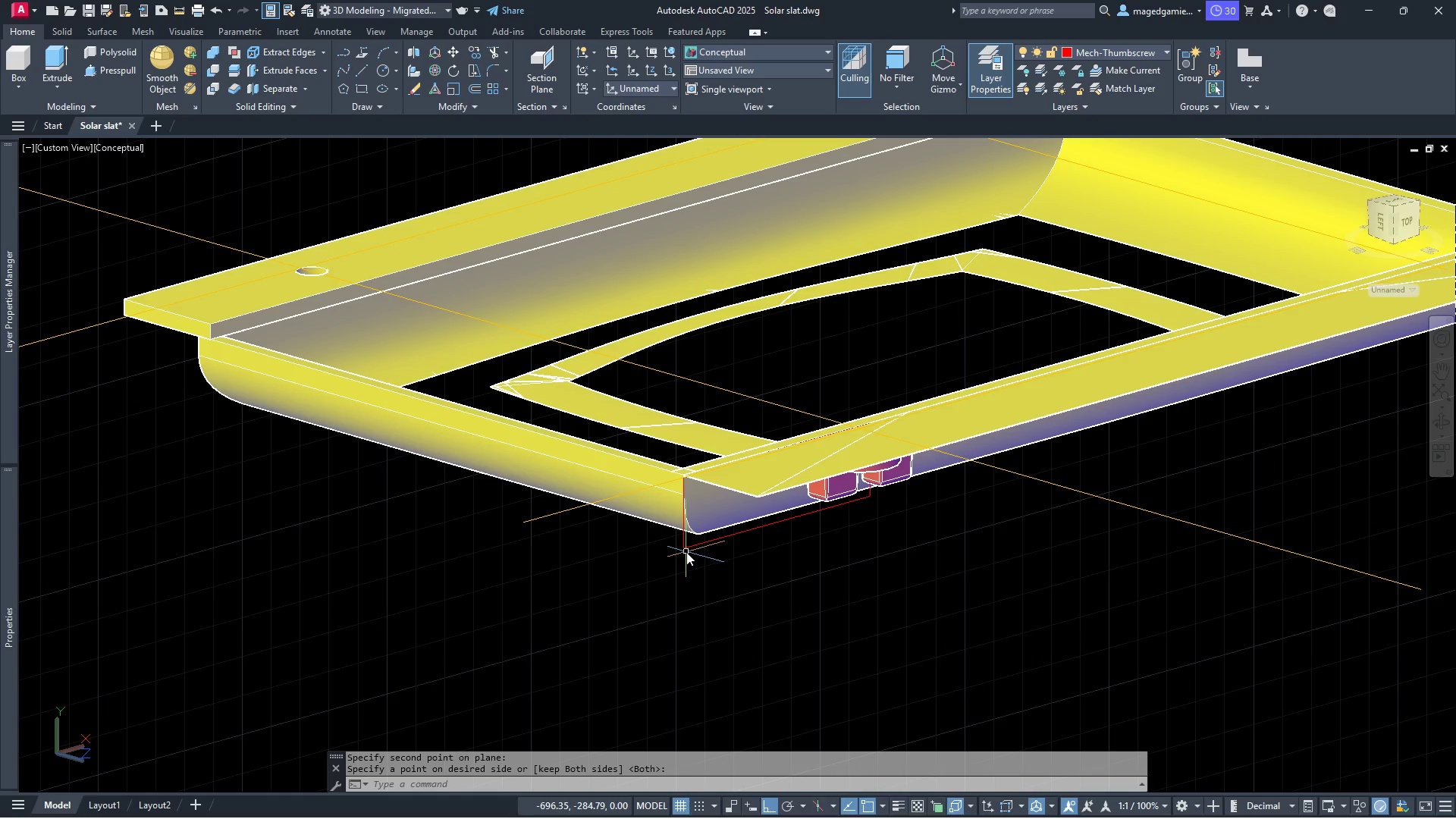 
key(Control+Z)
 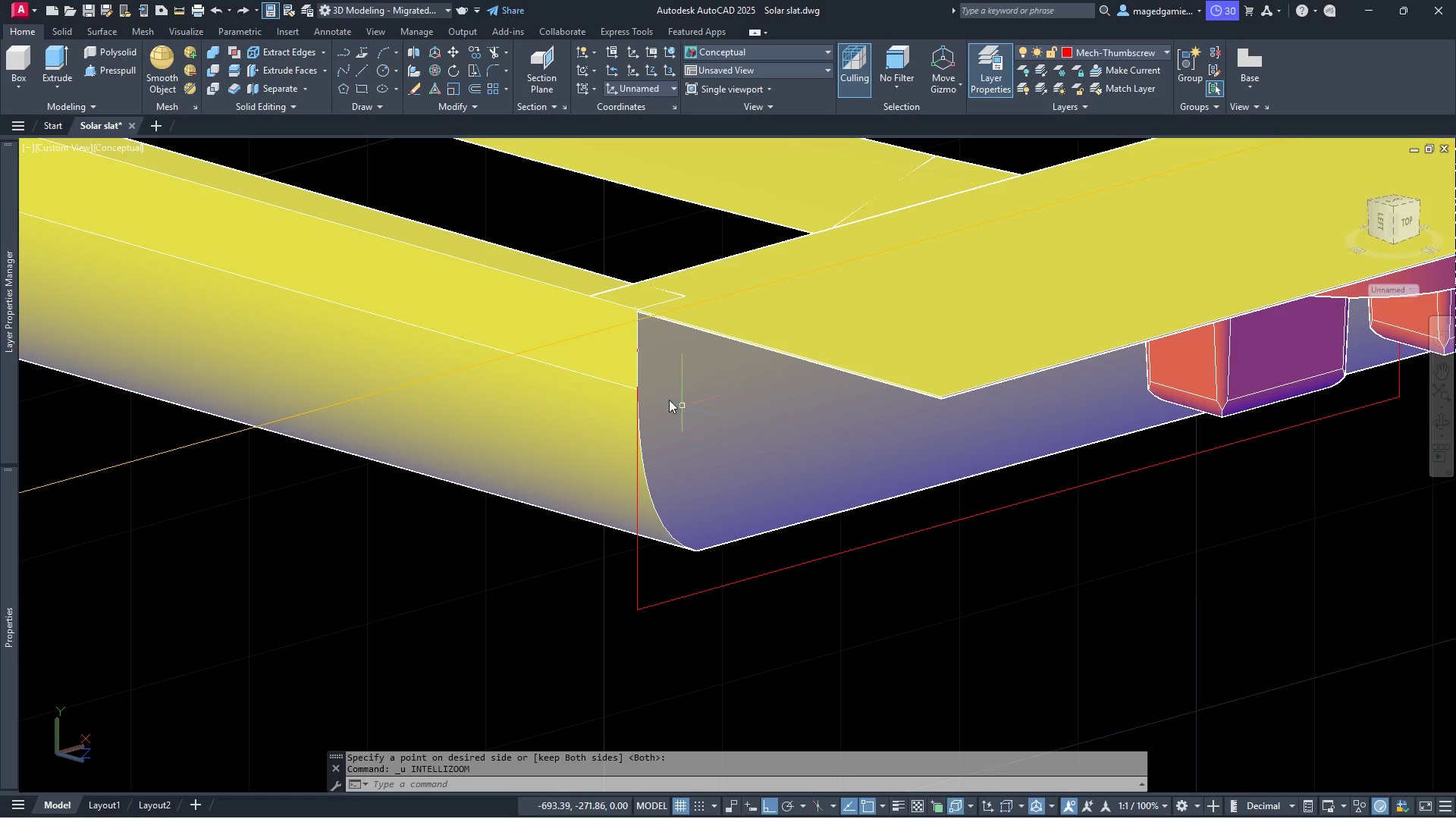 
left_click([566, 390])
 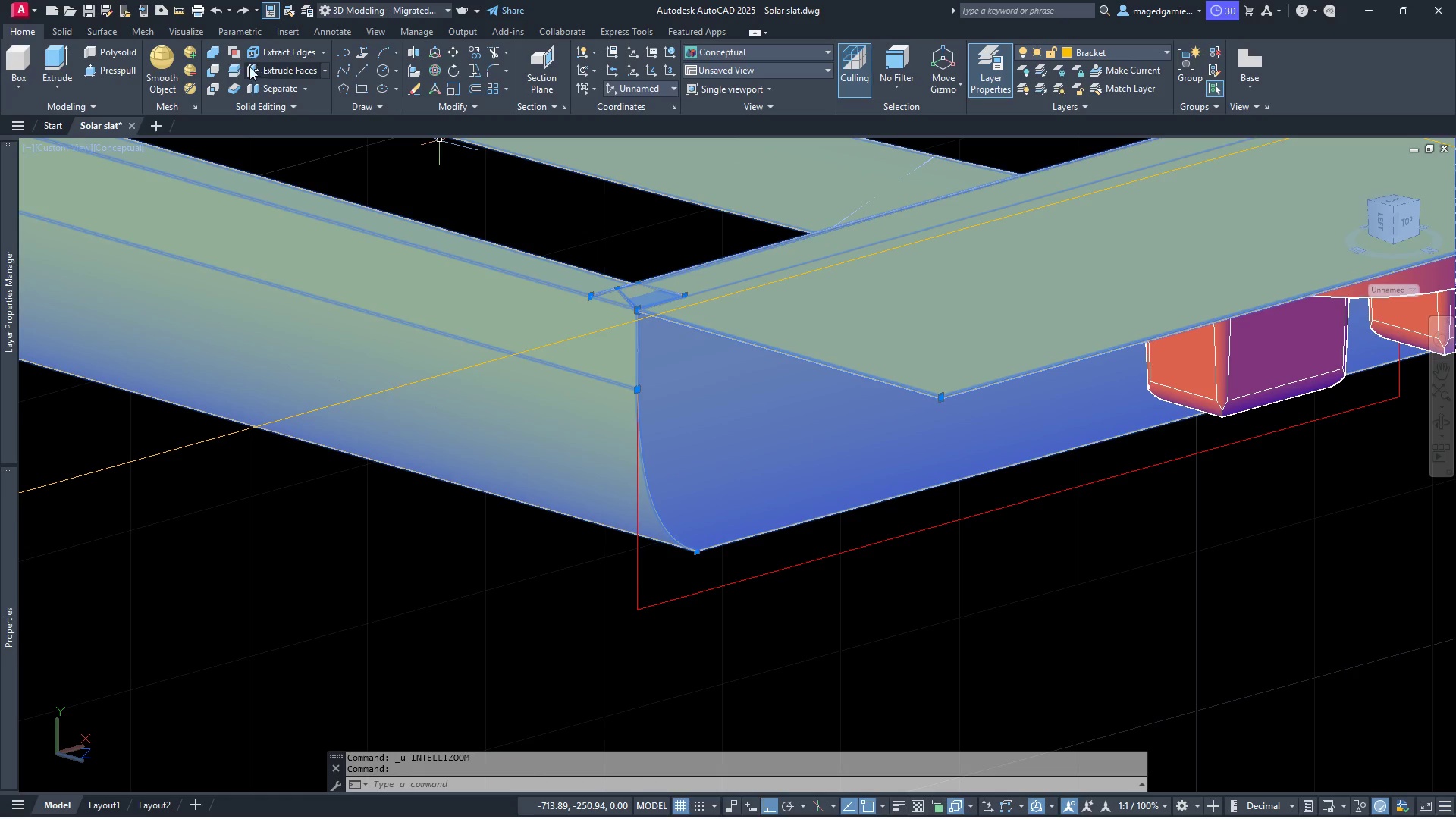 
left_click([235, 71])
 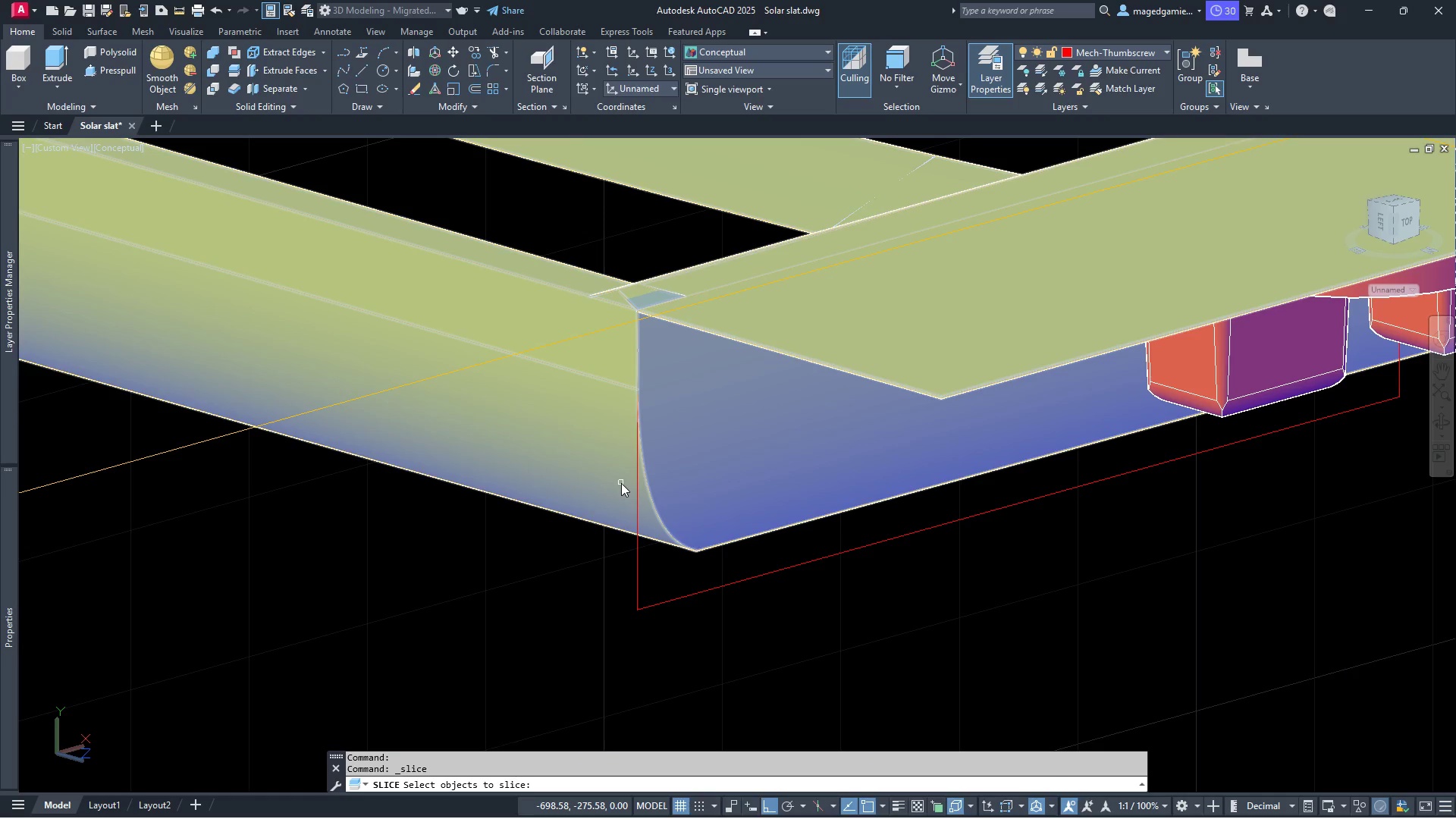 
left_click([613, 483])
 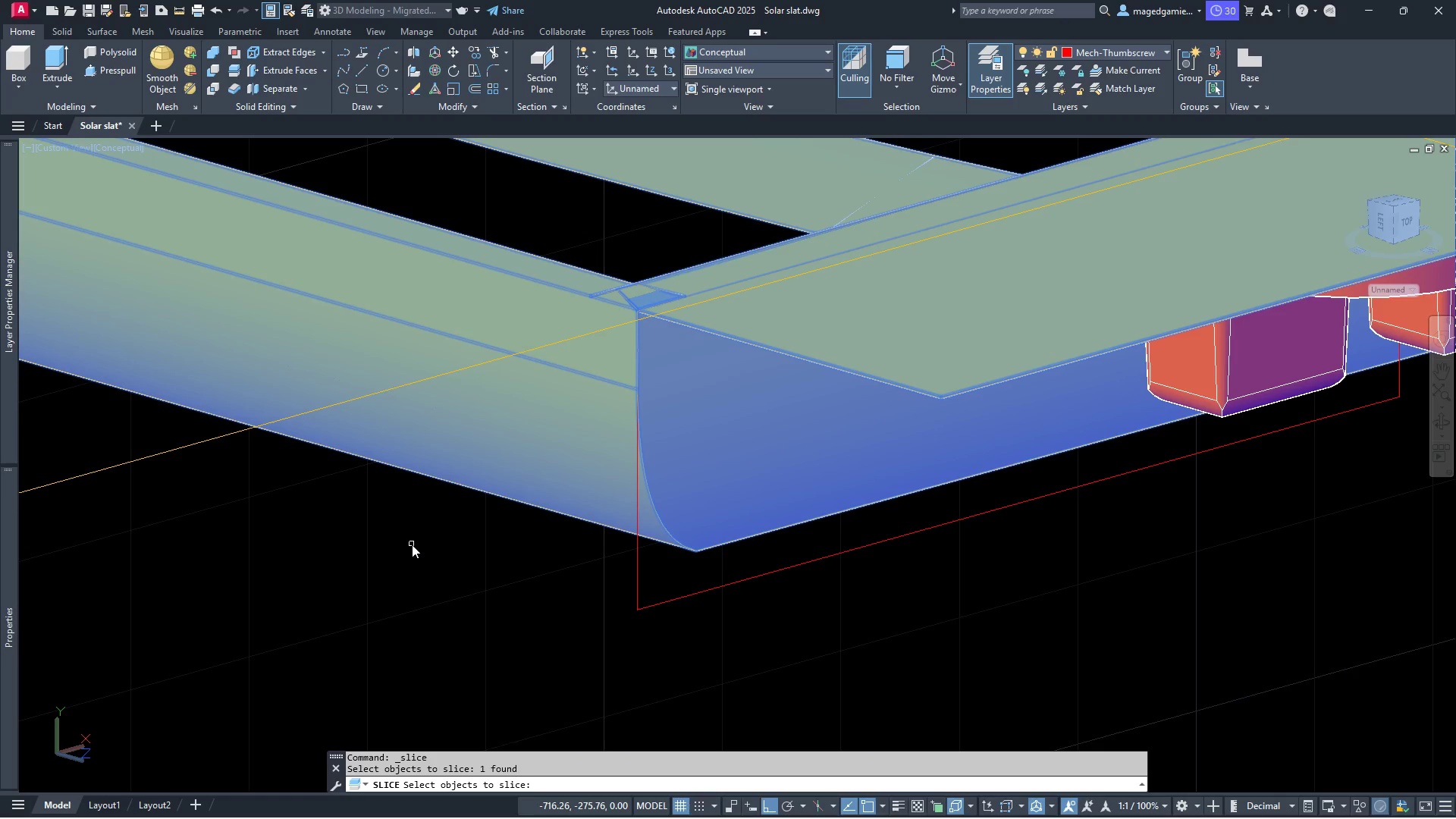 
right_click([412, 544])
 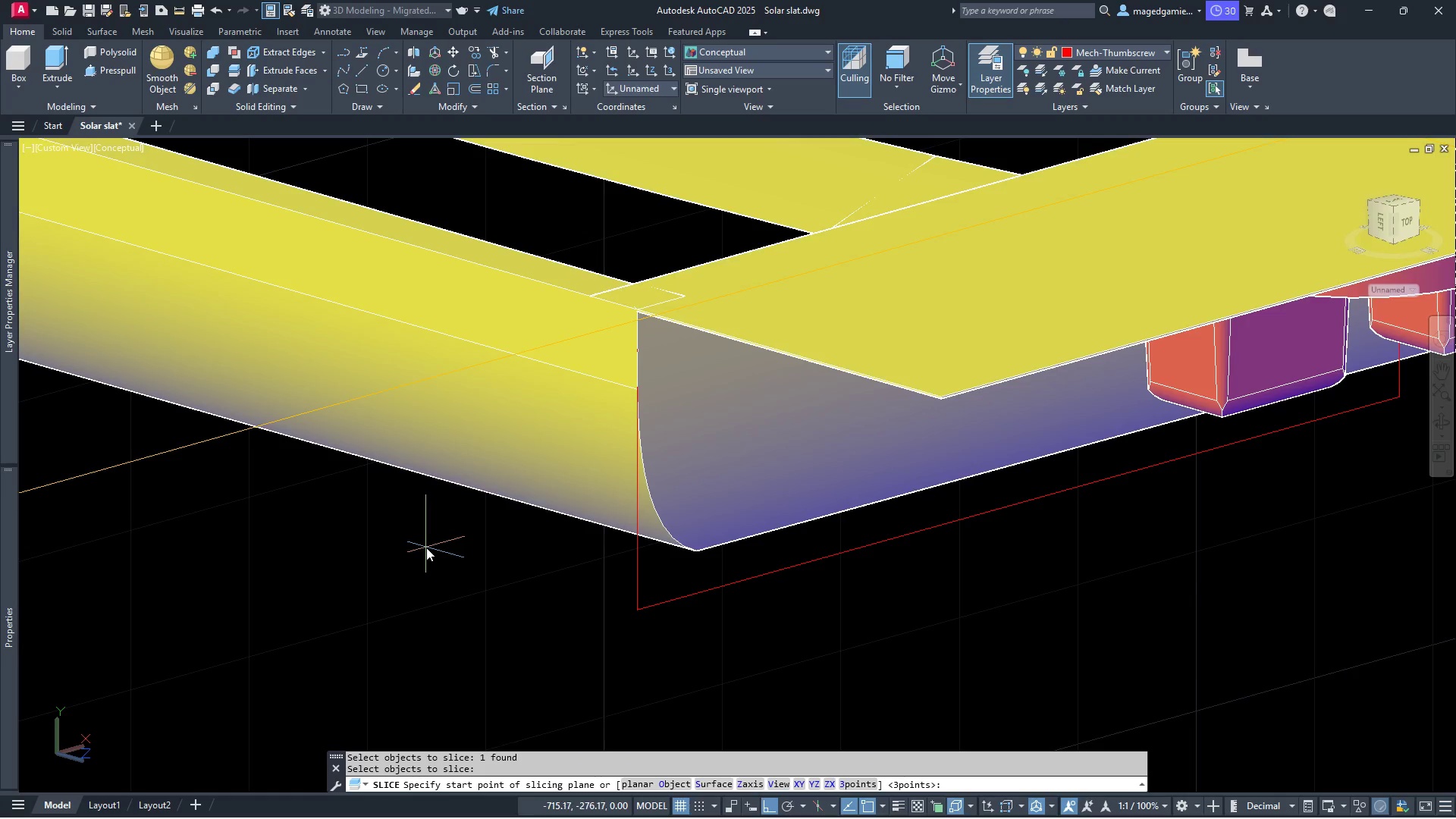 
right_click([426, 547])
 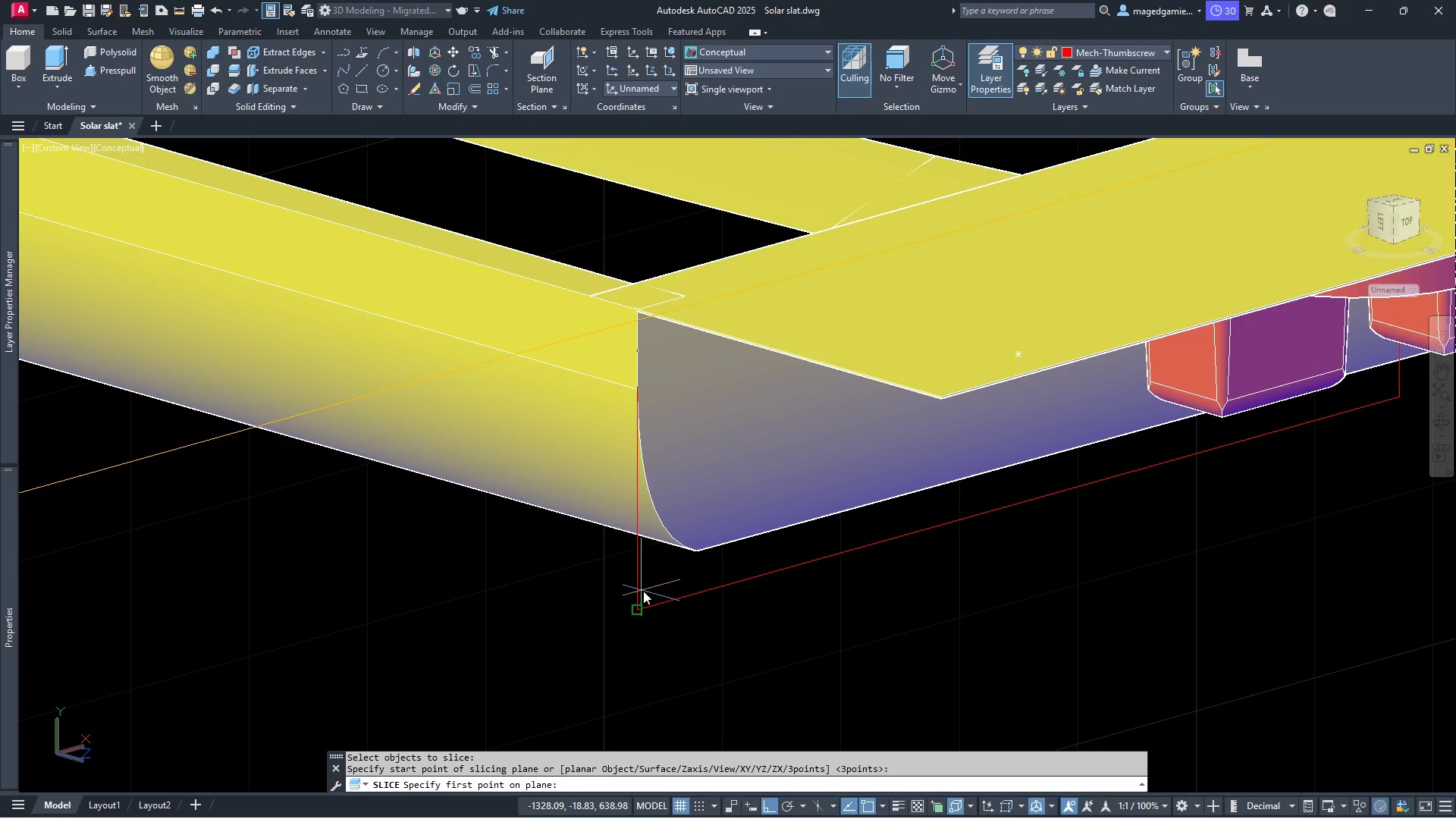 
left_click([636, 610])
 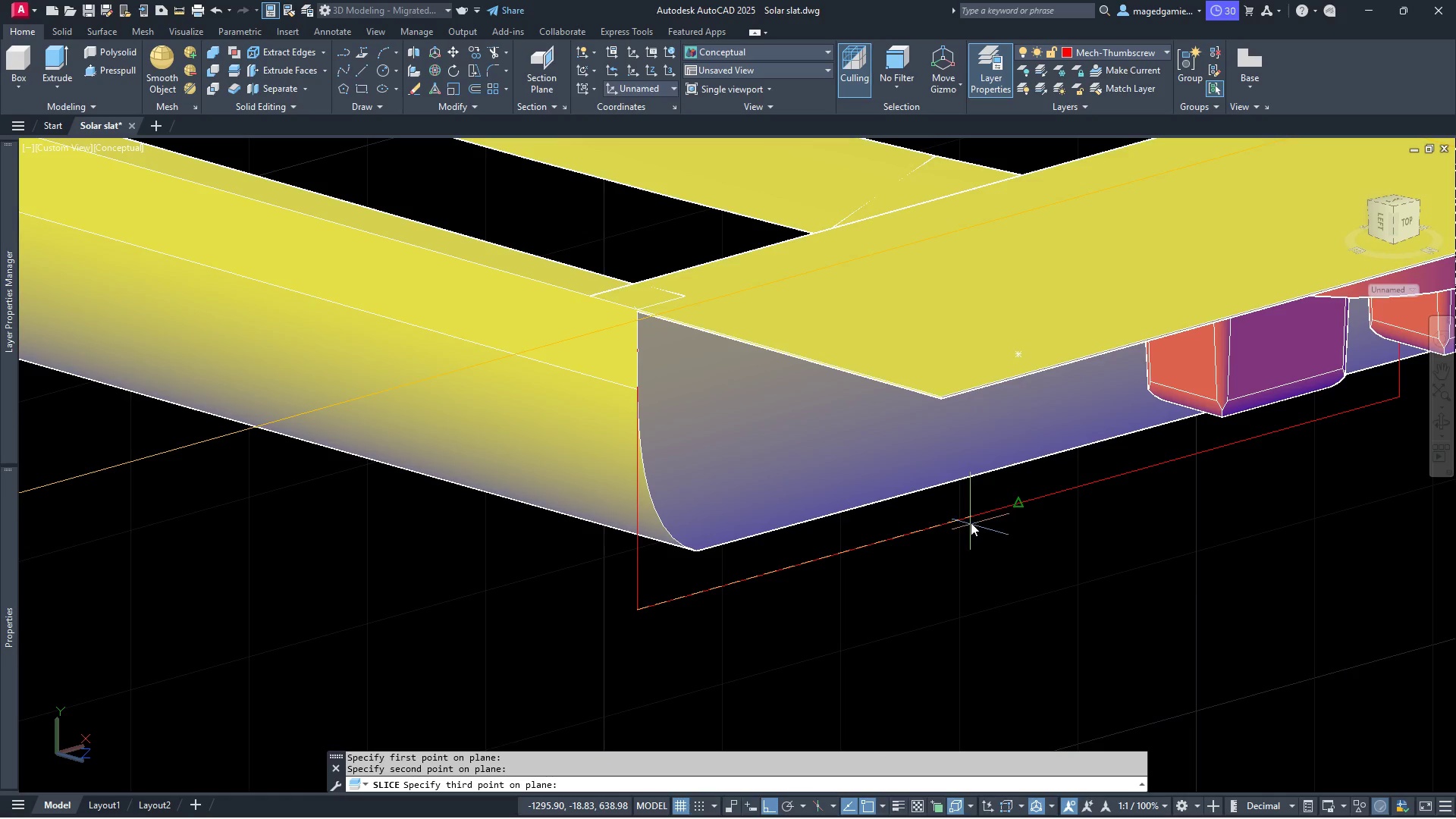 
wait(6.0)
 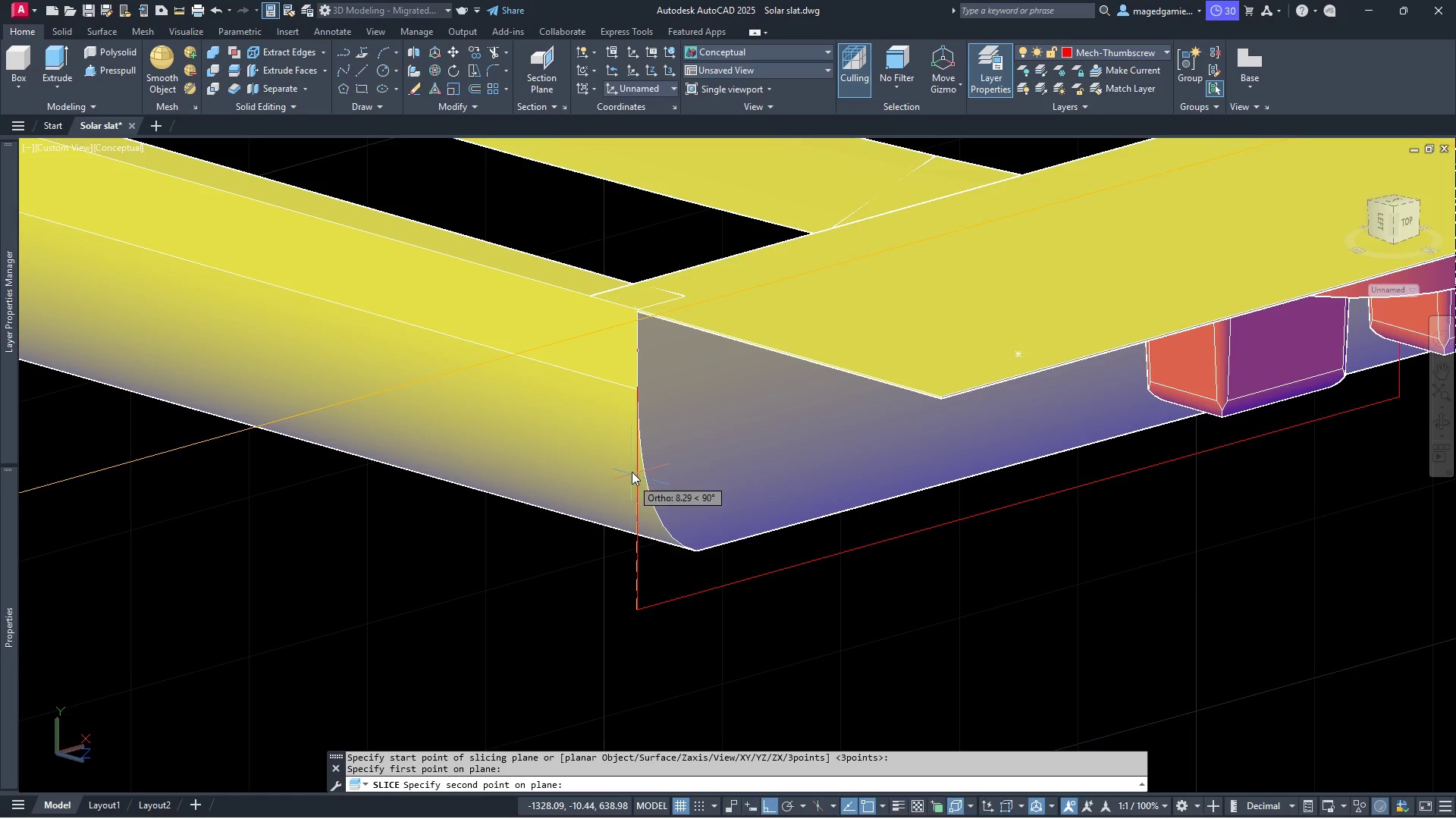 
left_click([1015, 507])
 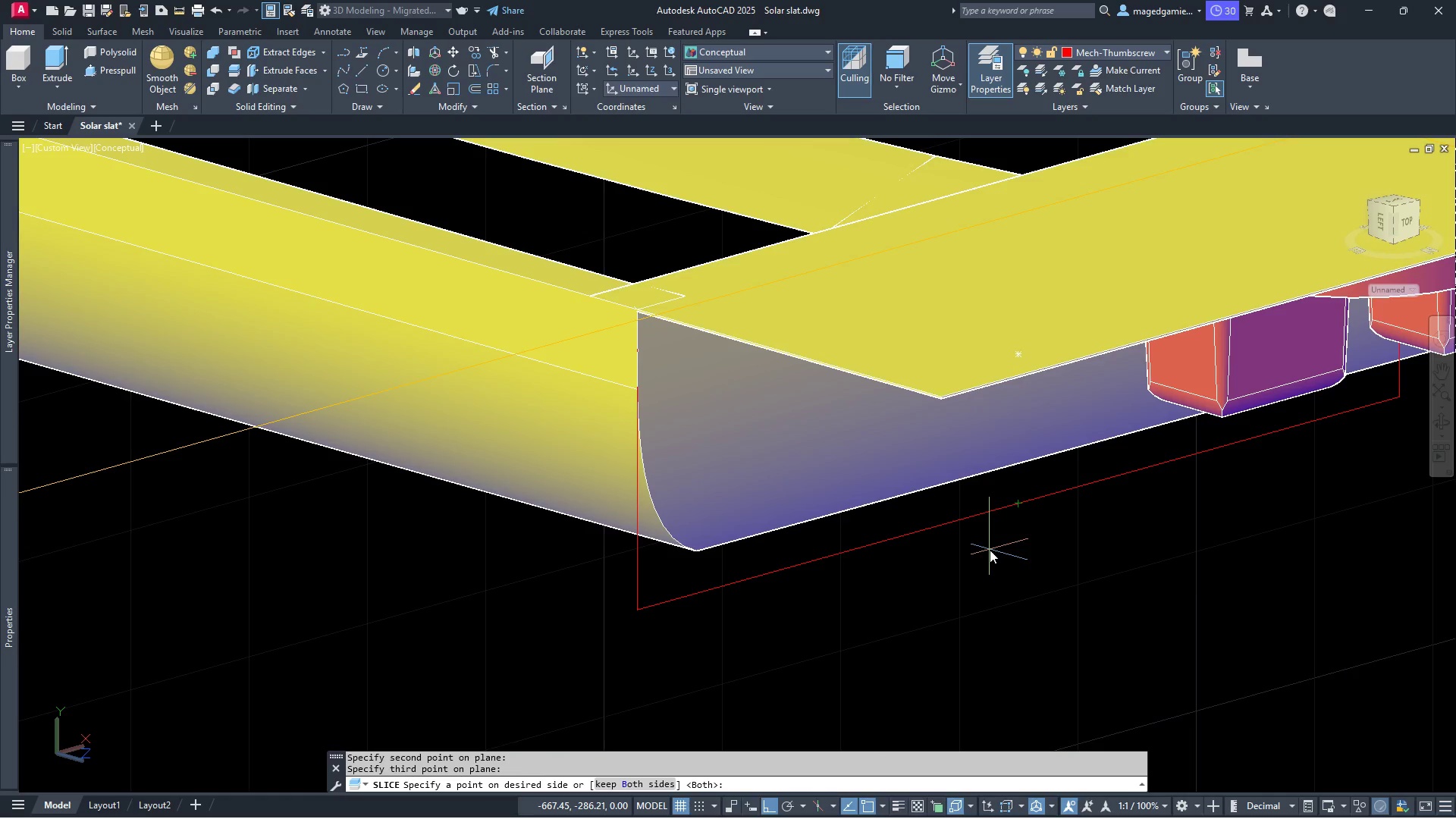 
right_click([988, 550])
 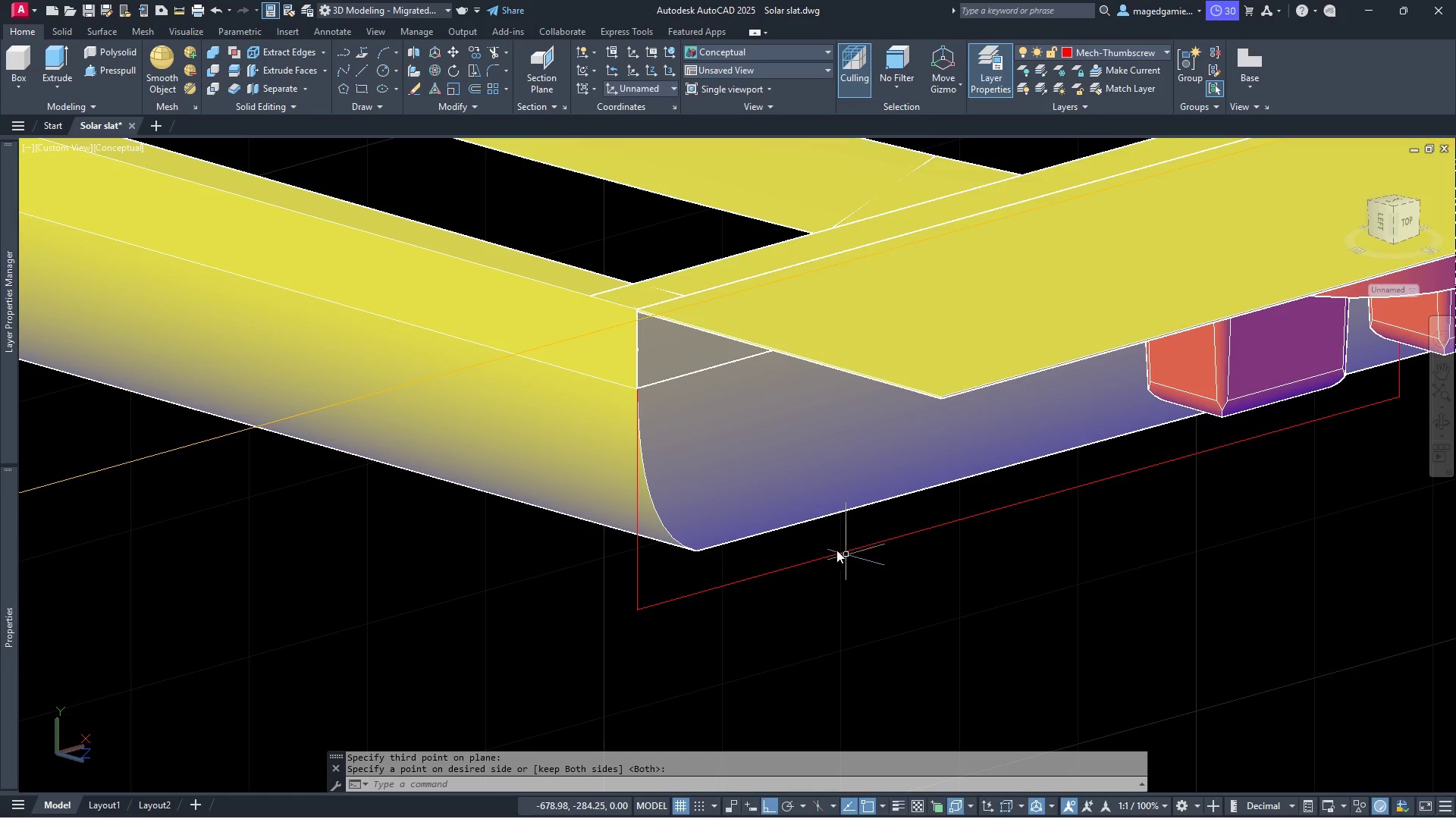 
key(Escape)
 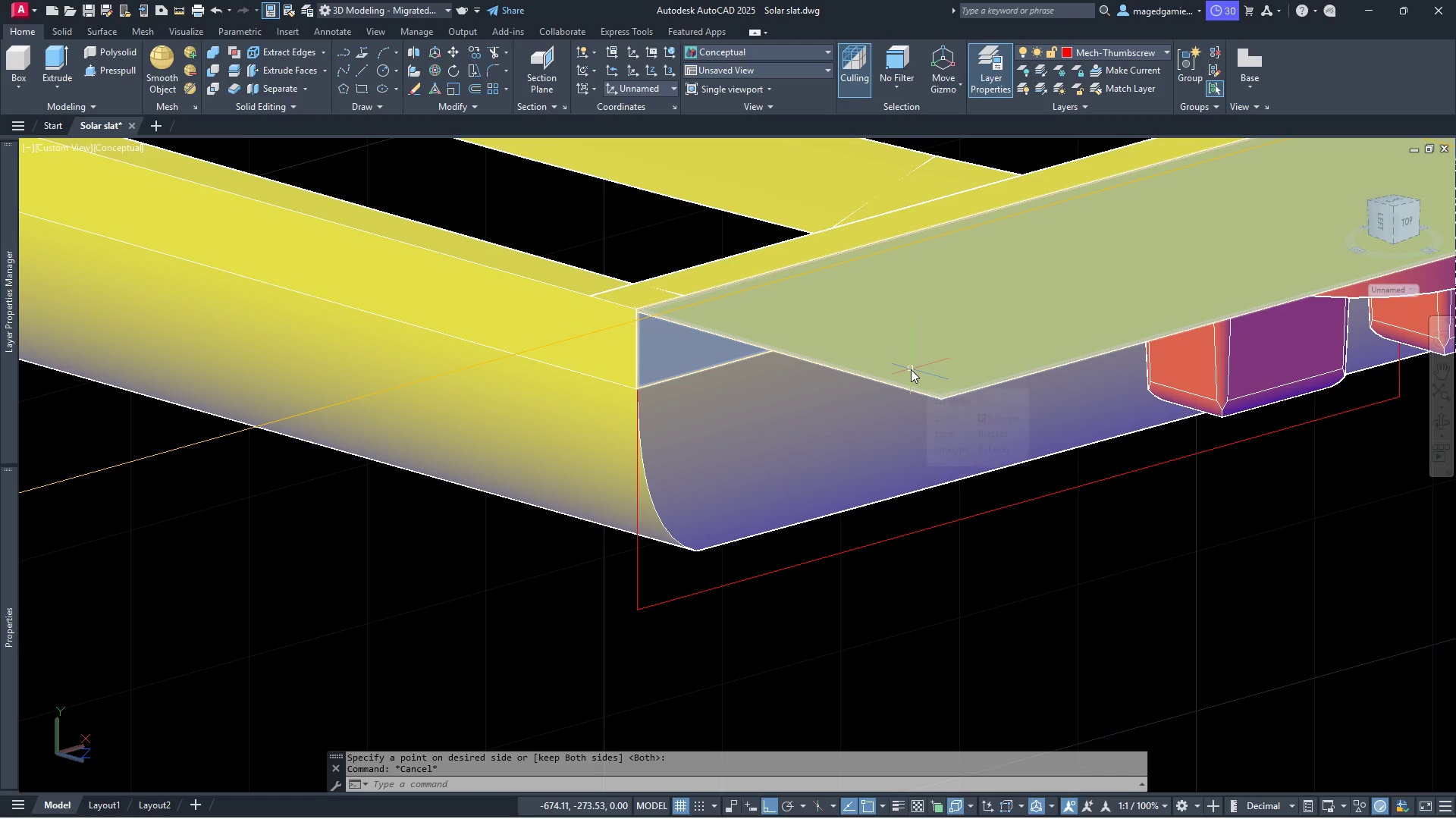 
left_click([911, 369])
 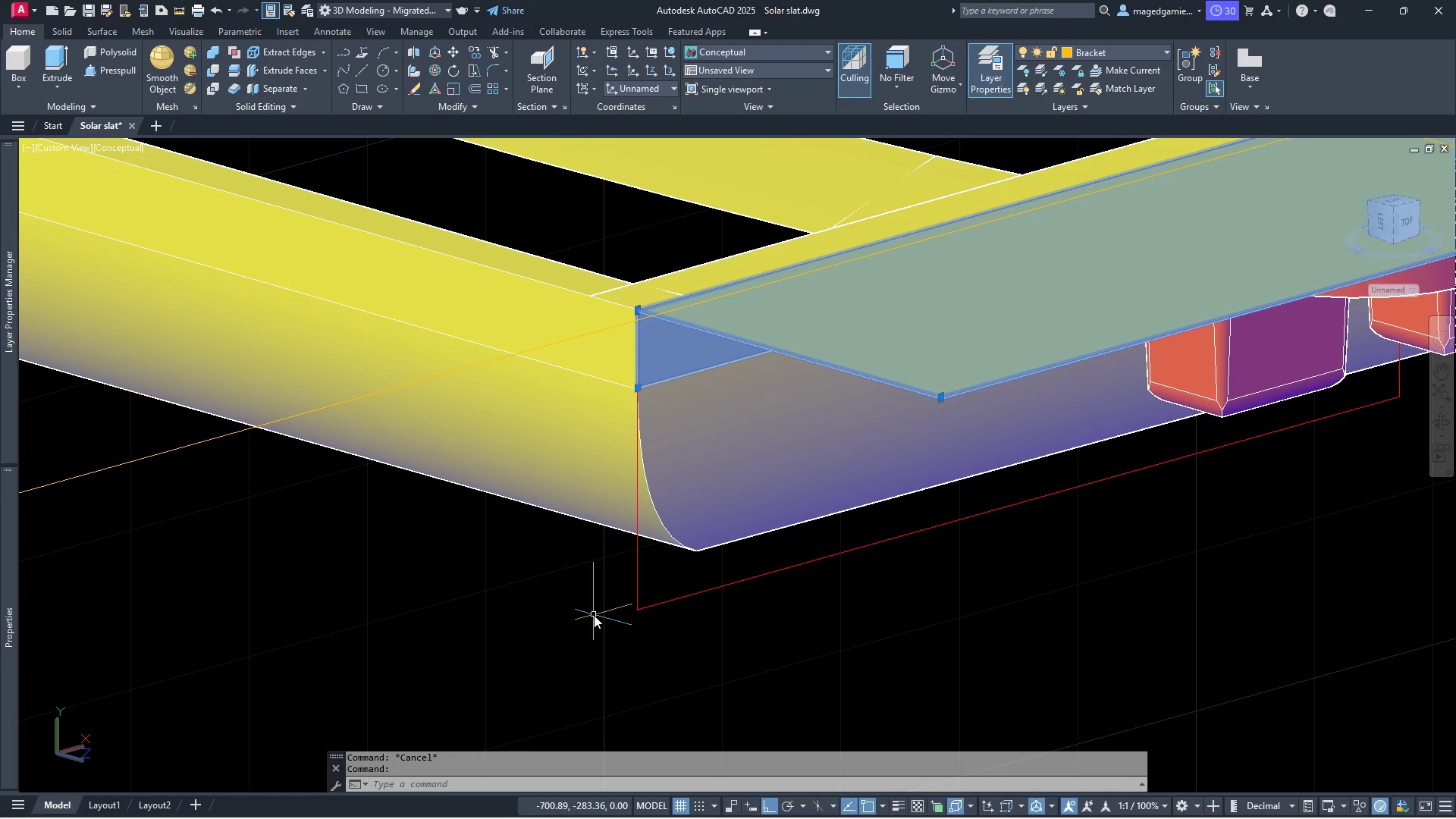 
hold_key(key=Delete, duration=0.31)
 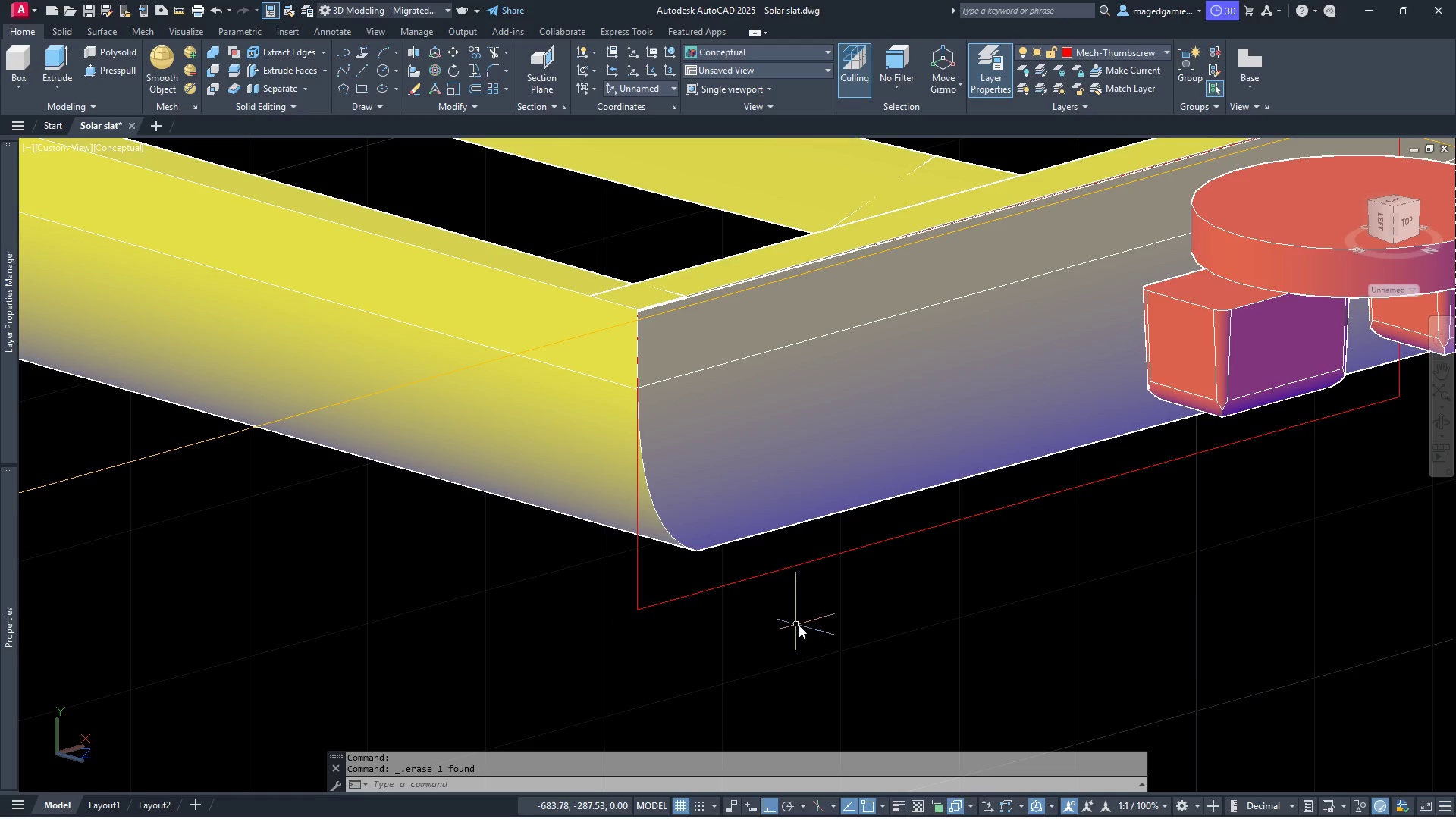 
scroll: coordinate [878, 615], scroll_direction: down, amount: 2.0
 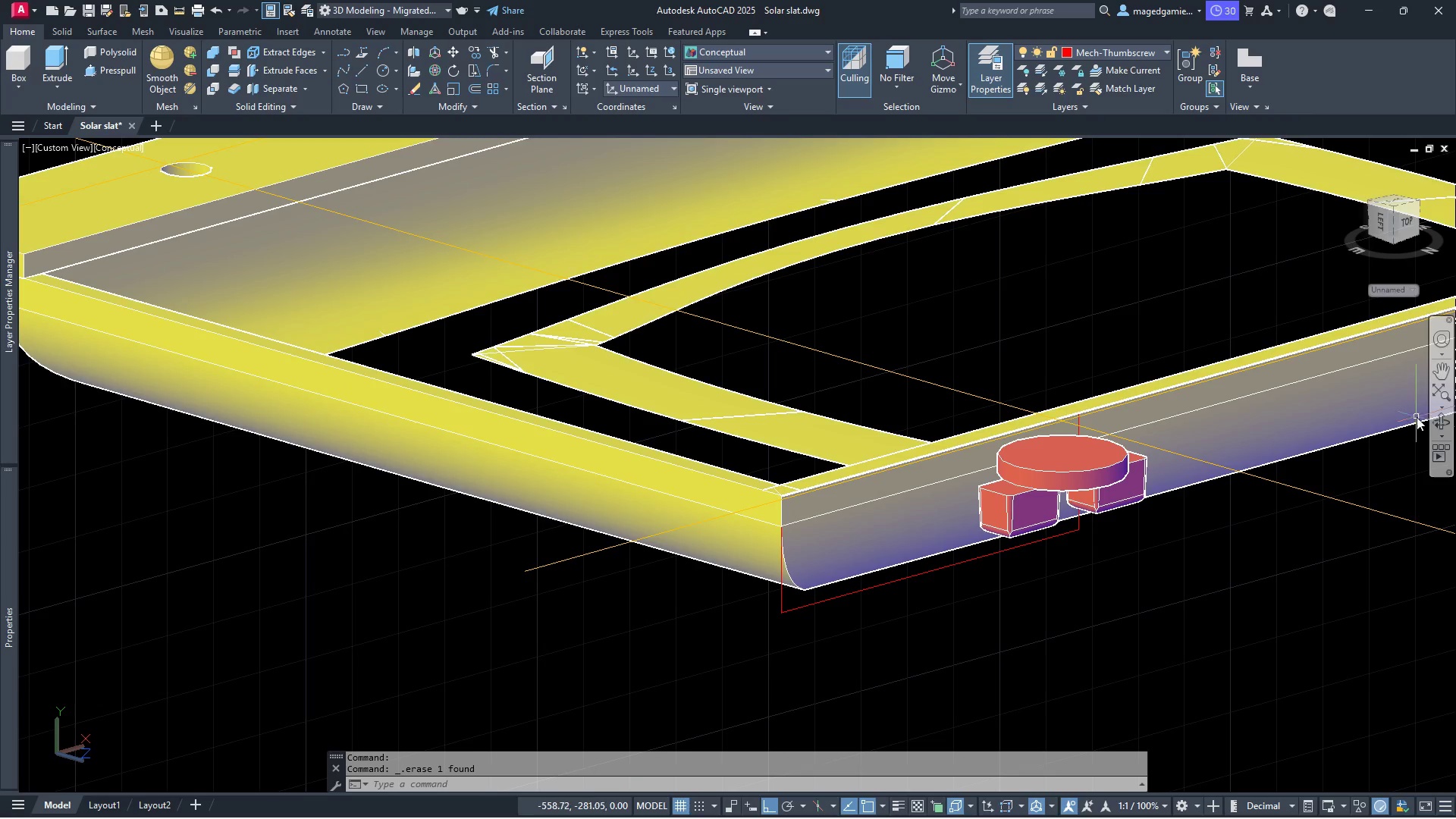 
left_click([1440, 420])
 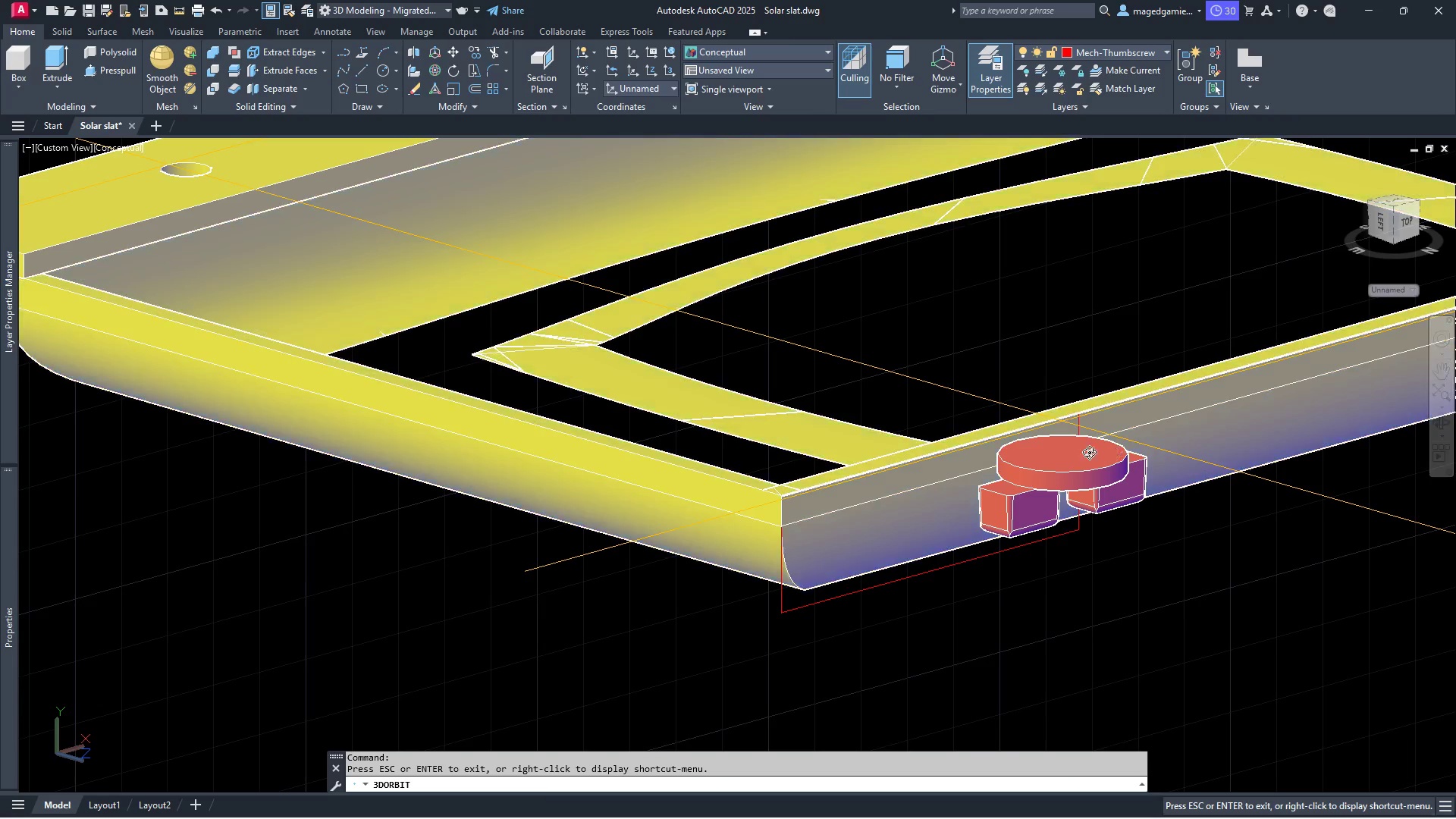 
left_click_drag(start_coordinate=[1088, 451], to_coordinate=[1191, 430])
 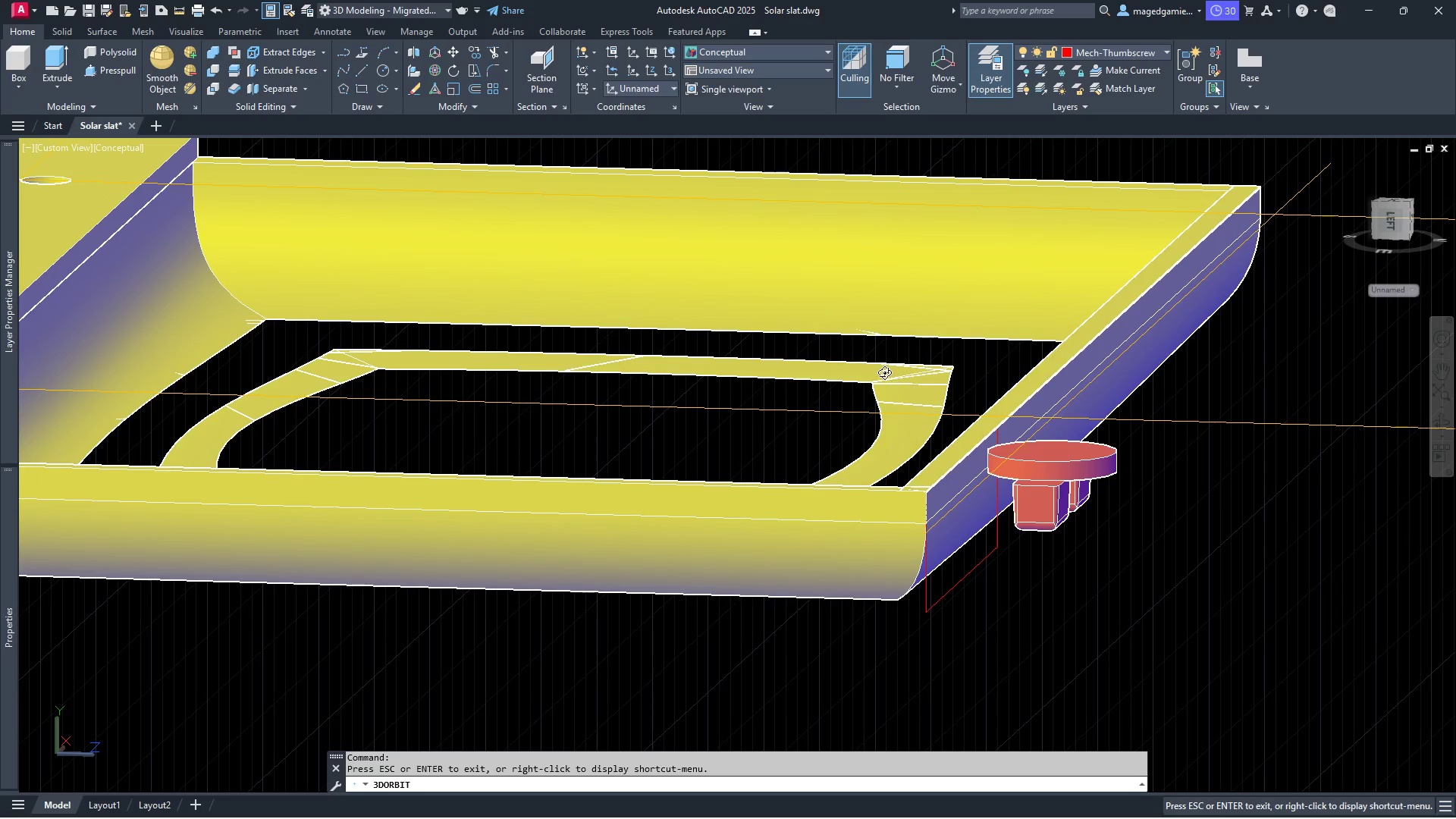 
key(Control+Z)
 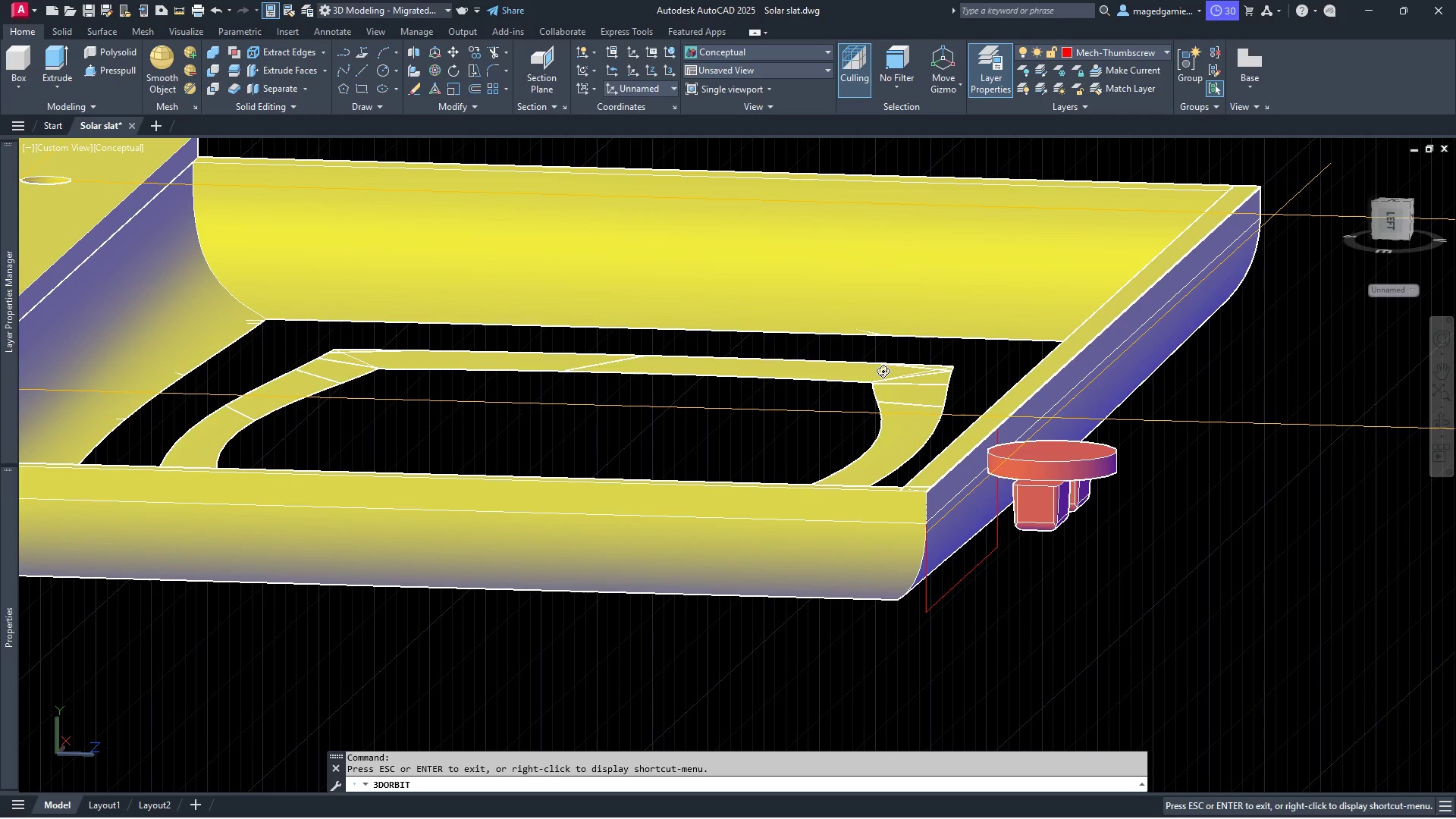 
key(Control+Z)
 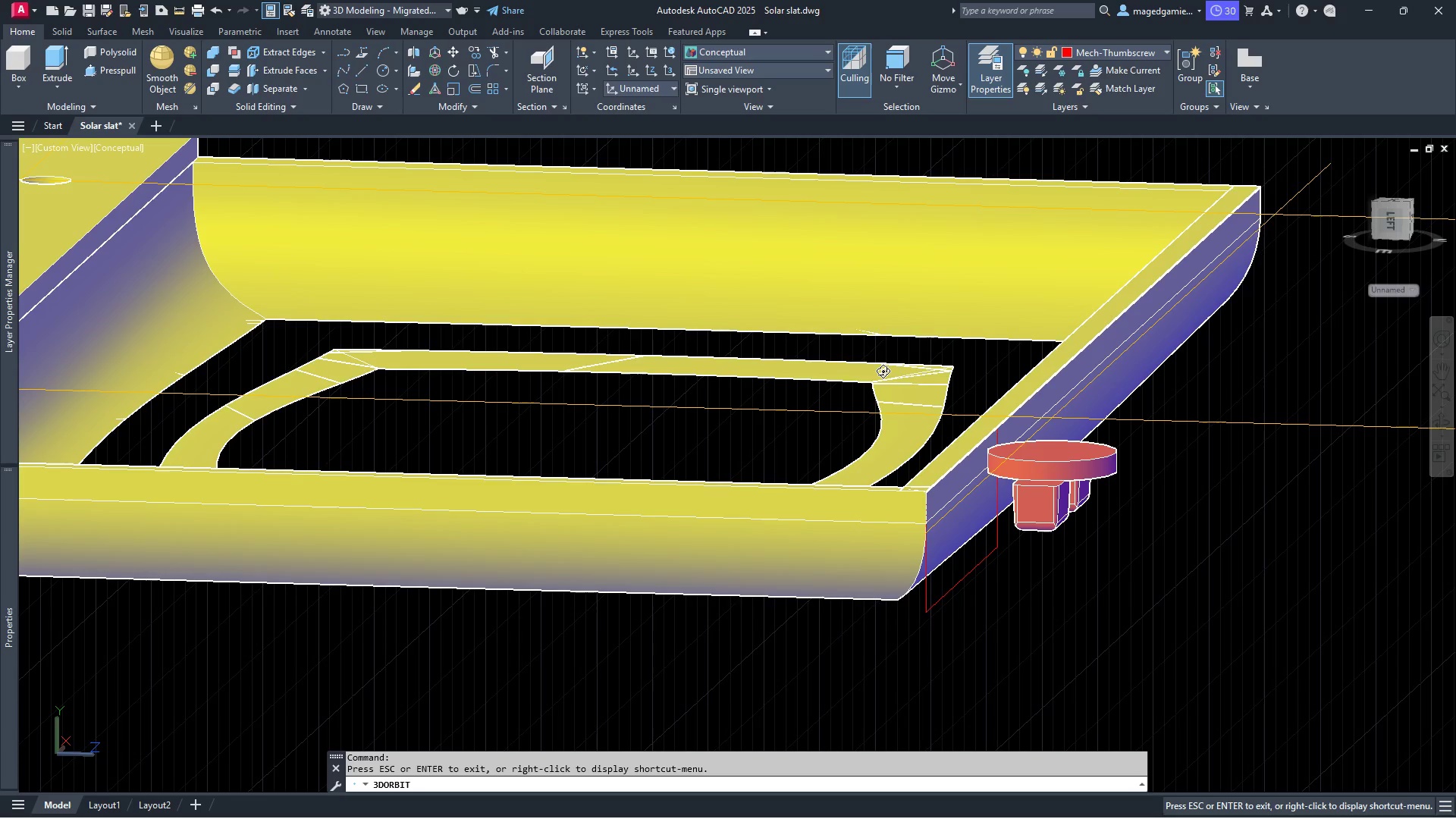 
key(Control+Z)
 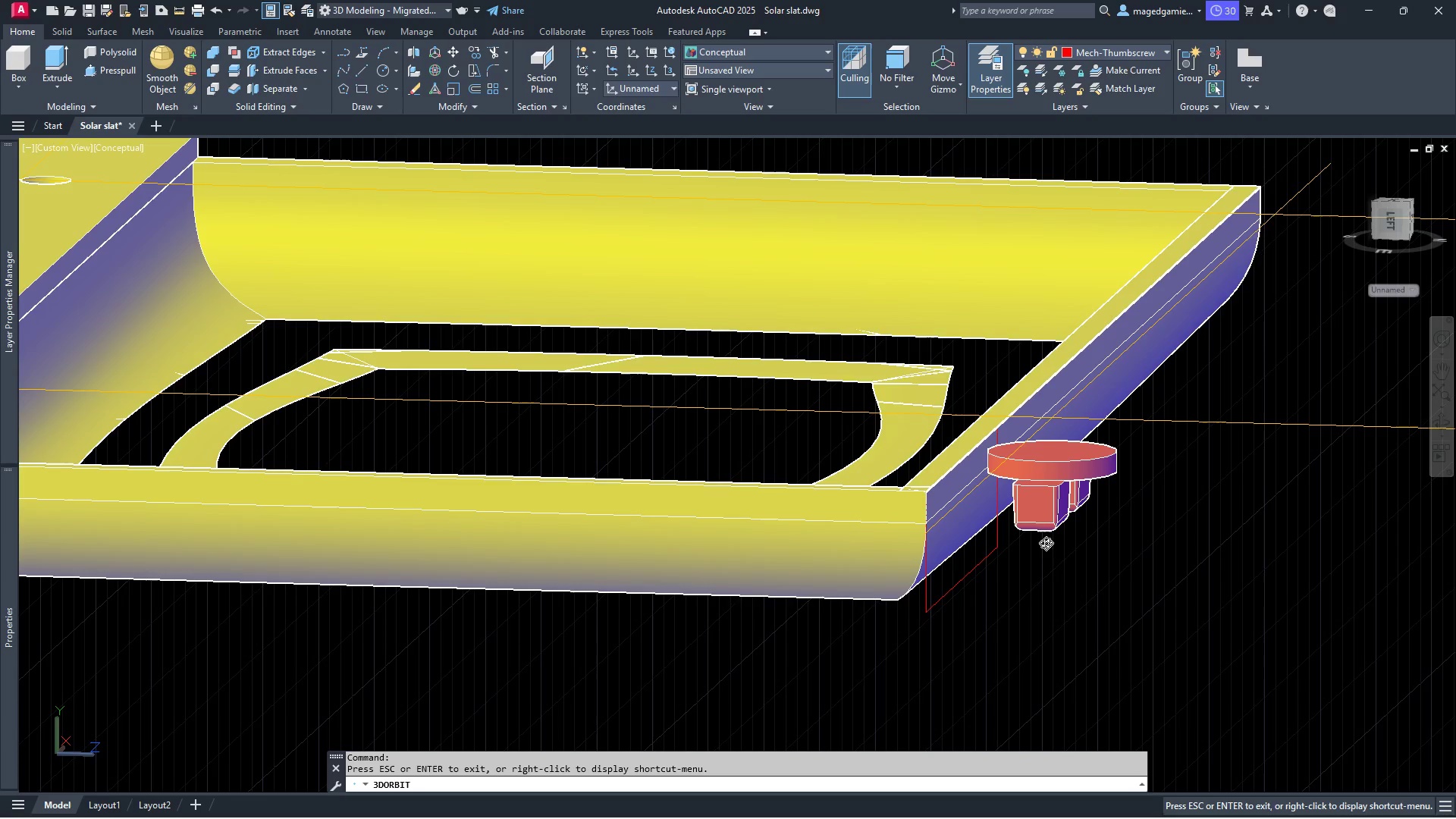 
right_click([1051, 585])
 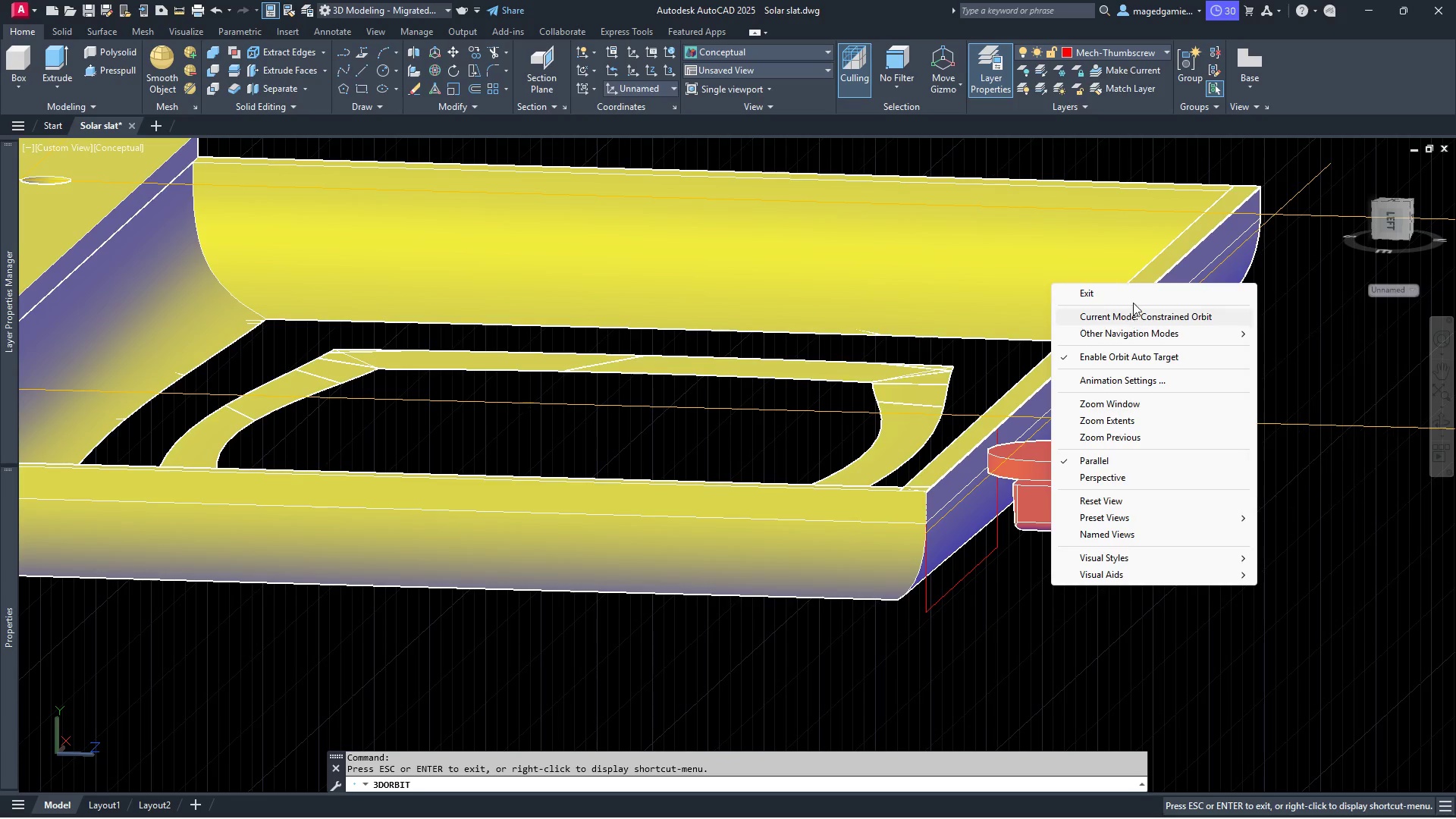 
left_click([1138, 294])
 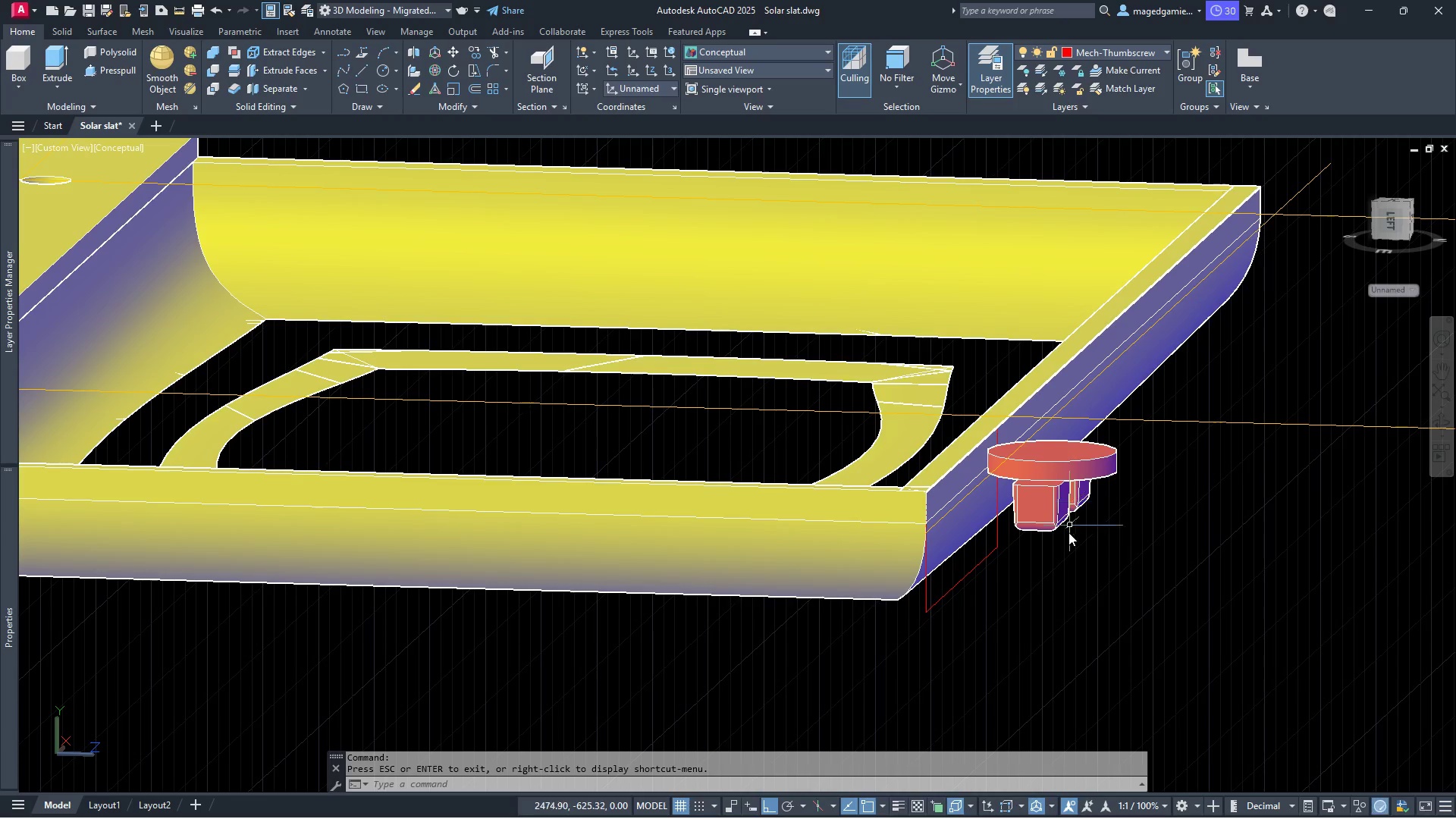 
key(Control+Z)
 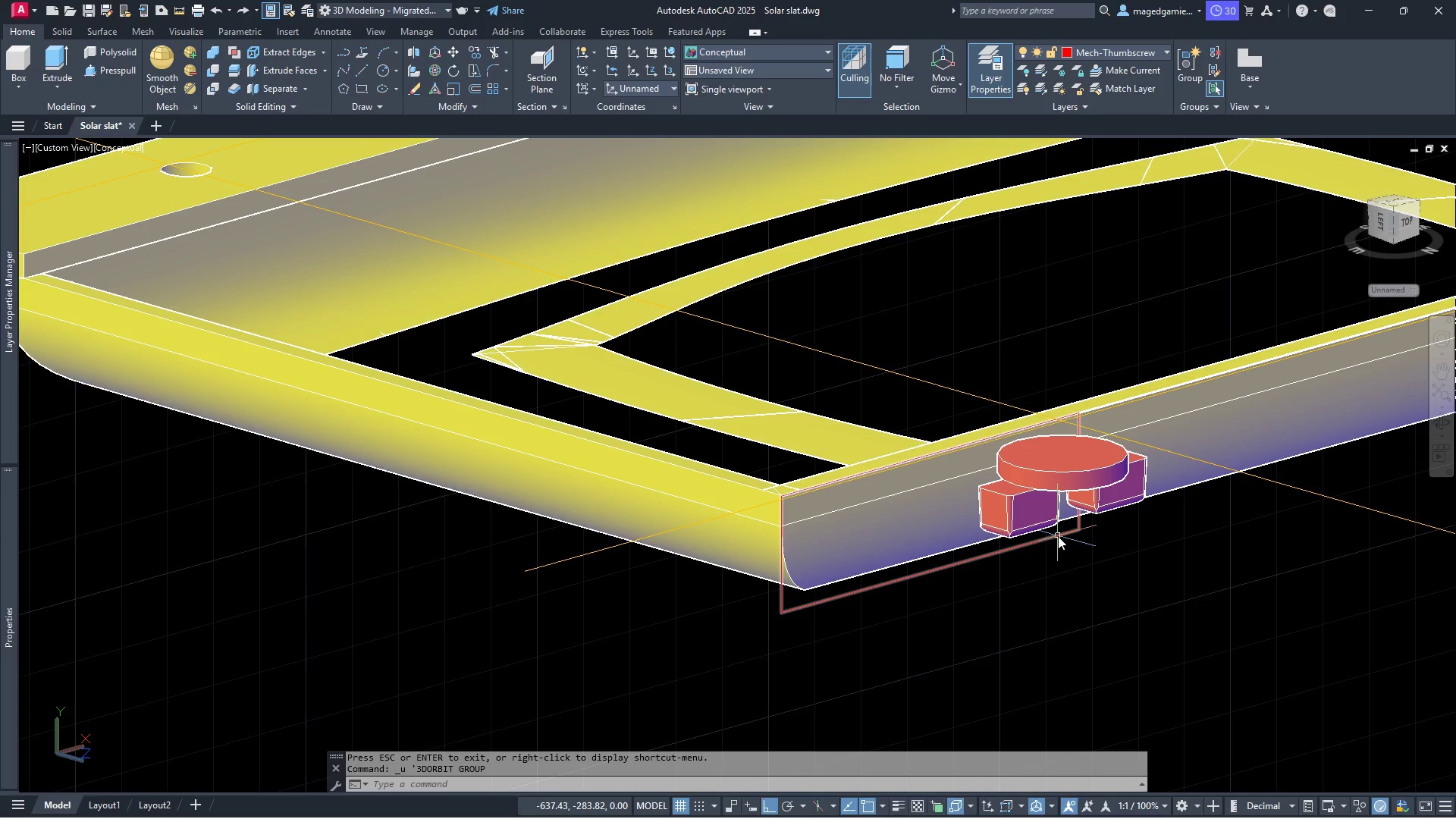 
key(Control+ControlLeft)
 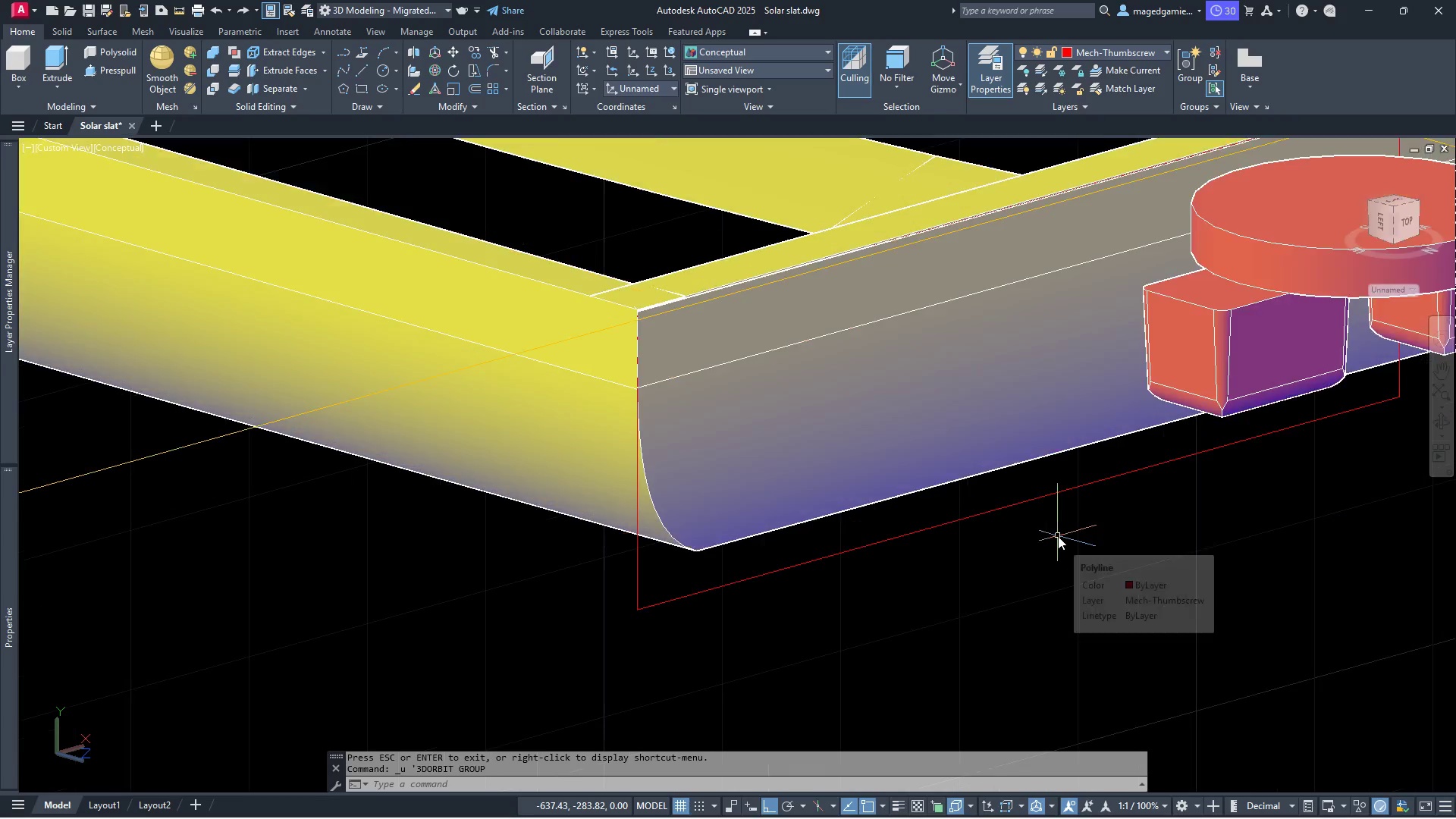 
key(Control+Z)
 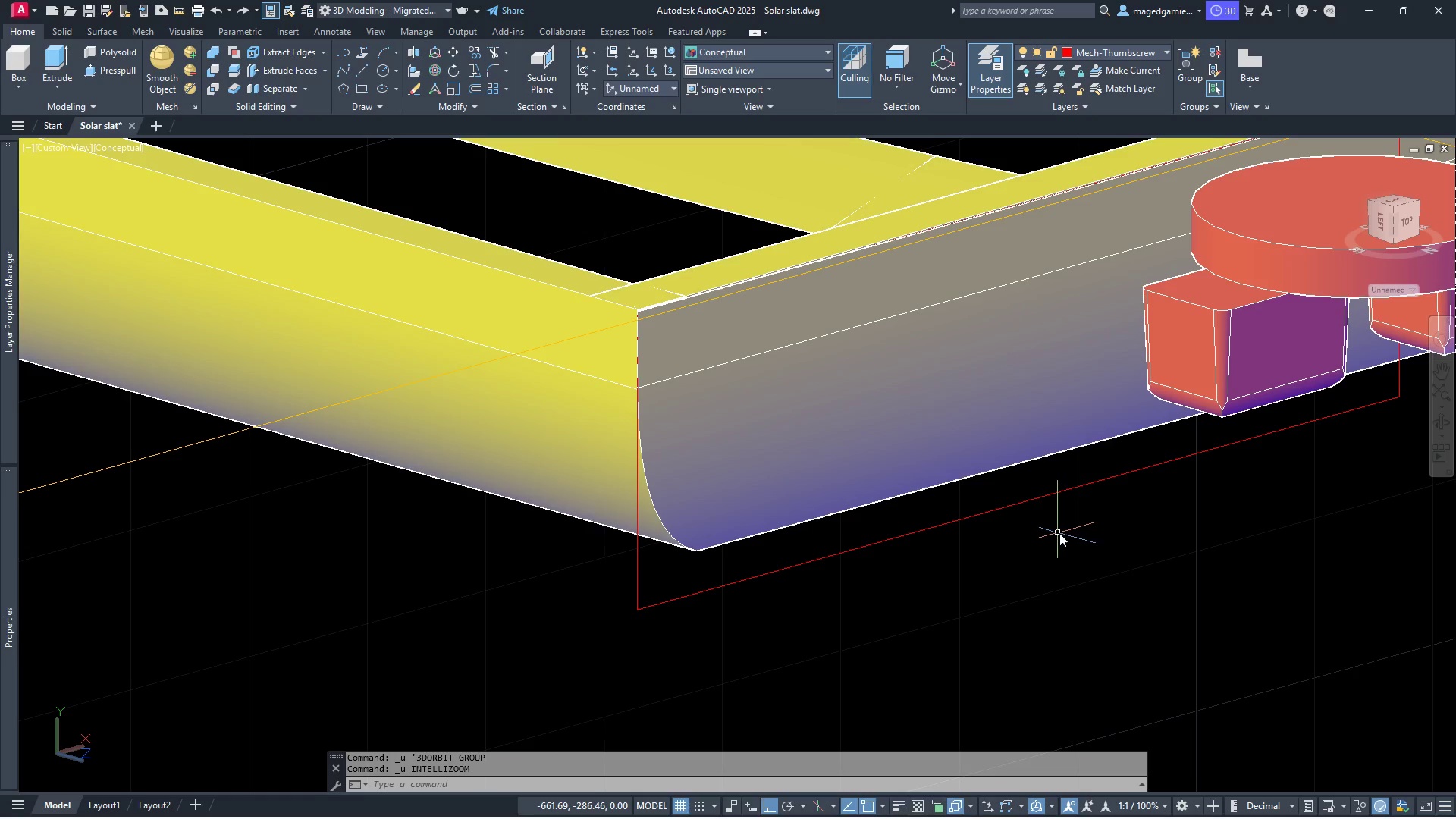 
key(Control+Z)
 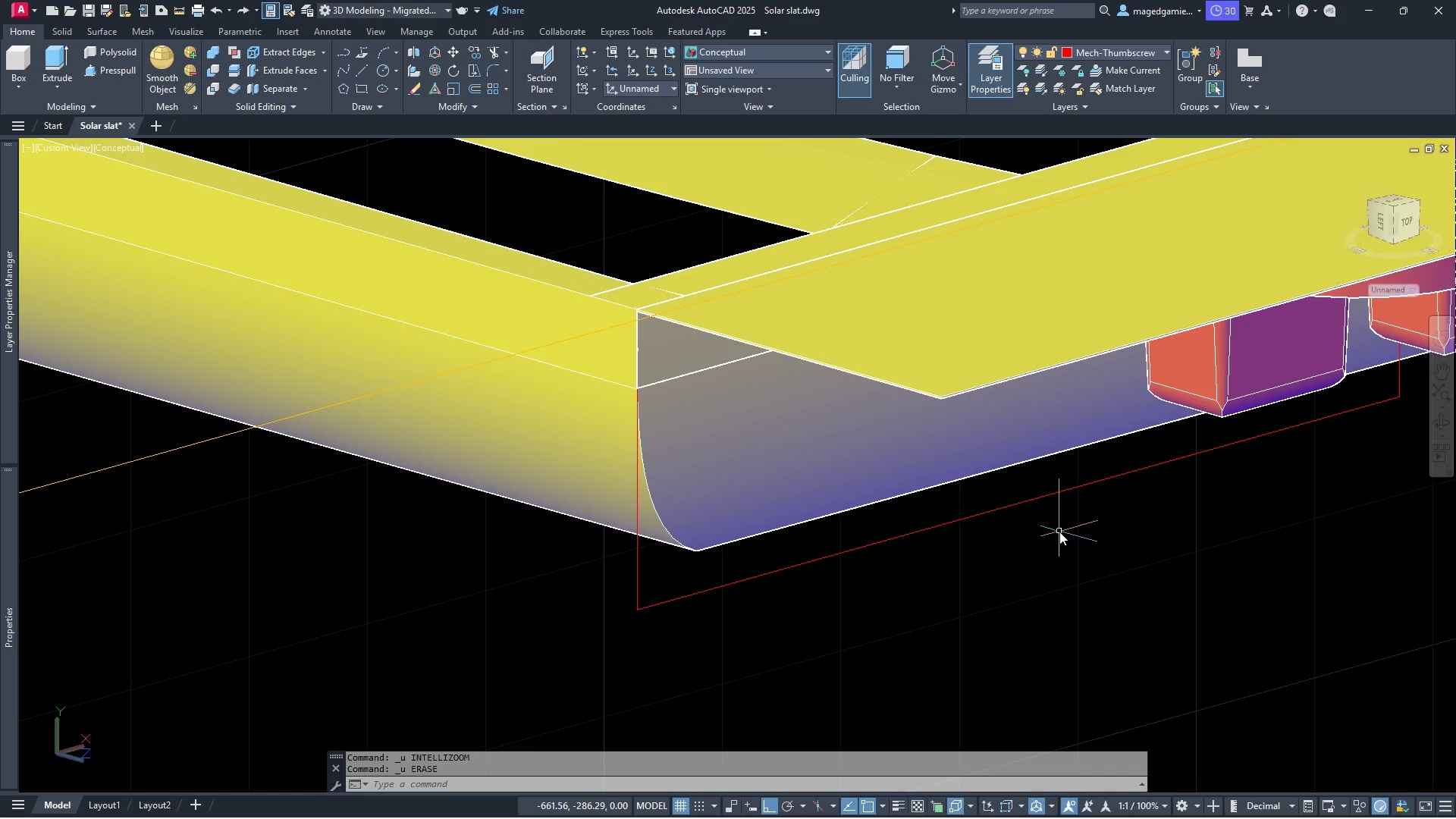 
key(Control+Z)
 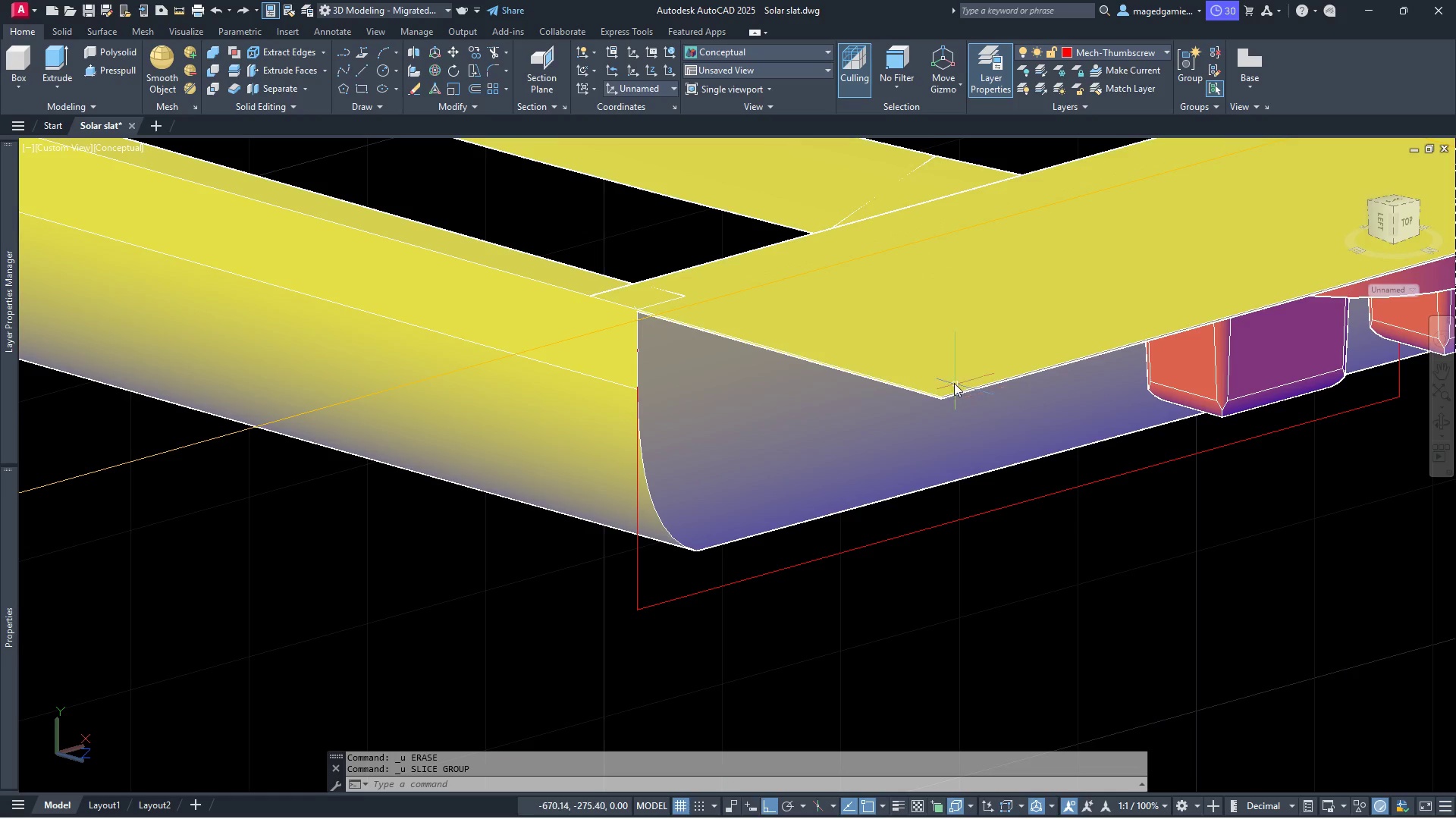 
left_click([954, 381])
 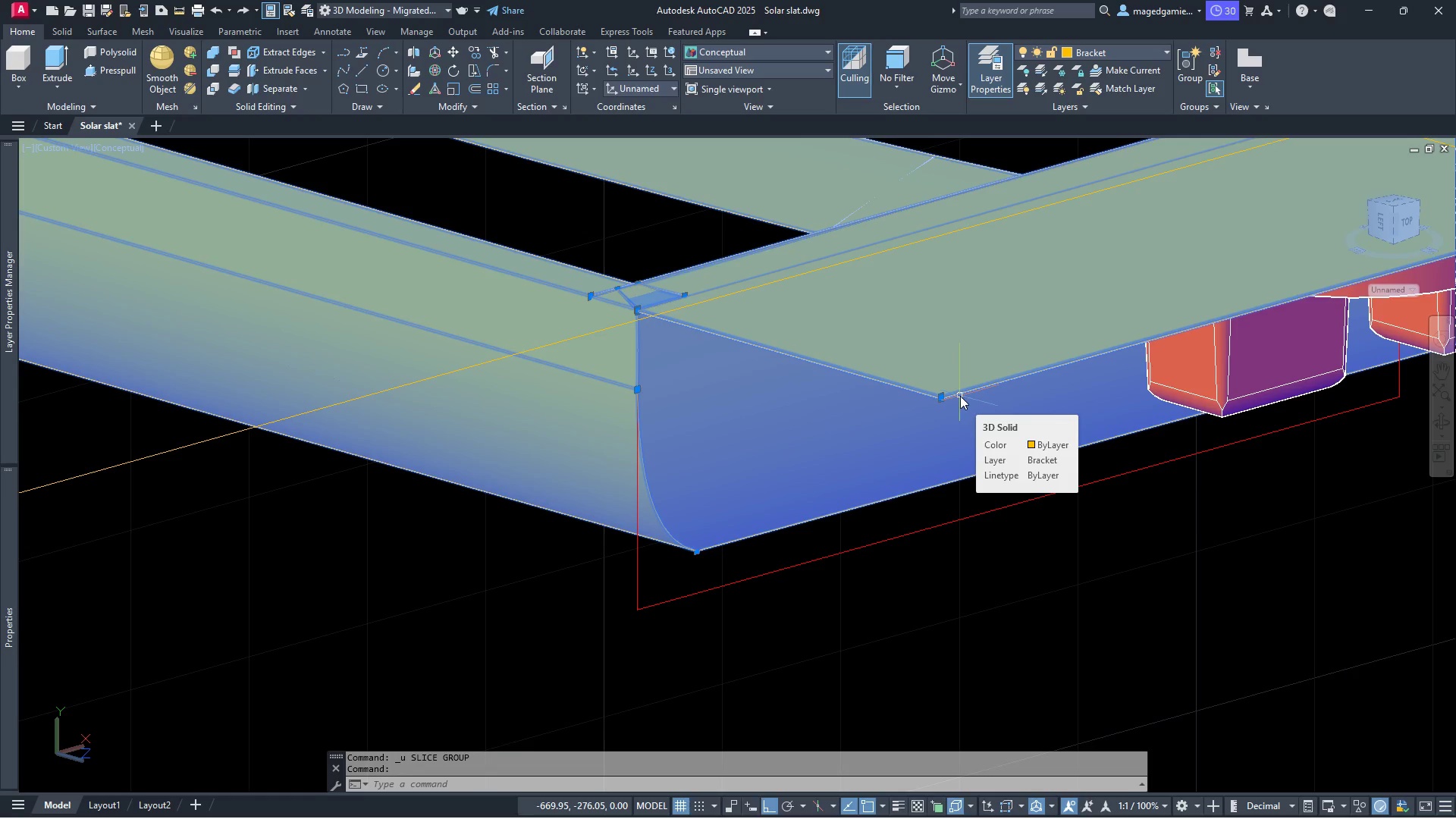 
scroll: coordinate [967, 384], scroll_direction: up, amount: 2.0
 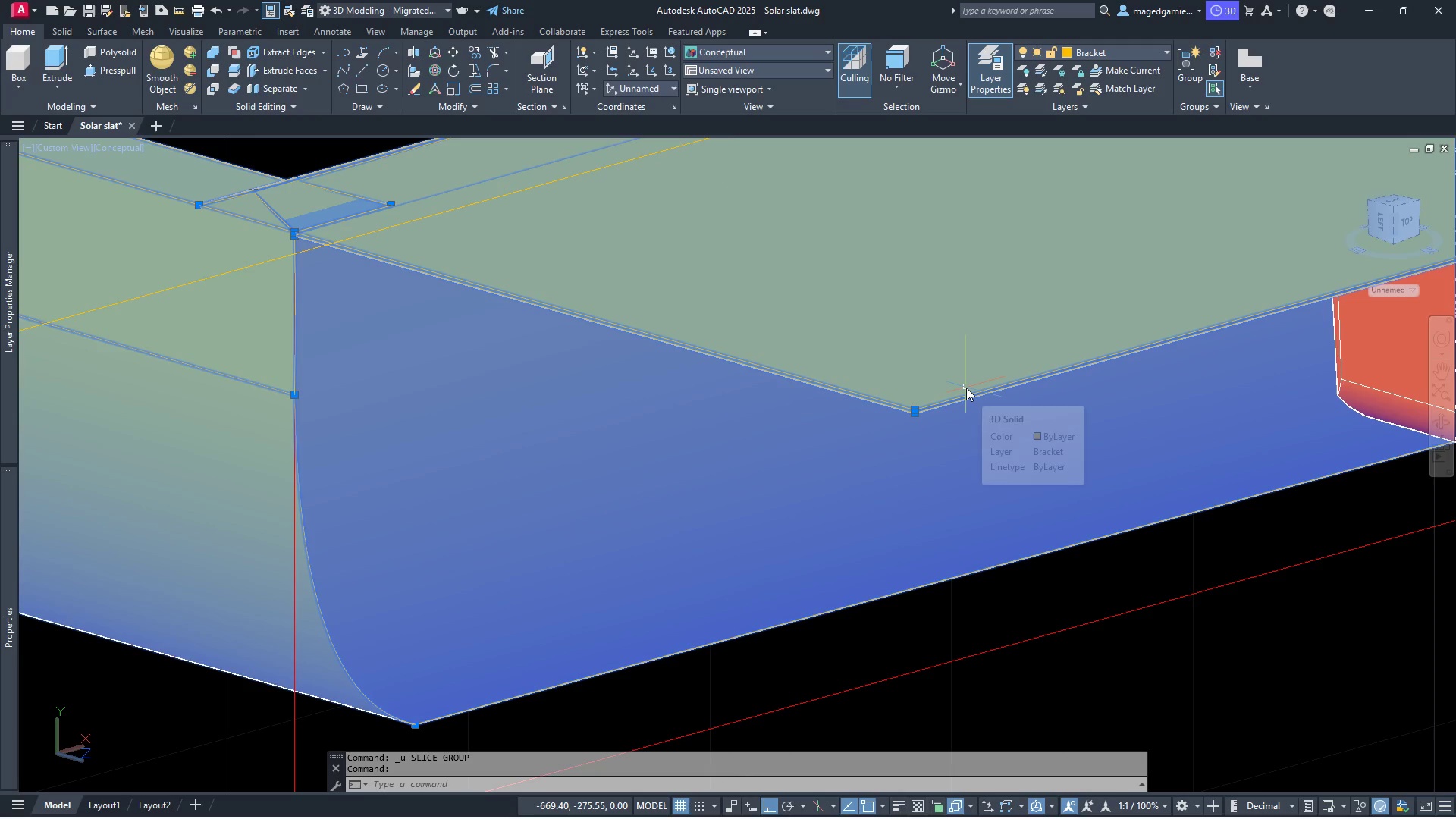 
key(Escape)
 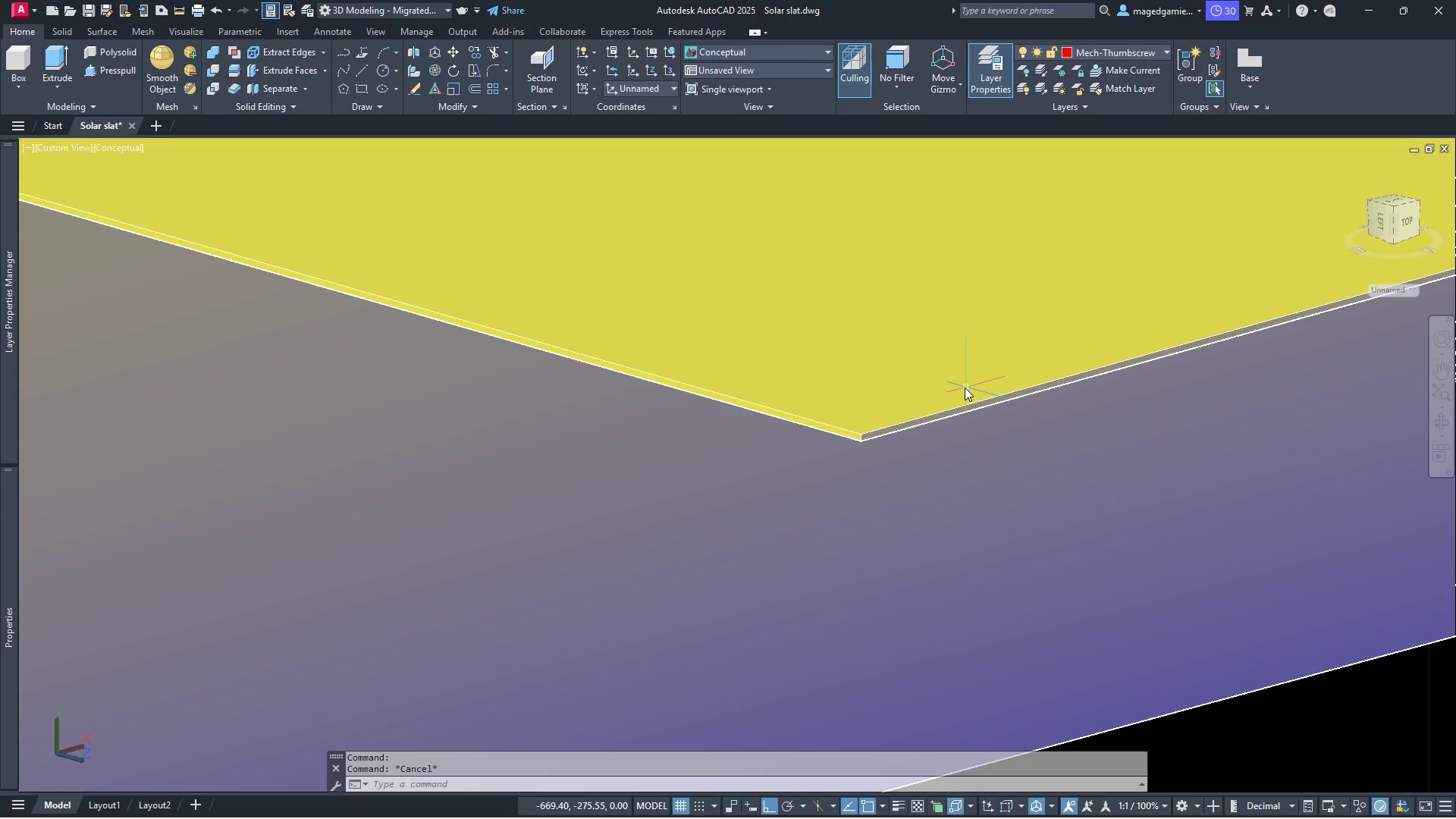 
scroll: coordinate [966, 388], scroll_direction: up, amount: 2.0
 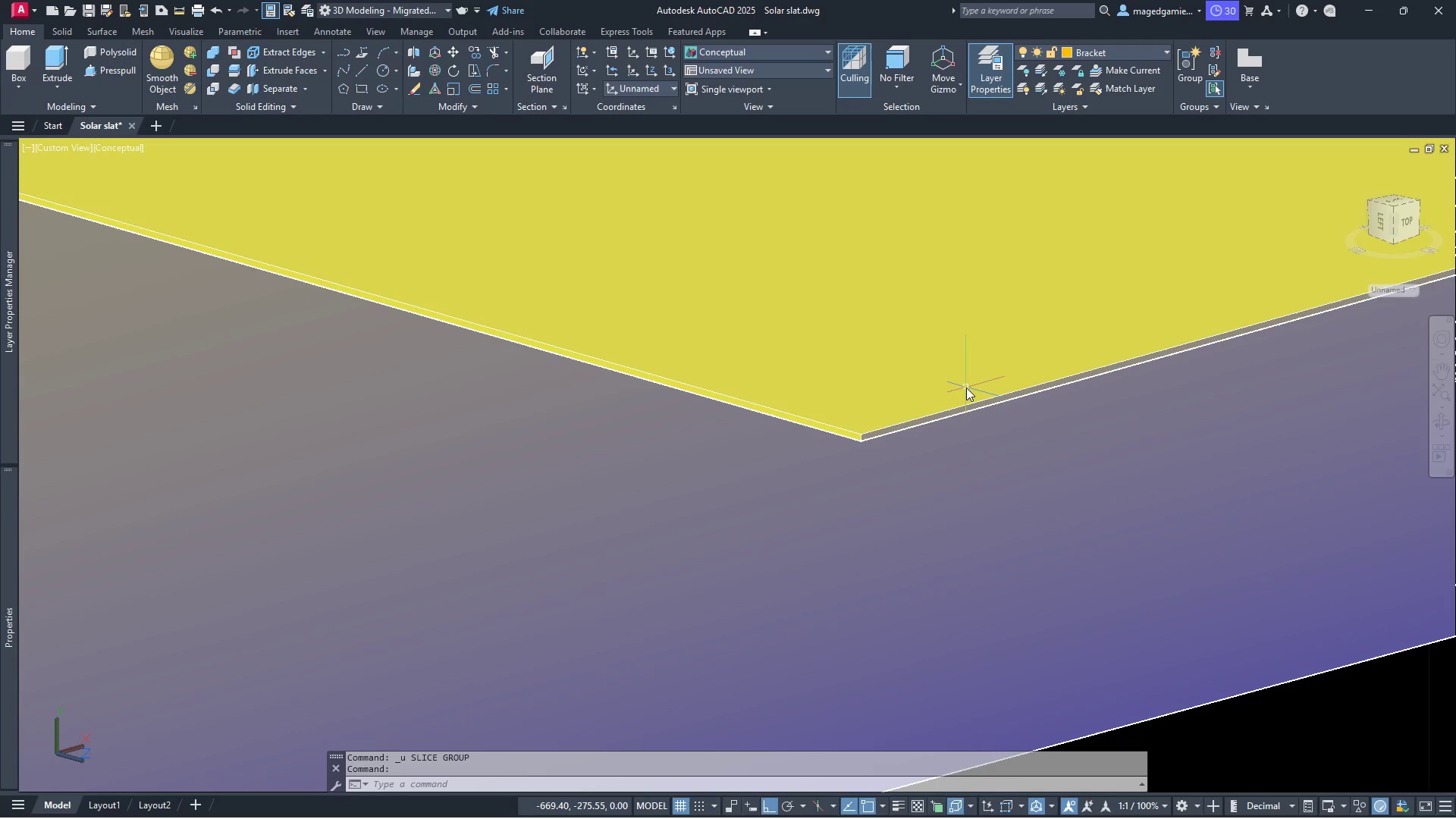 
left_click([952, 376])
 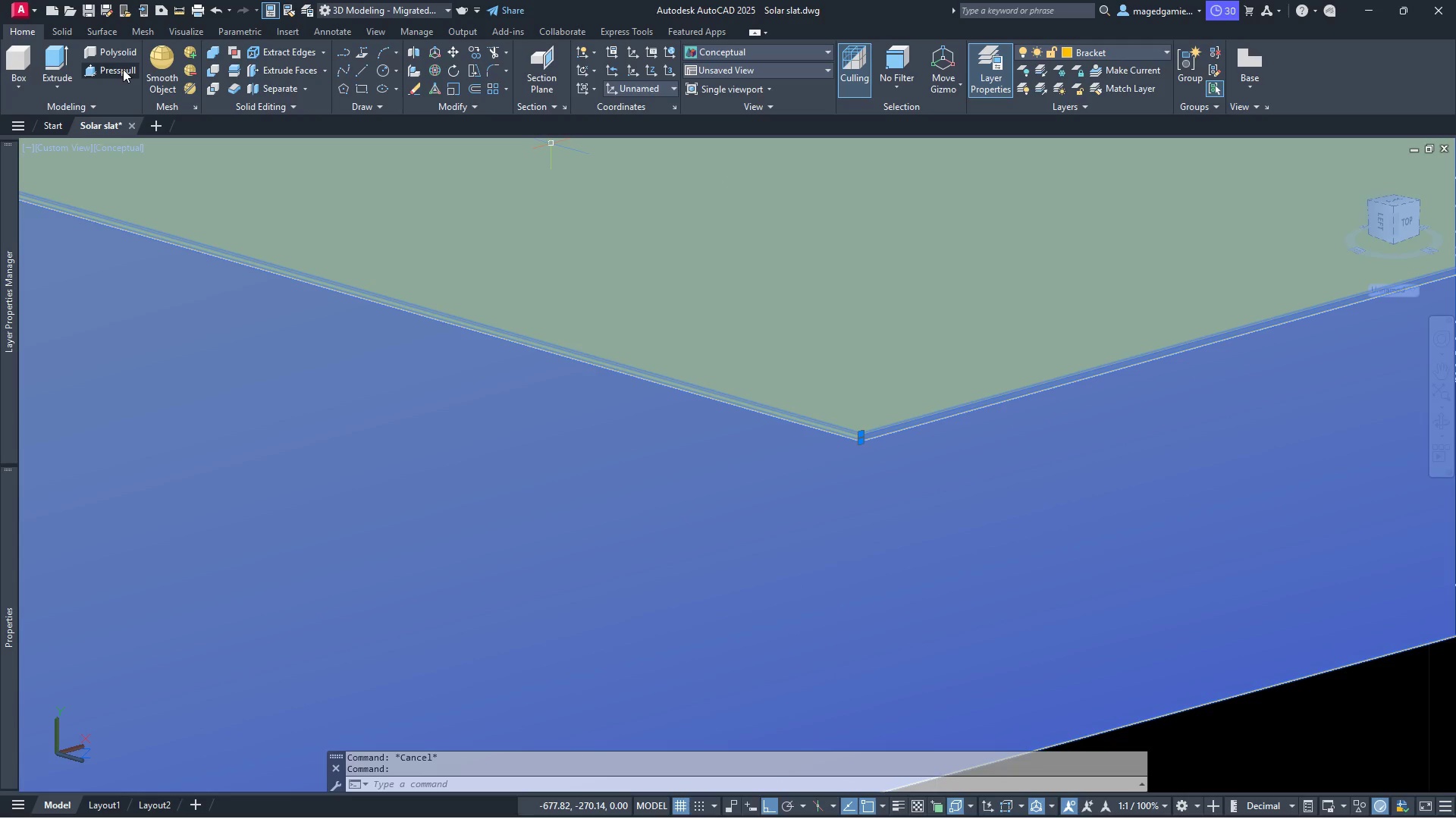 
left_click([124, 70])
 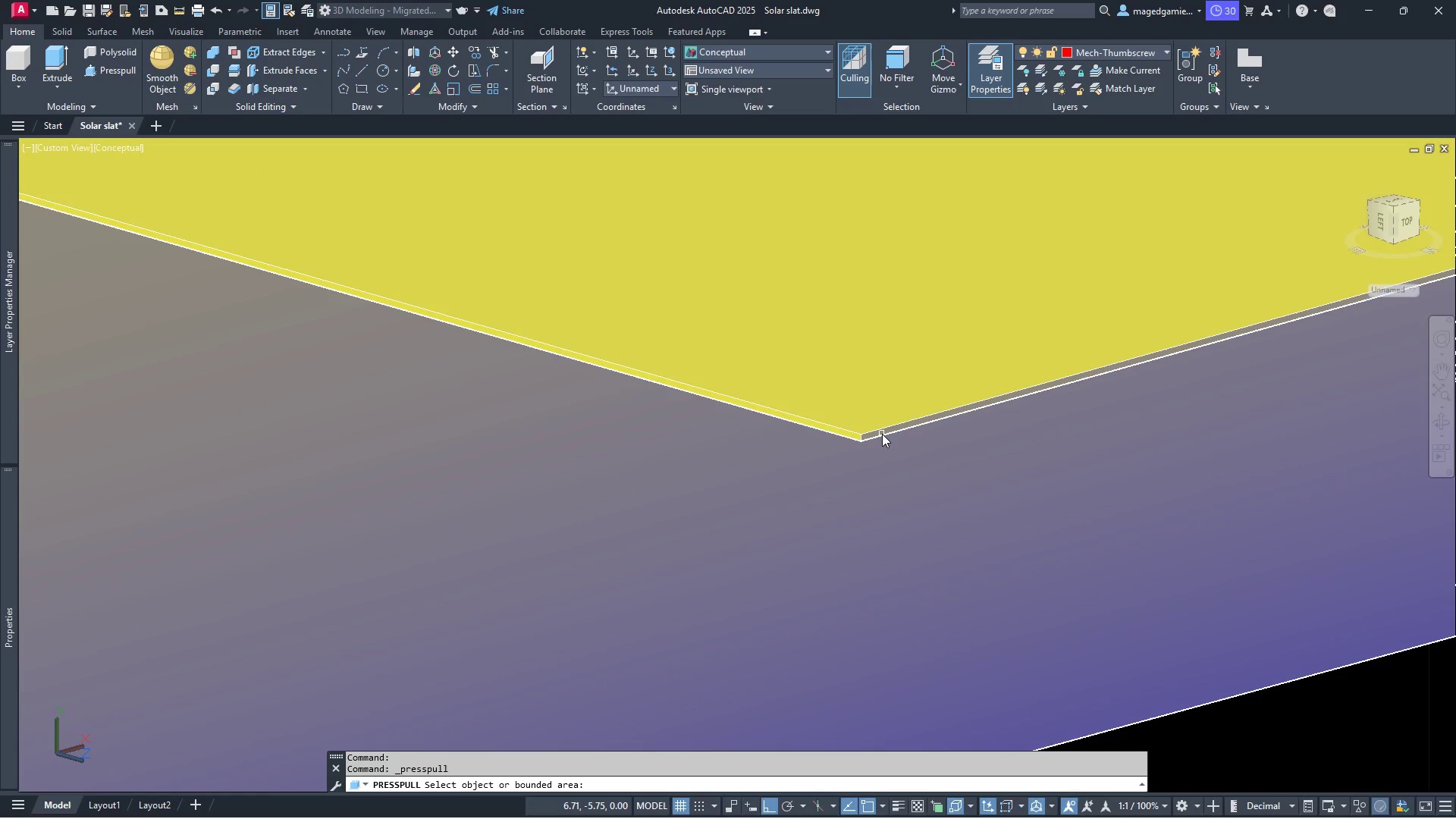 
scroll: coordinate [882, 434], scroll_direction: up, amount: 5.0
 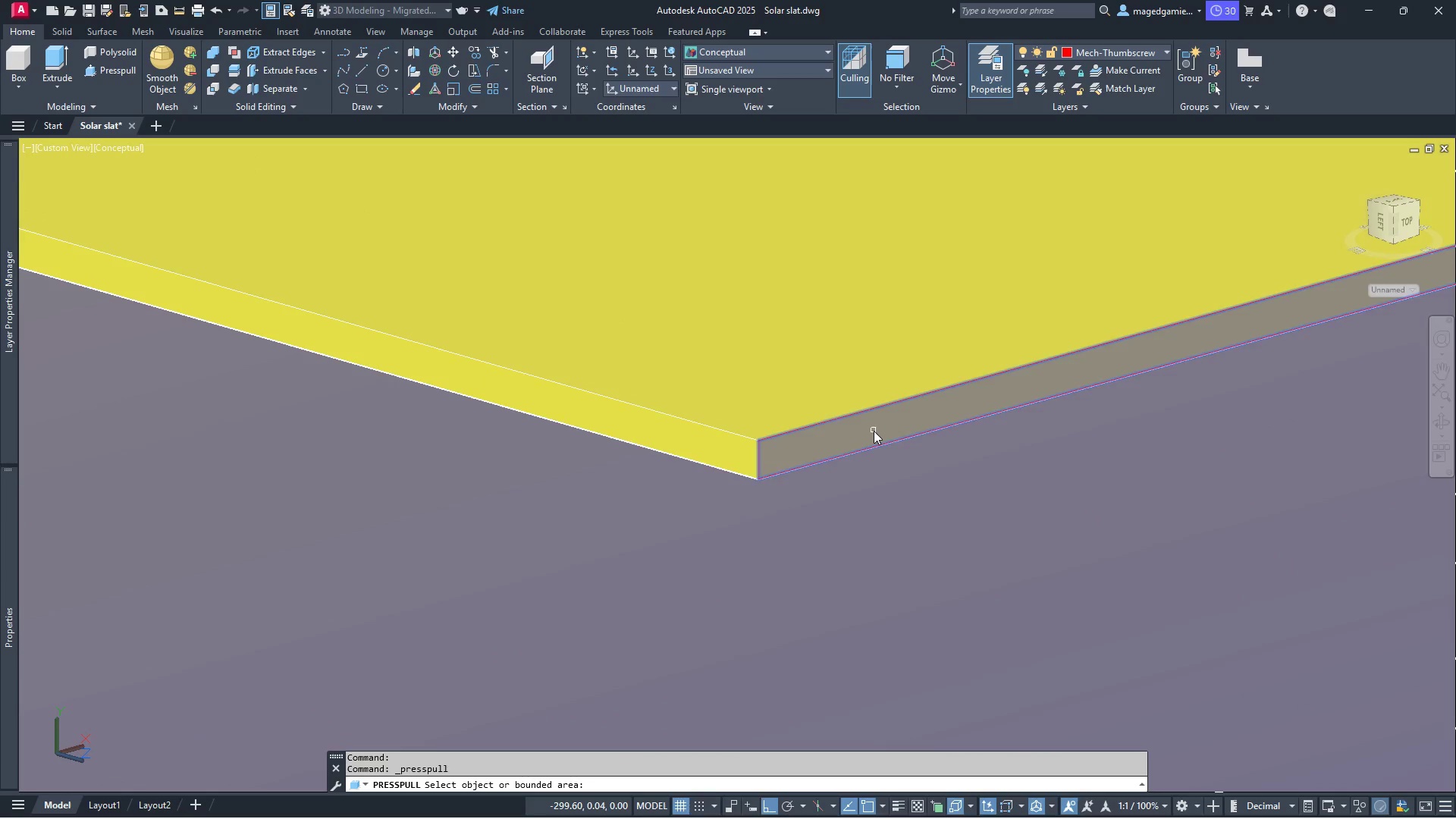 
left_click([874, 431])
 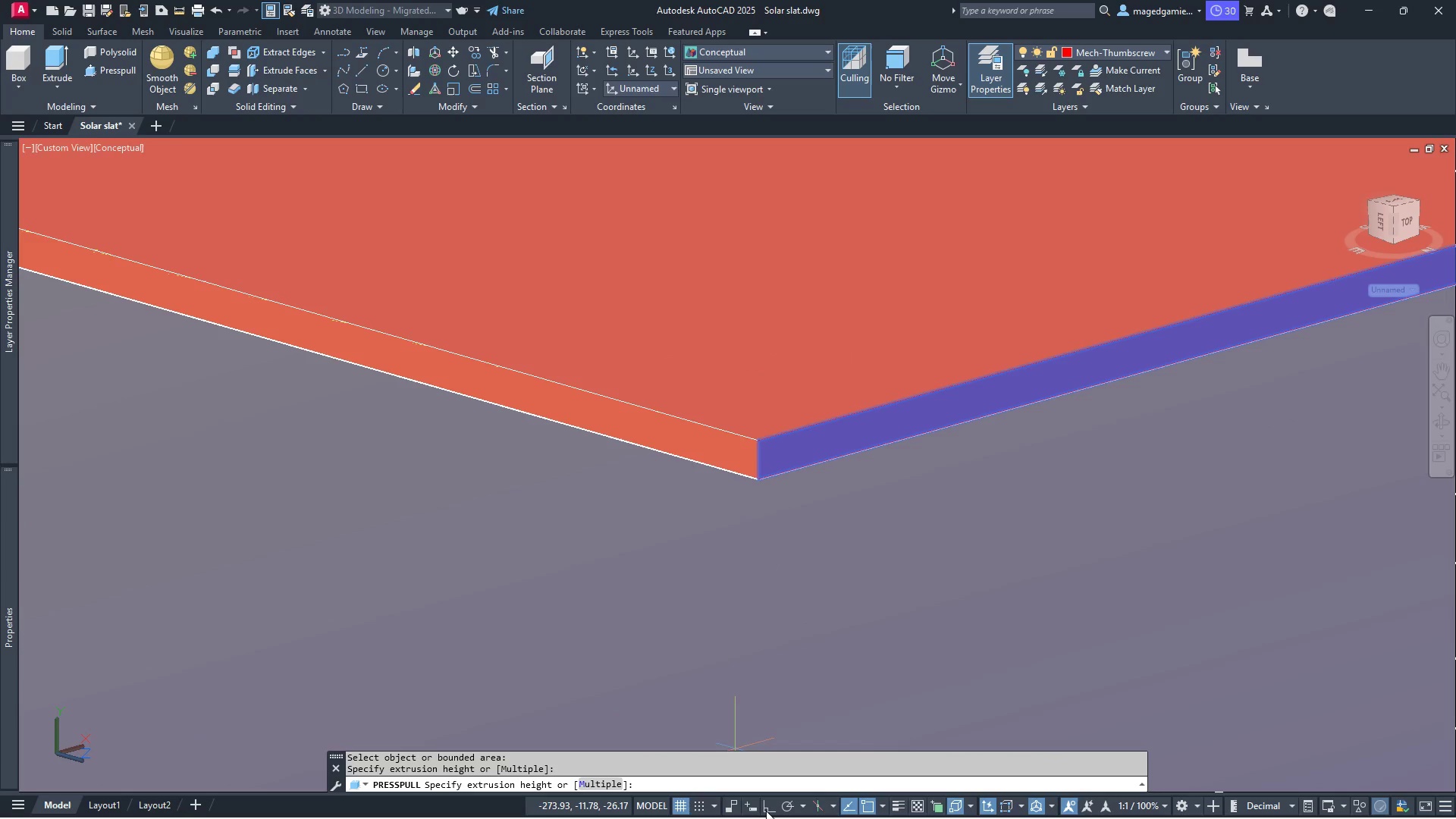 
left_click([768, 805])
 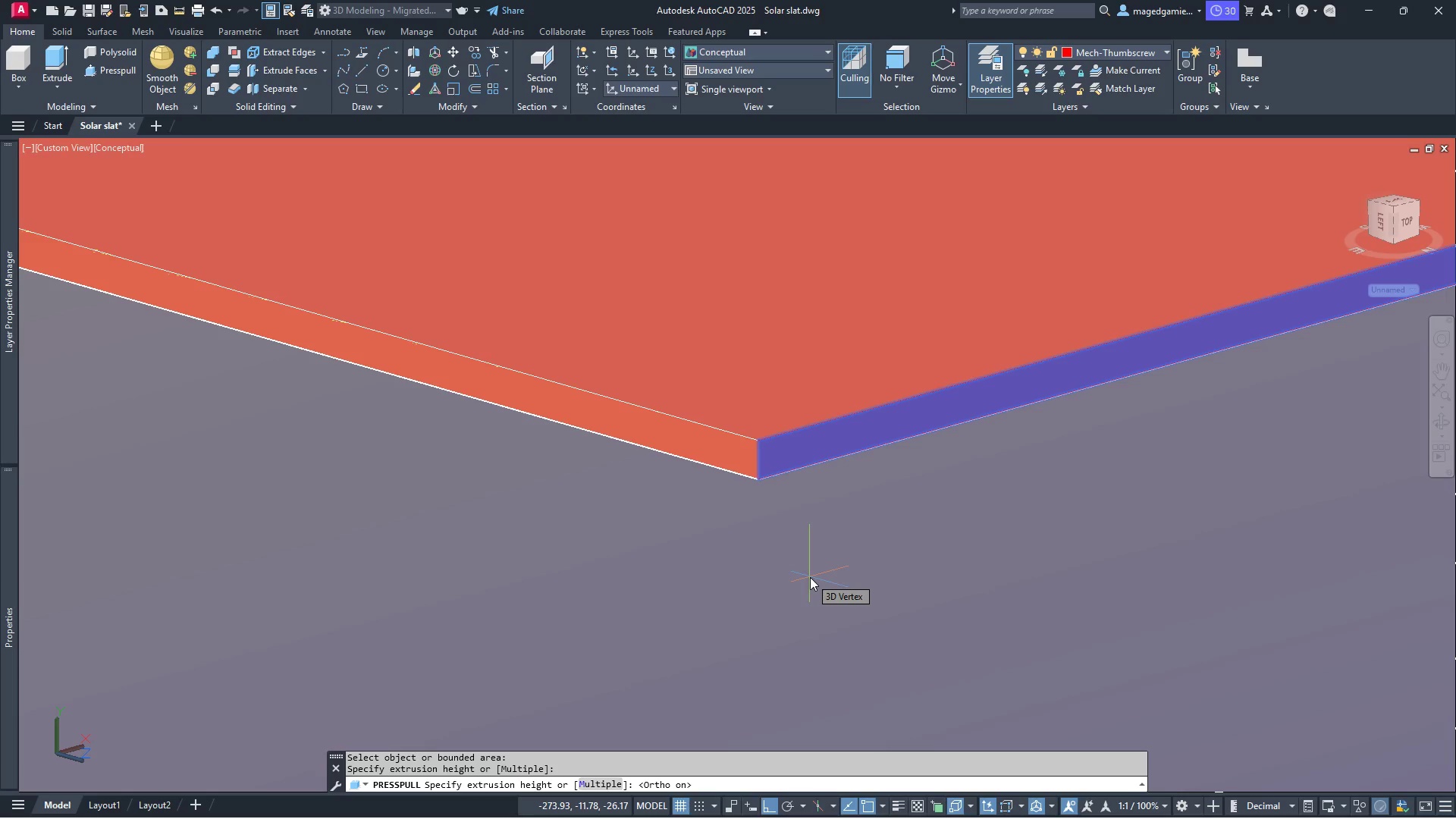 
scroll: coordinate [960, 577], scroll_direction: down, amount: 6.0
 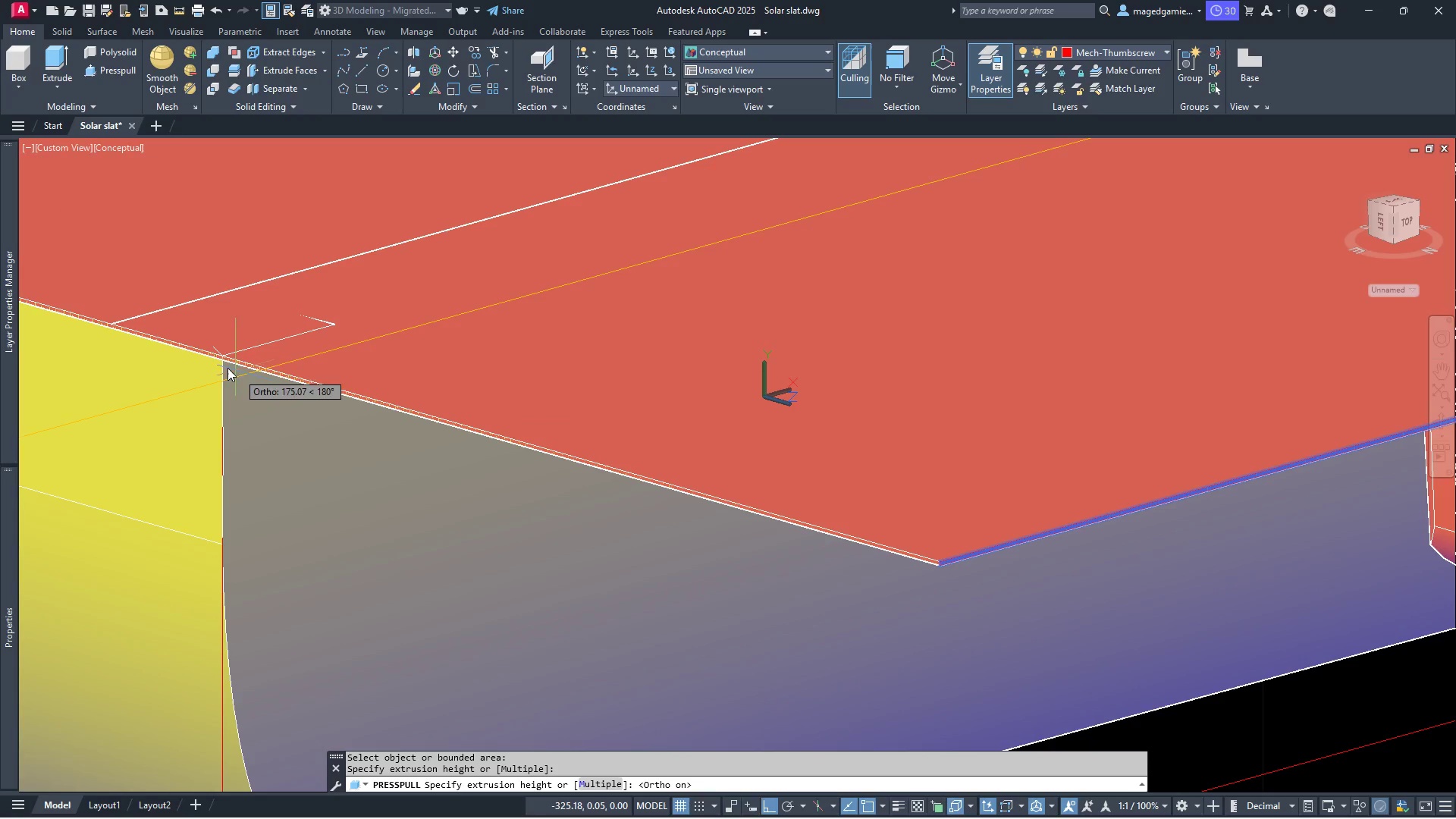 
scroll: coordinate [224, 364], scroll_direction: up, amount: 7.0
 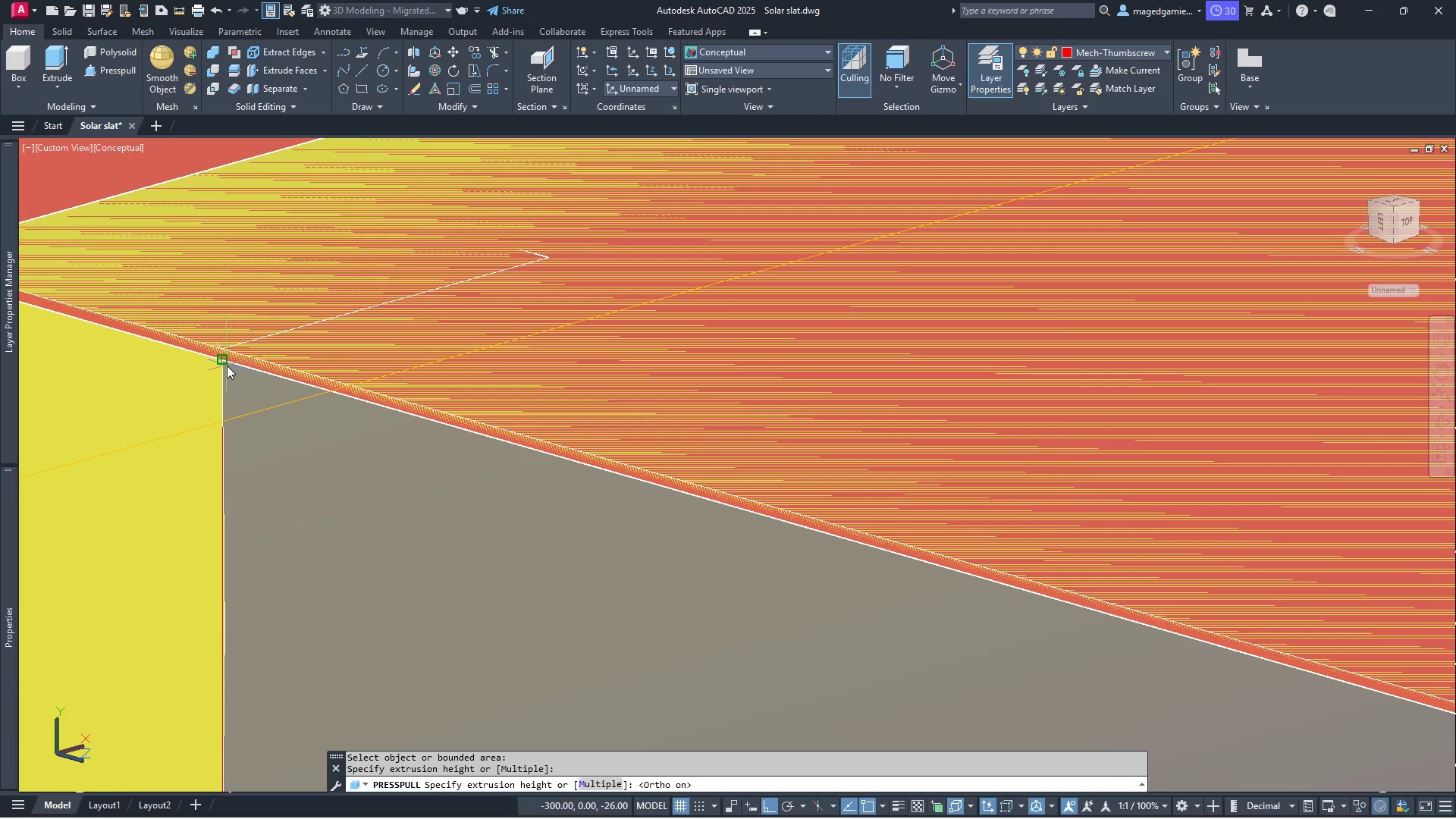 
left_click([227, 366])
 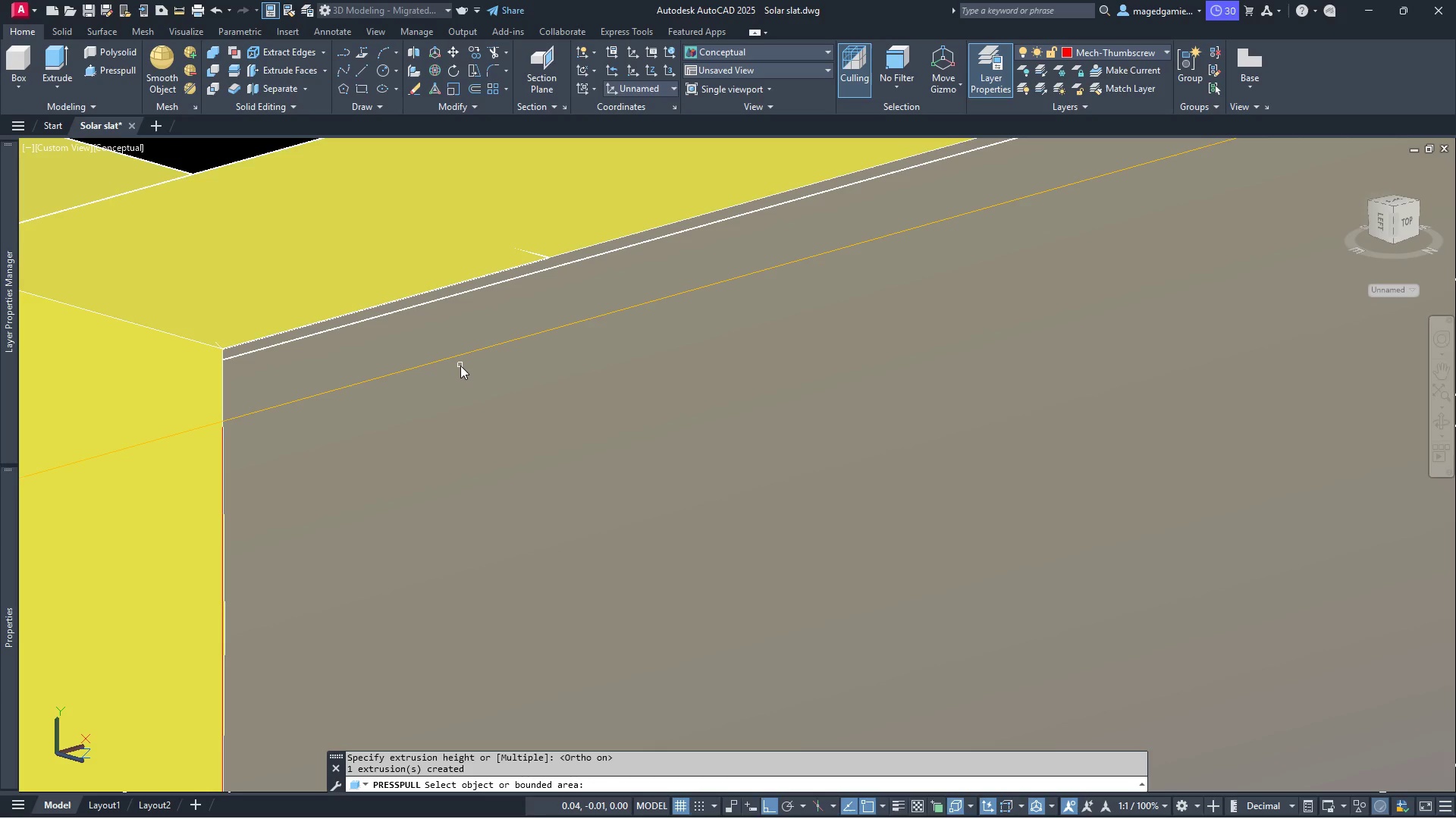 
scroll: coordinate [460, 366], scroll_direction: down, amount: 6.0
 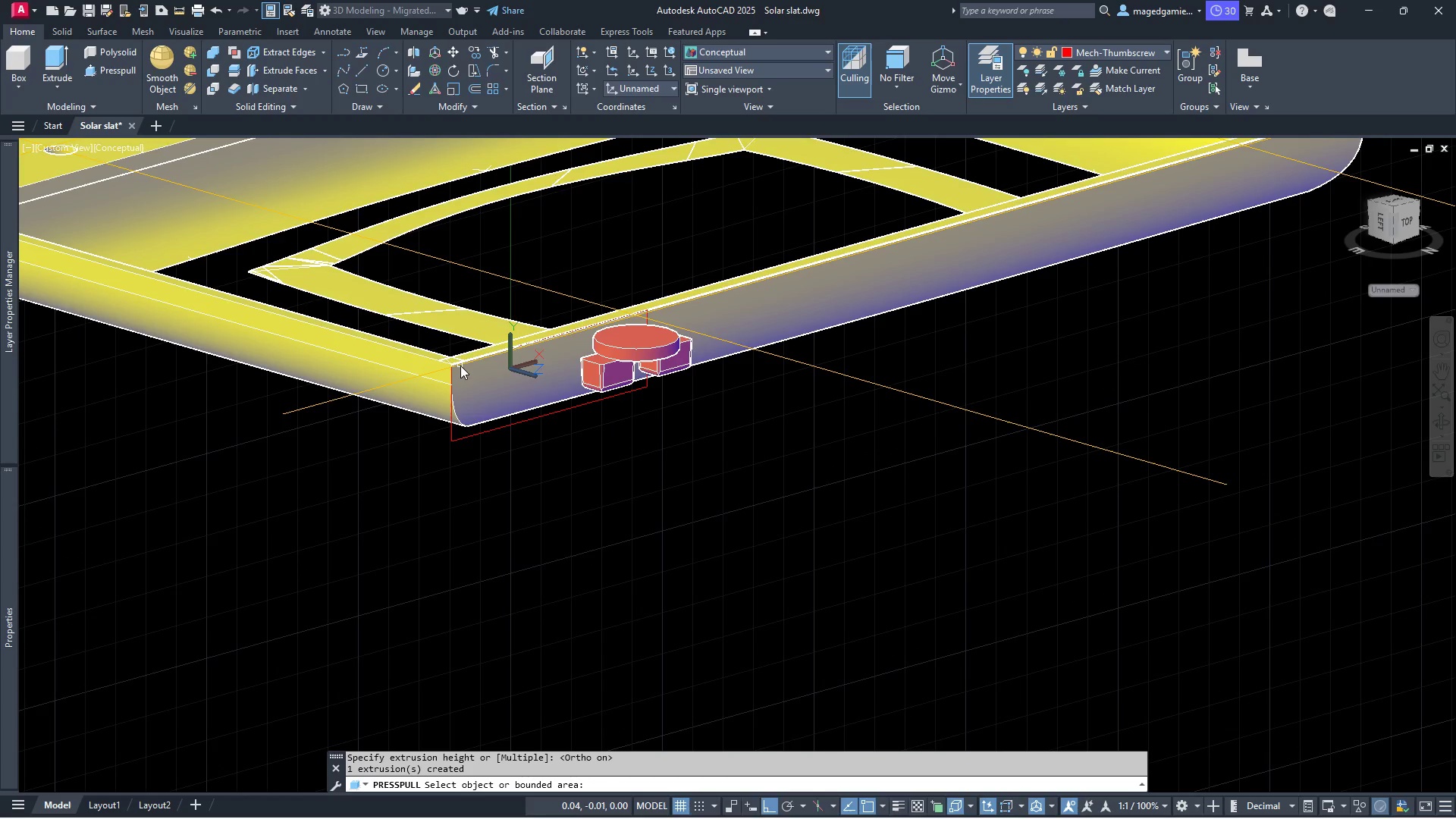 
key(Escape)
 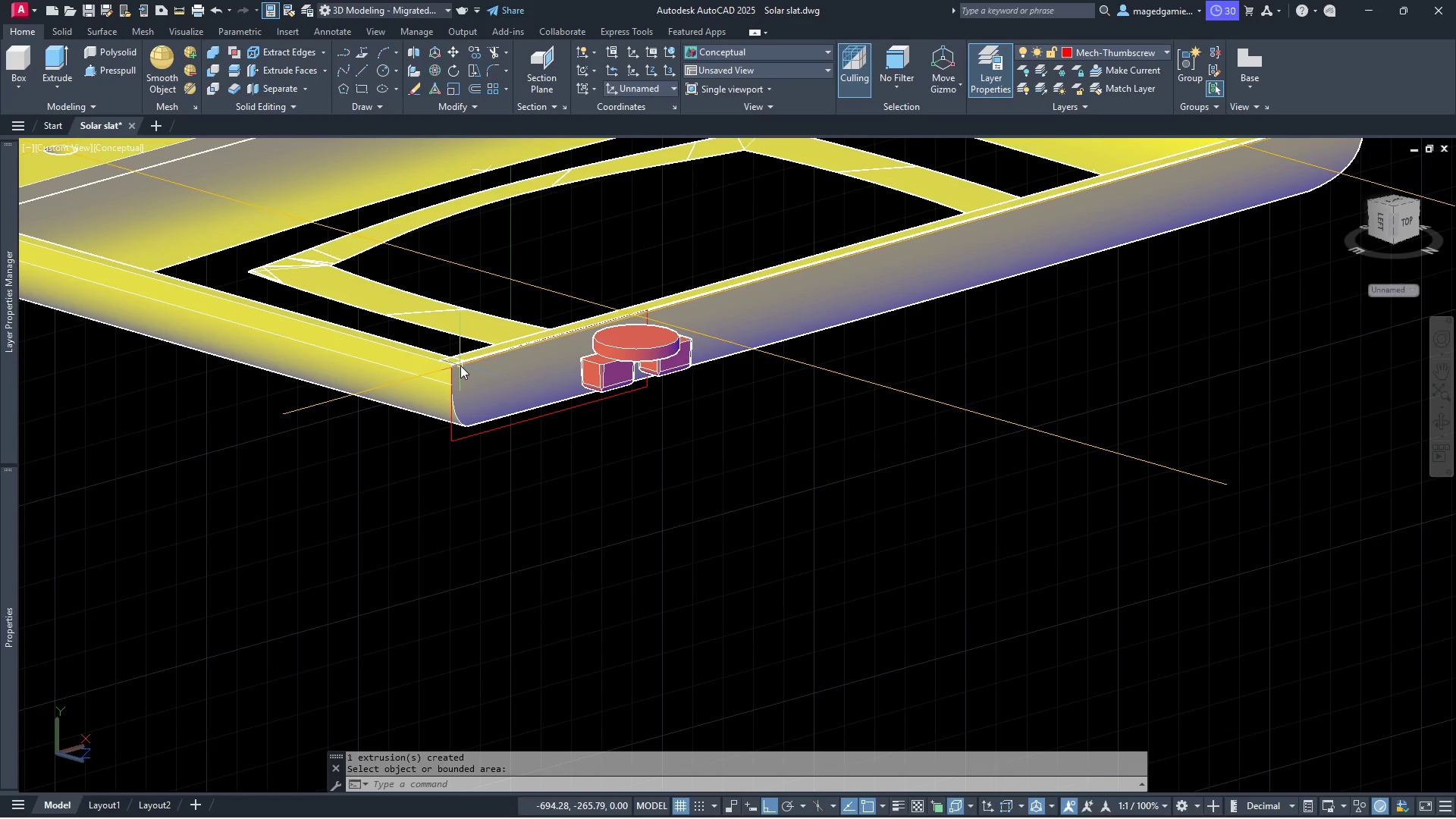 
key(Control+Z)
 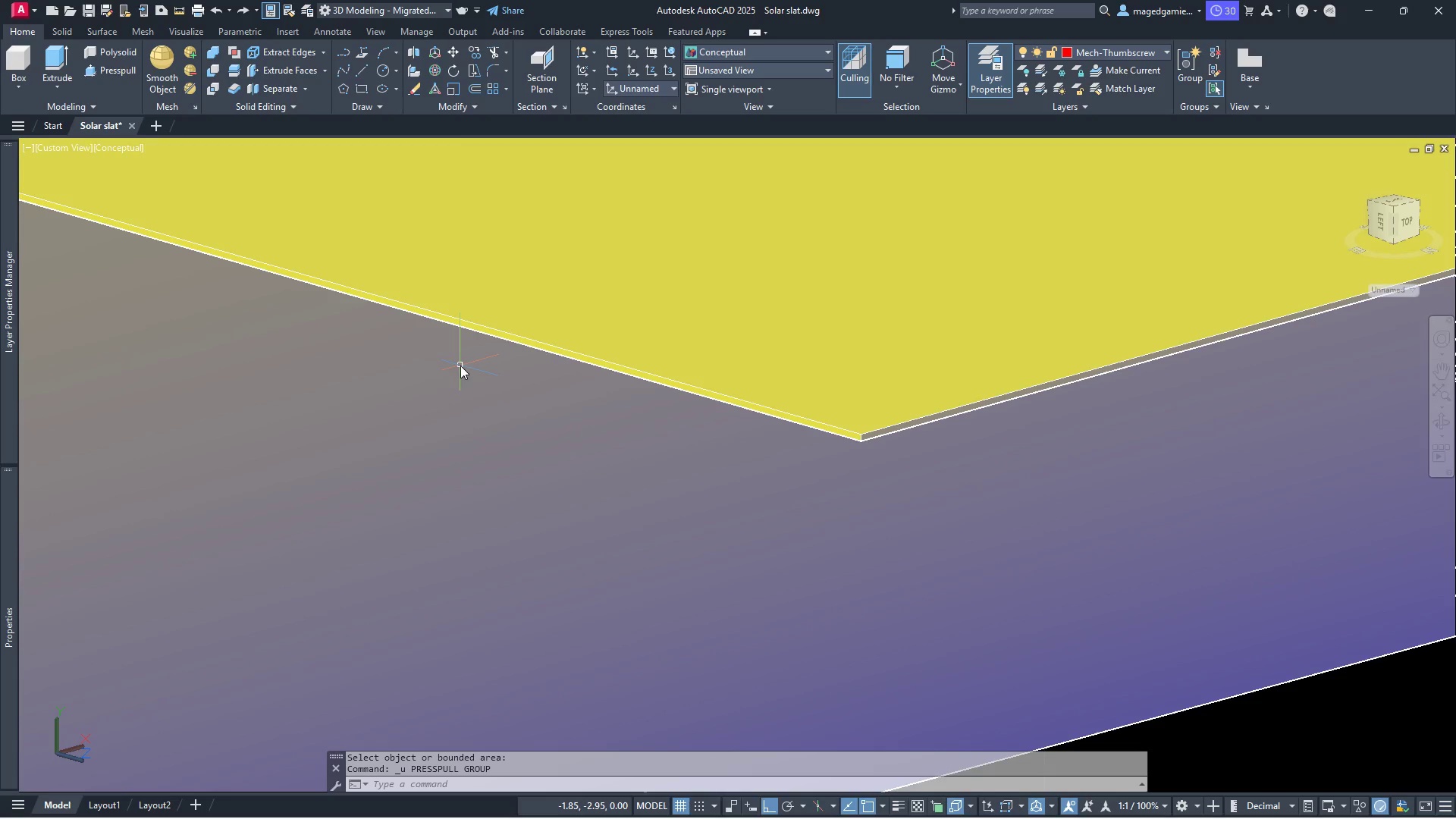 
scroll: coordinate [472, 382], scroll_direction: down, amount: 5.0
 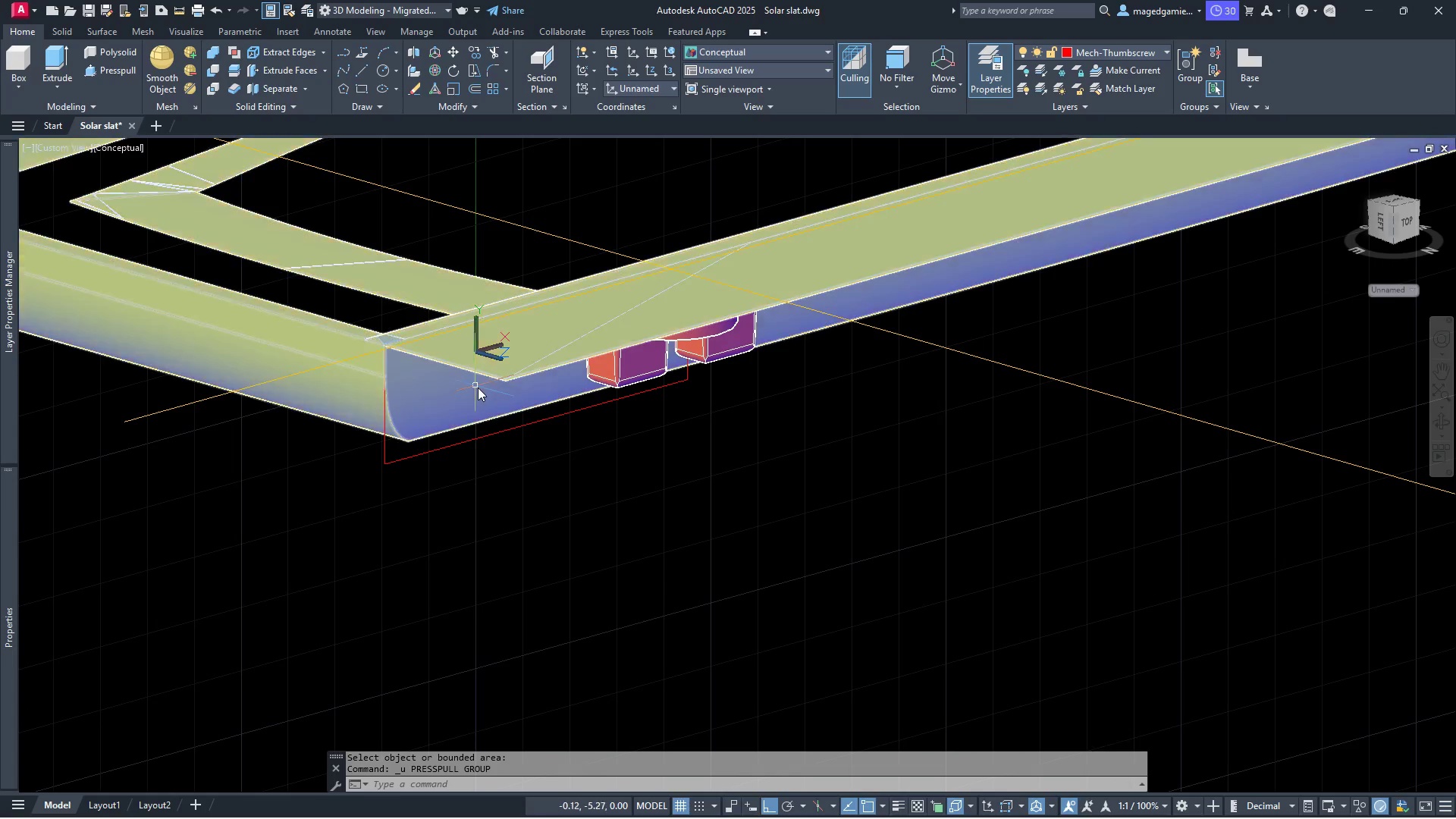 
key(Control+Z)
 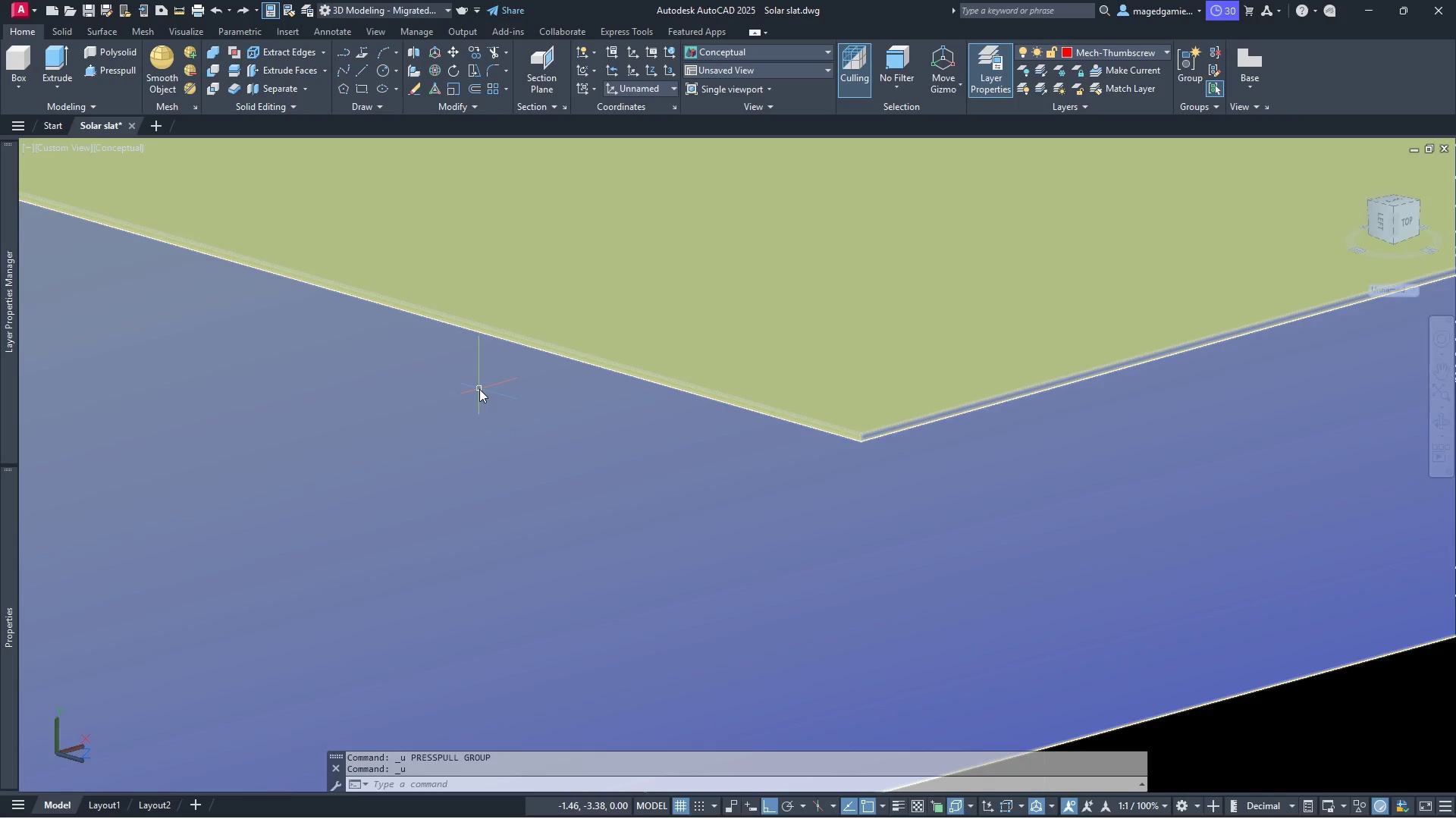 
key(Control+ControlLeft)
 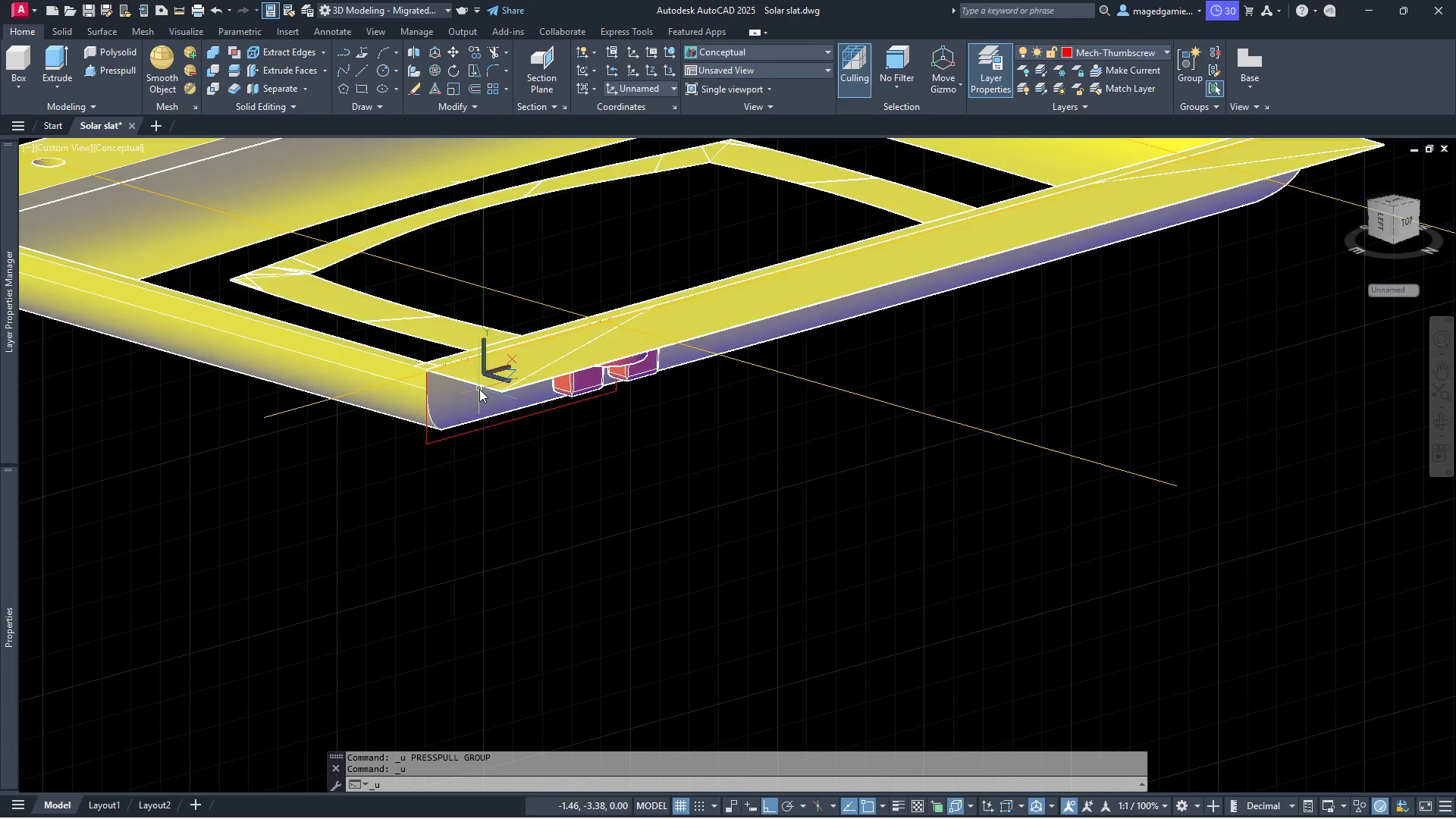 
scroll: coordinate [479, 389], scroll_direction: down, amount: 6.0
 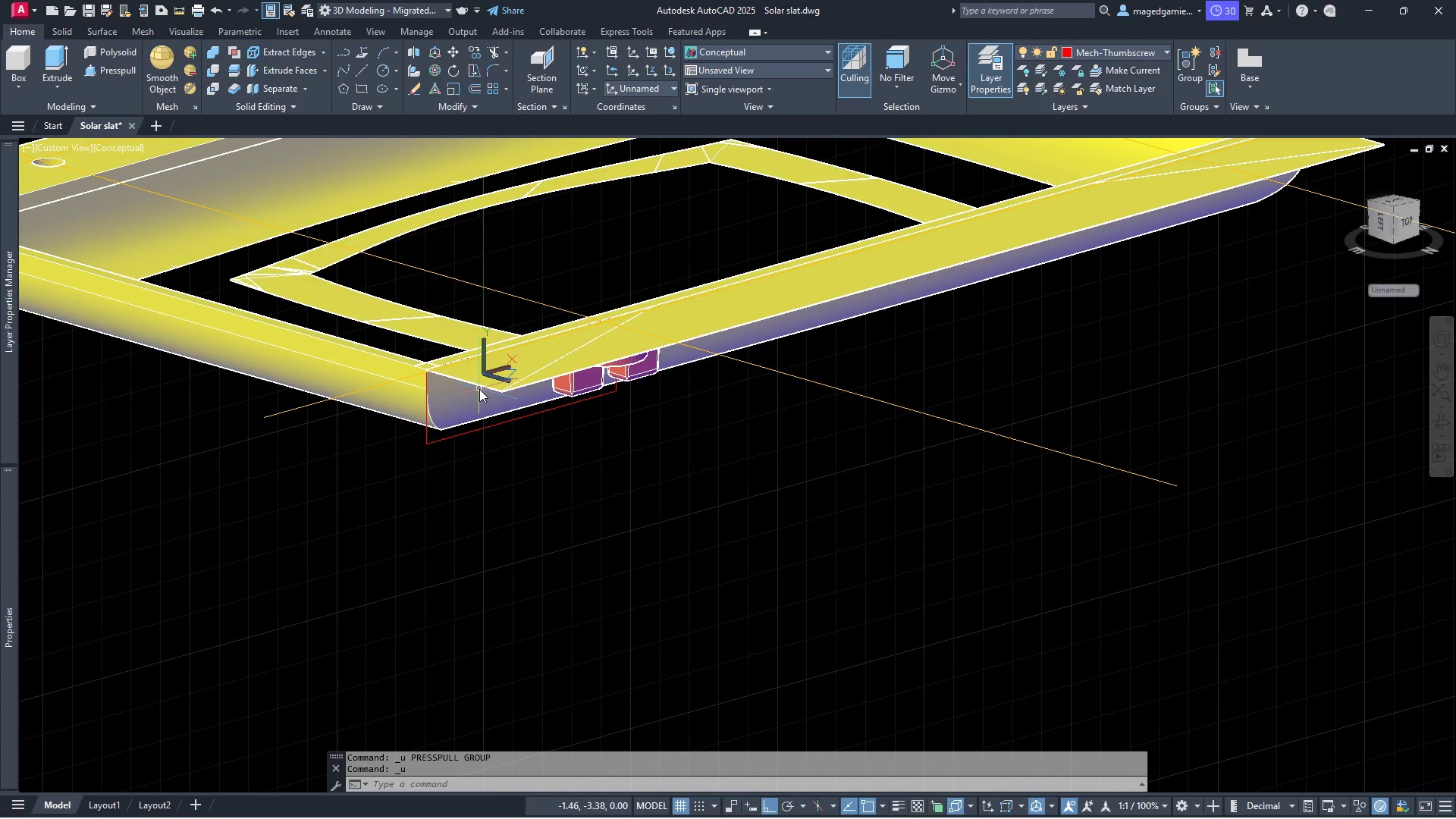 
key(Control+Z)
 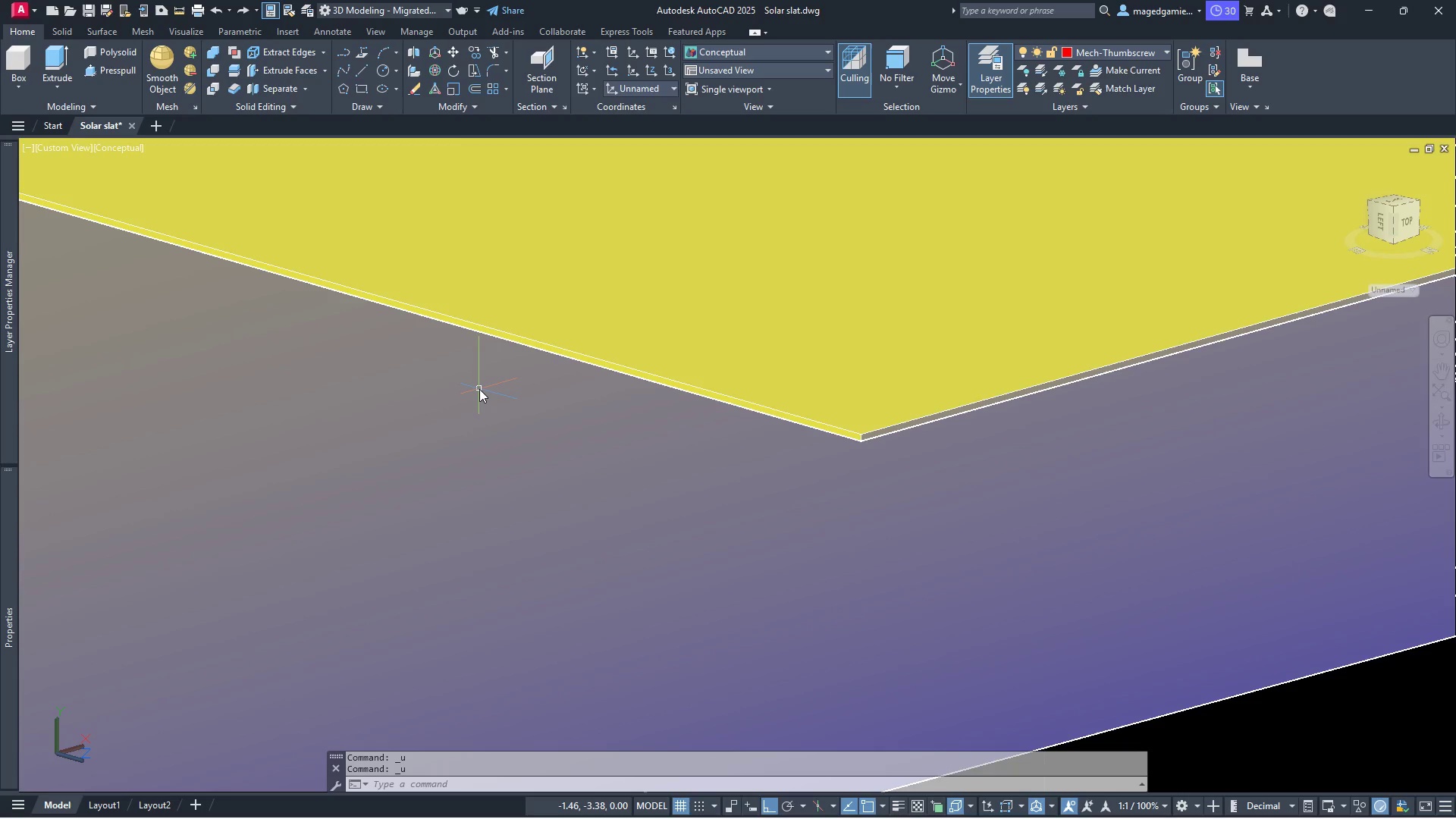 
key(Control+ControlLeft)
 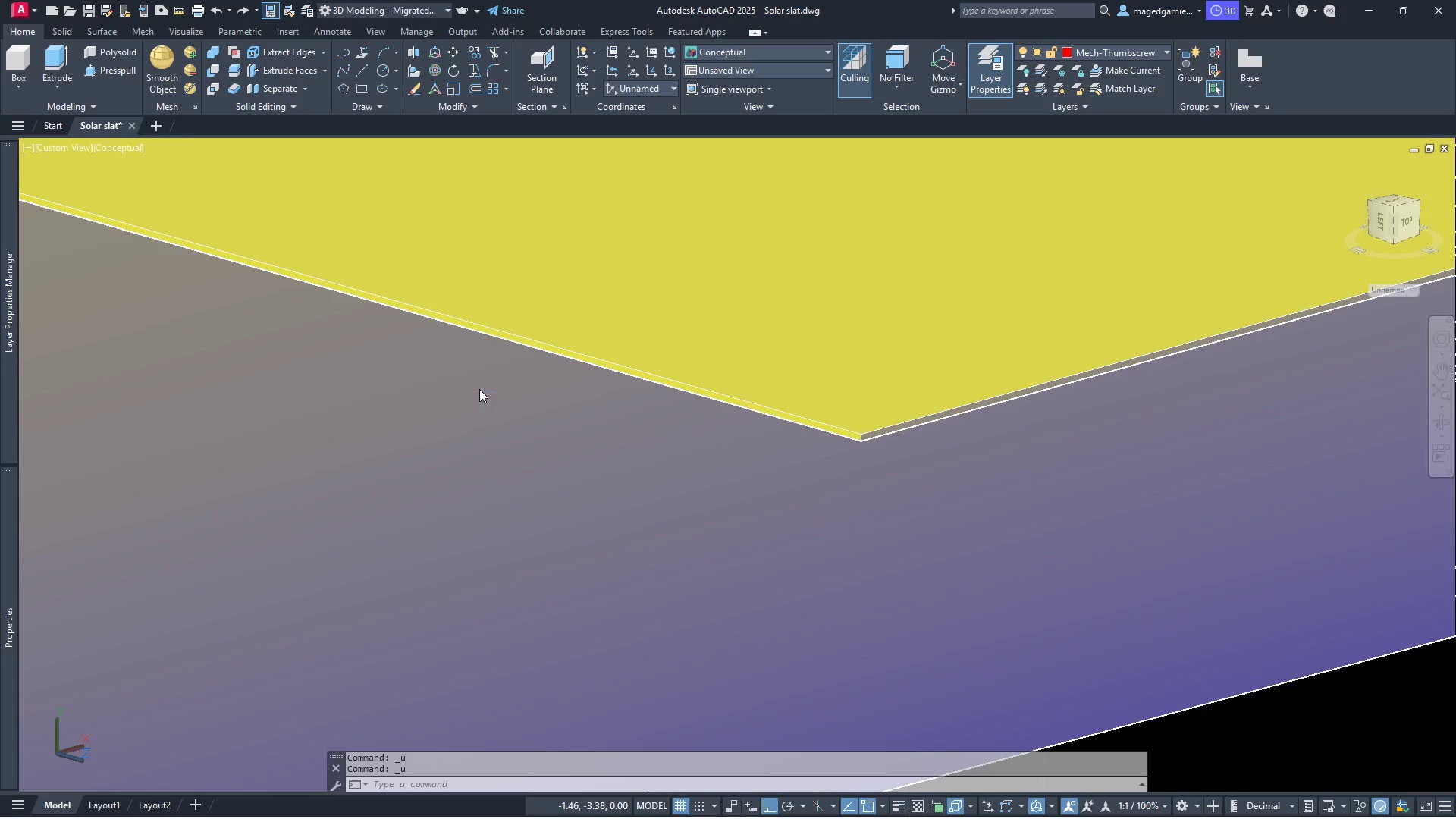 
key(Control+Z)
 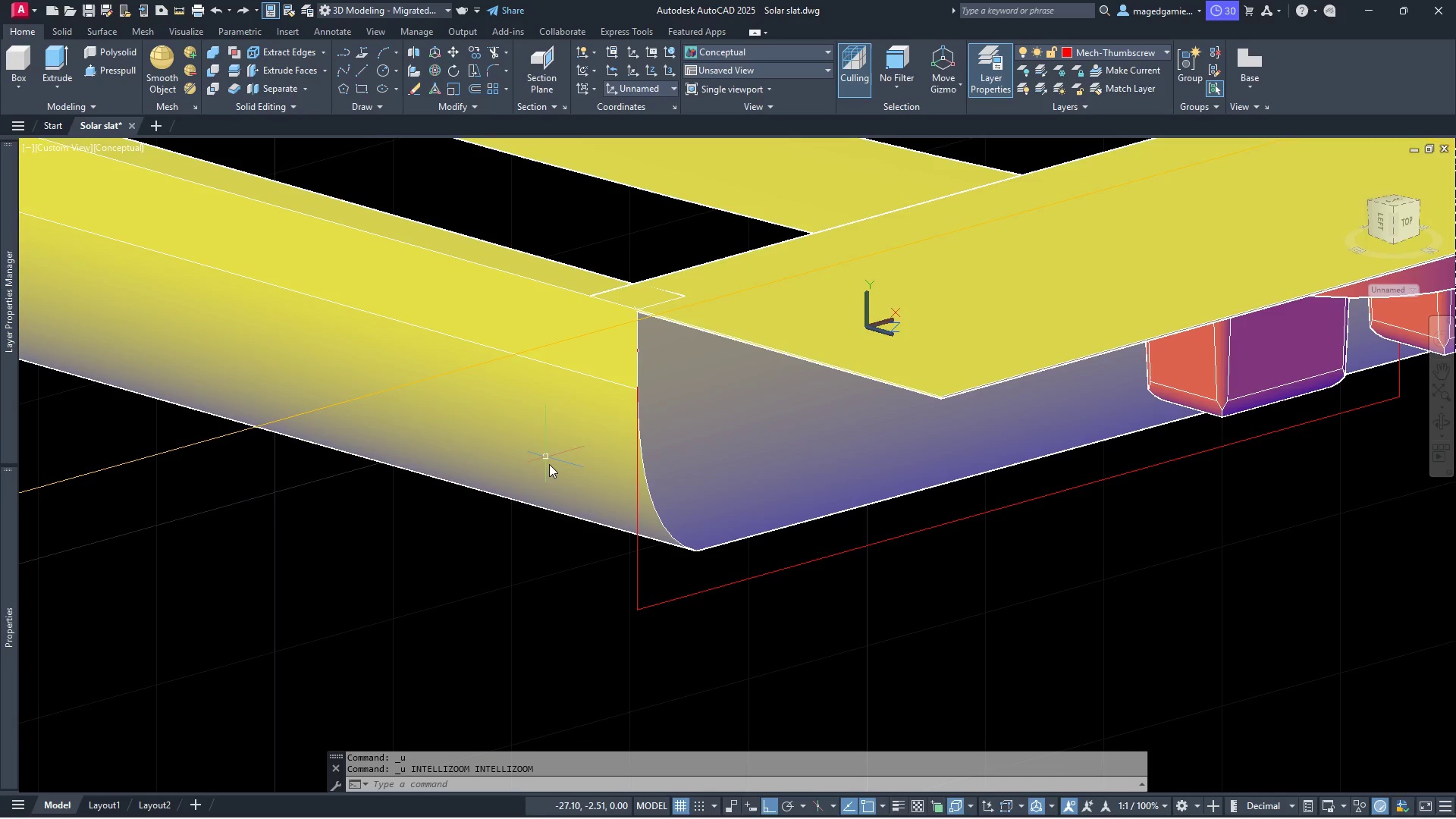 
key(Control+ControlLeft)
 